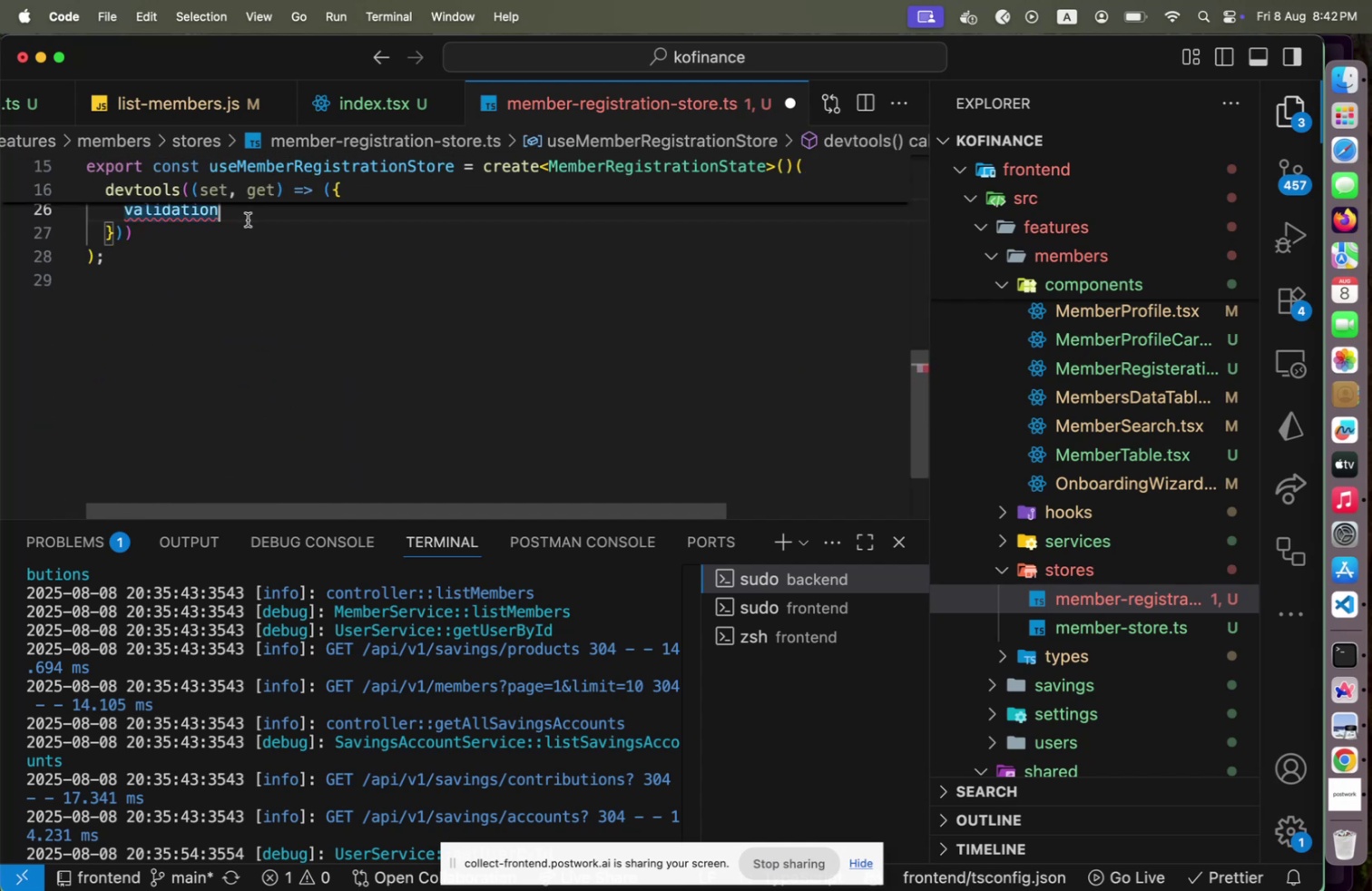 
key(Shift+E)
 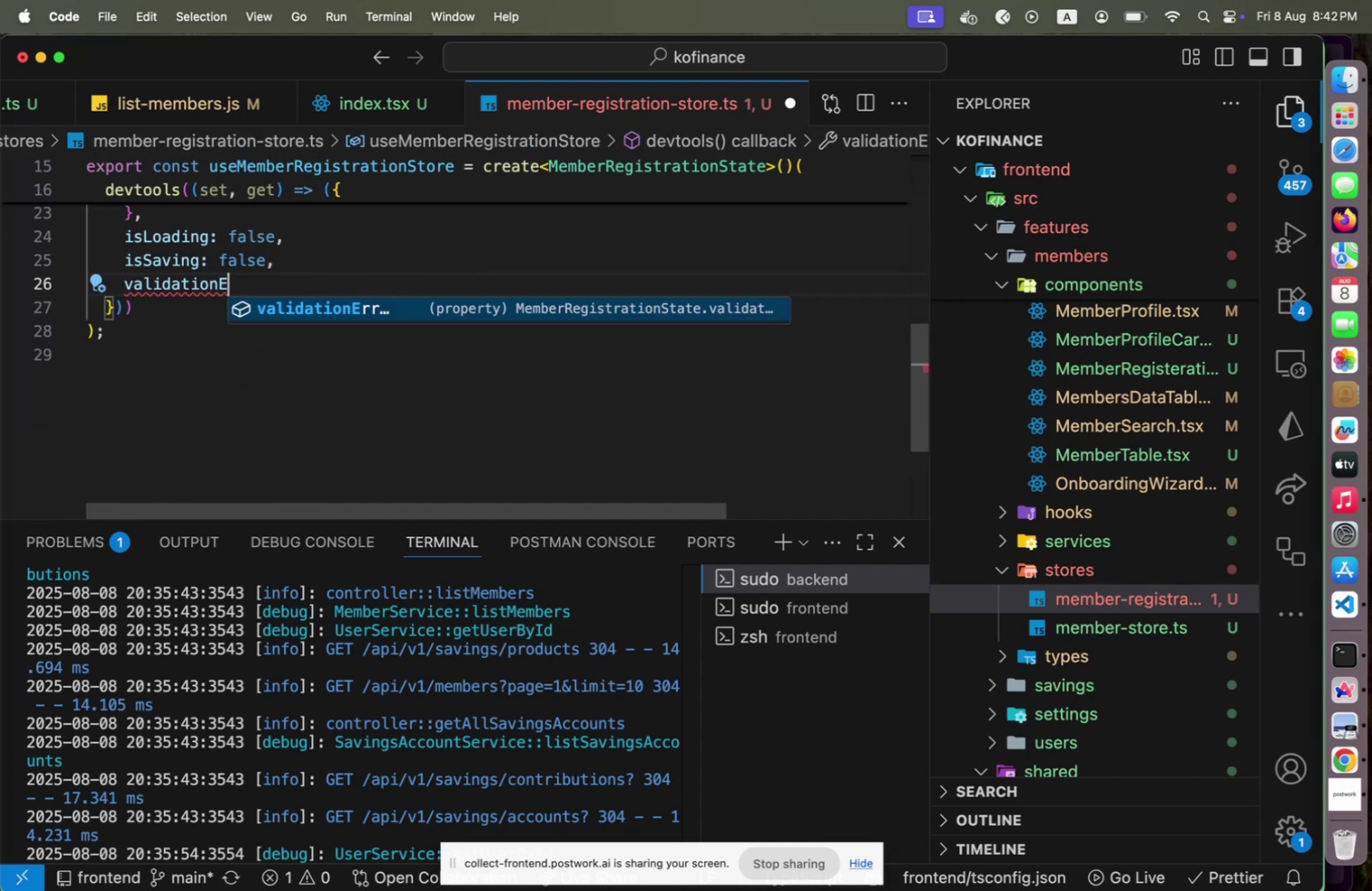 
key(Enter)
 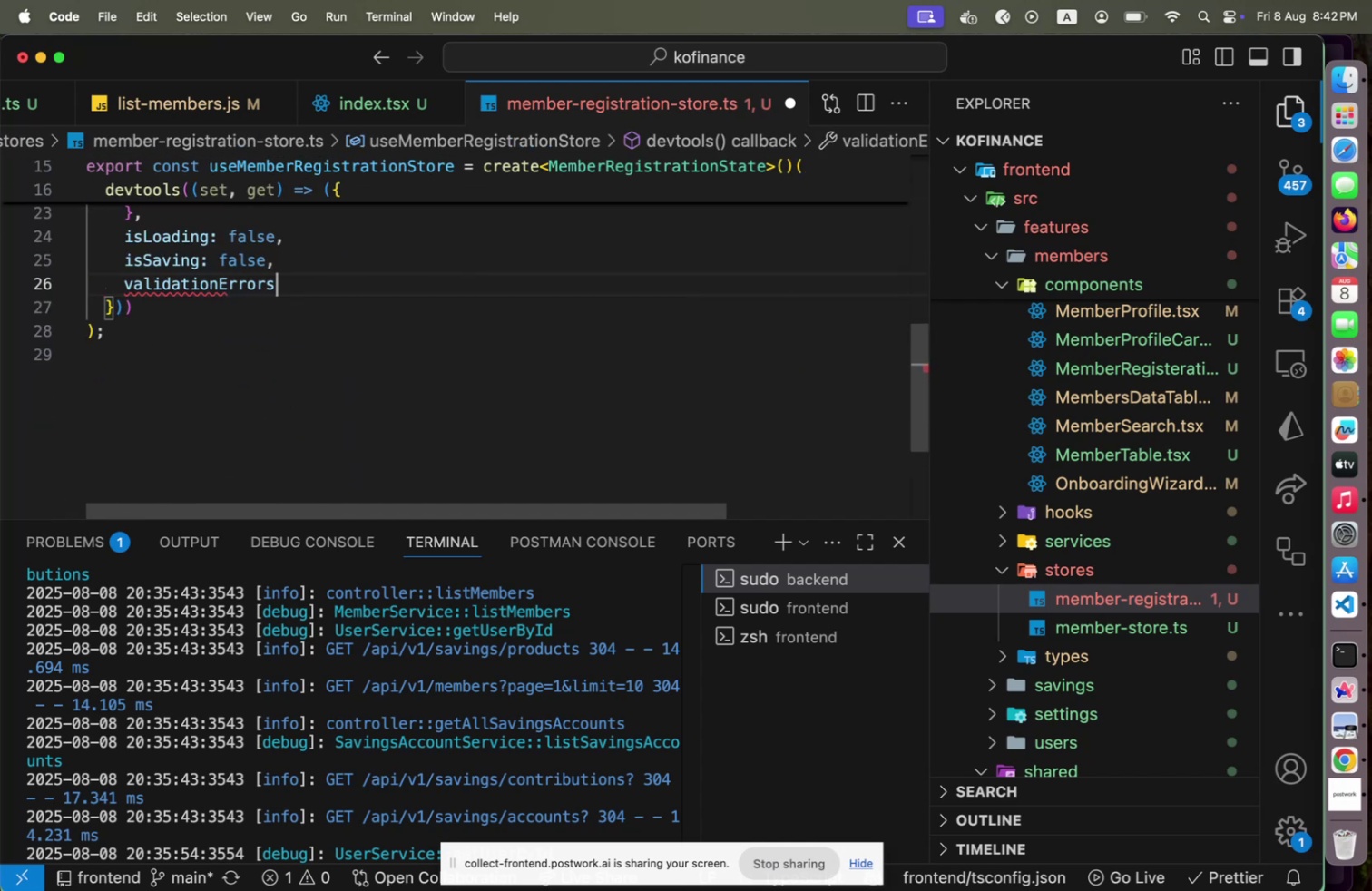 
key(Shift+Semicolon)
 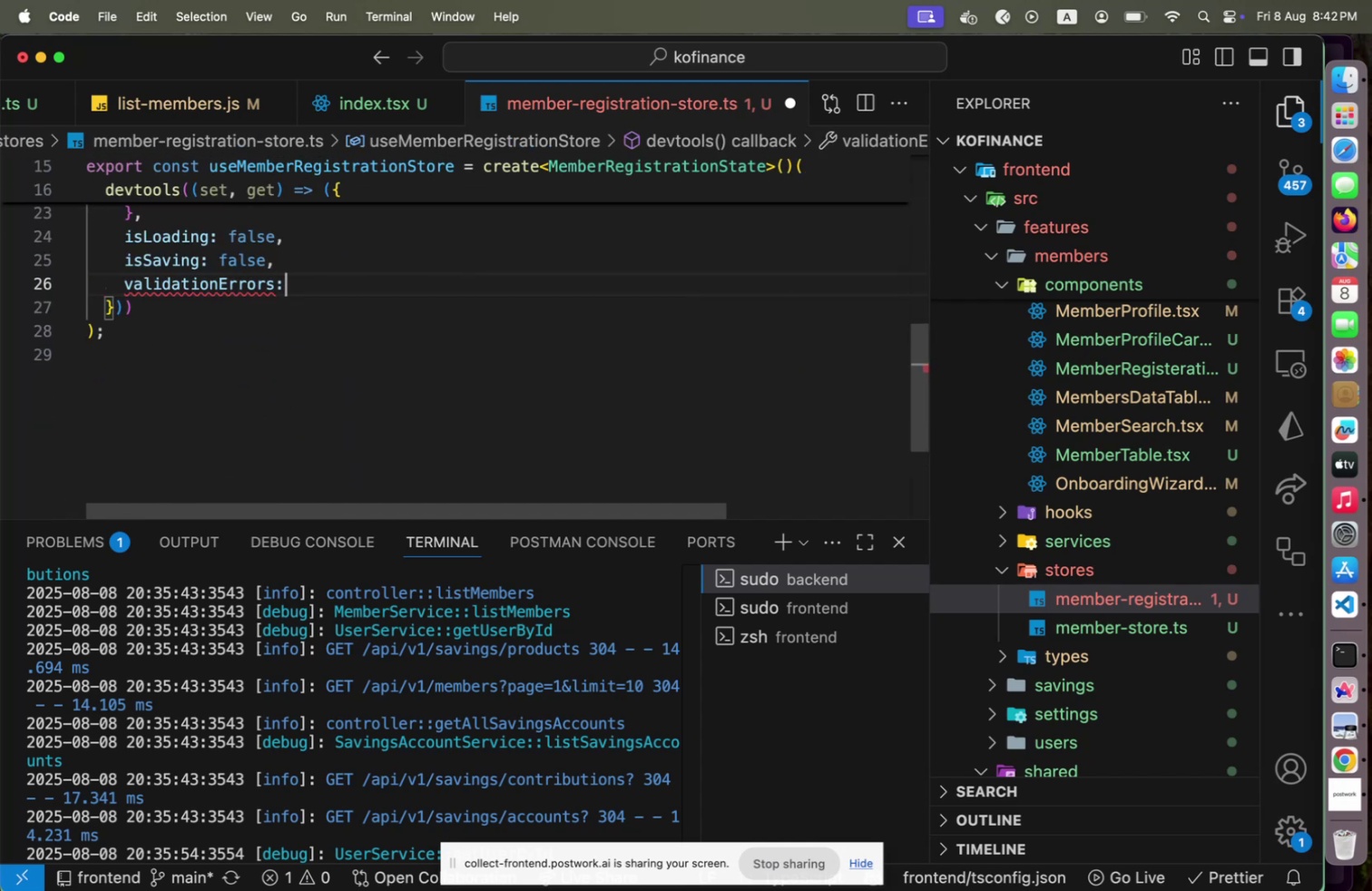 
key(Shift+Space)
 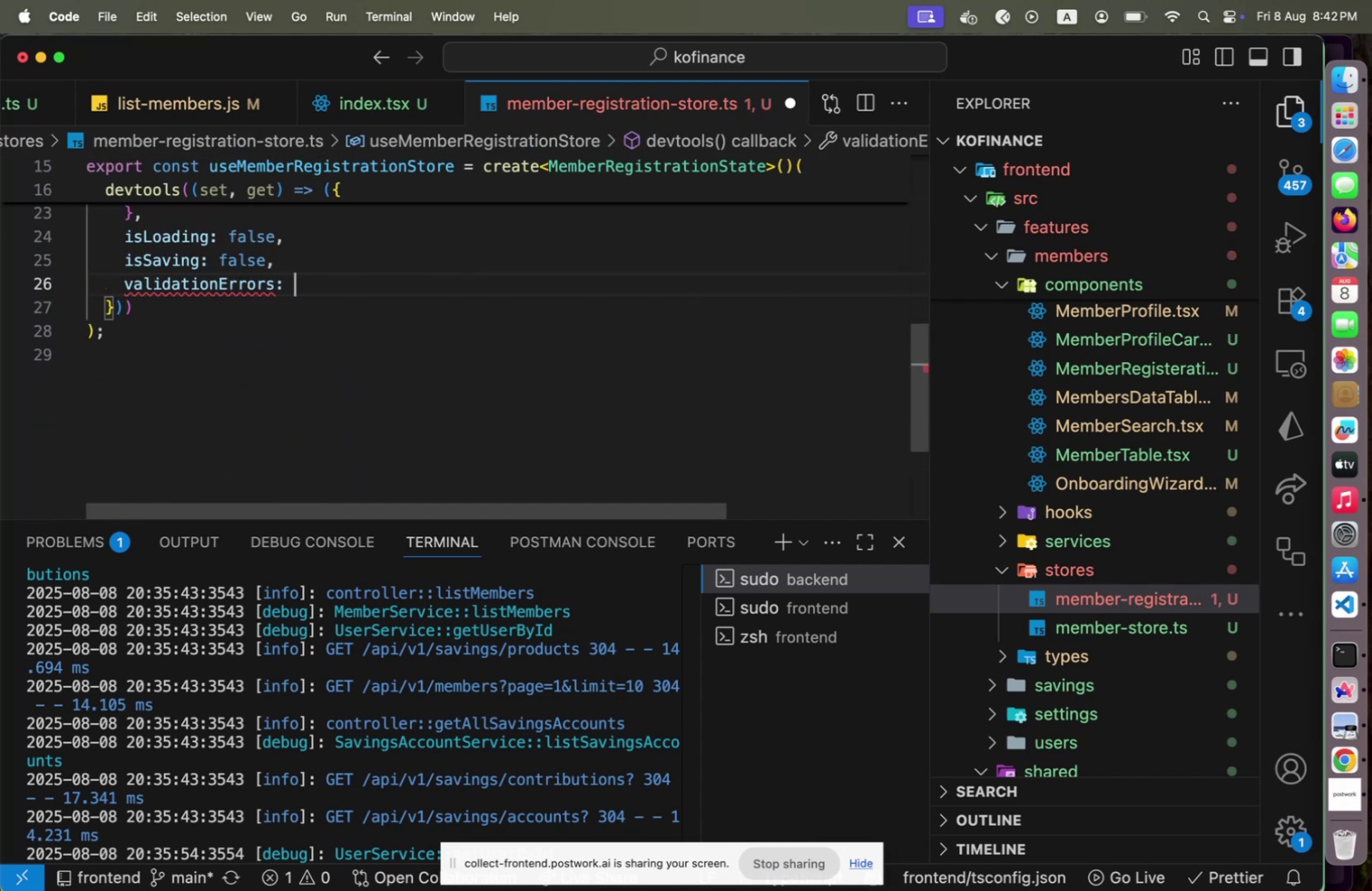 
key(BracketLeft)
 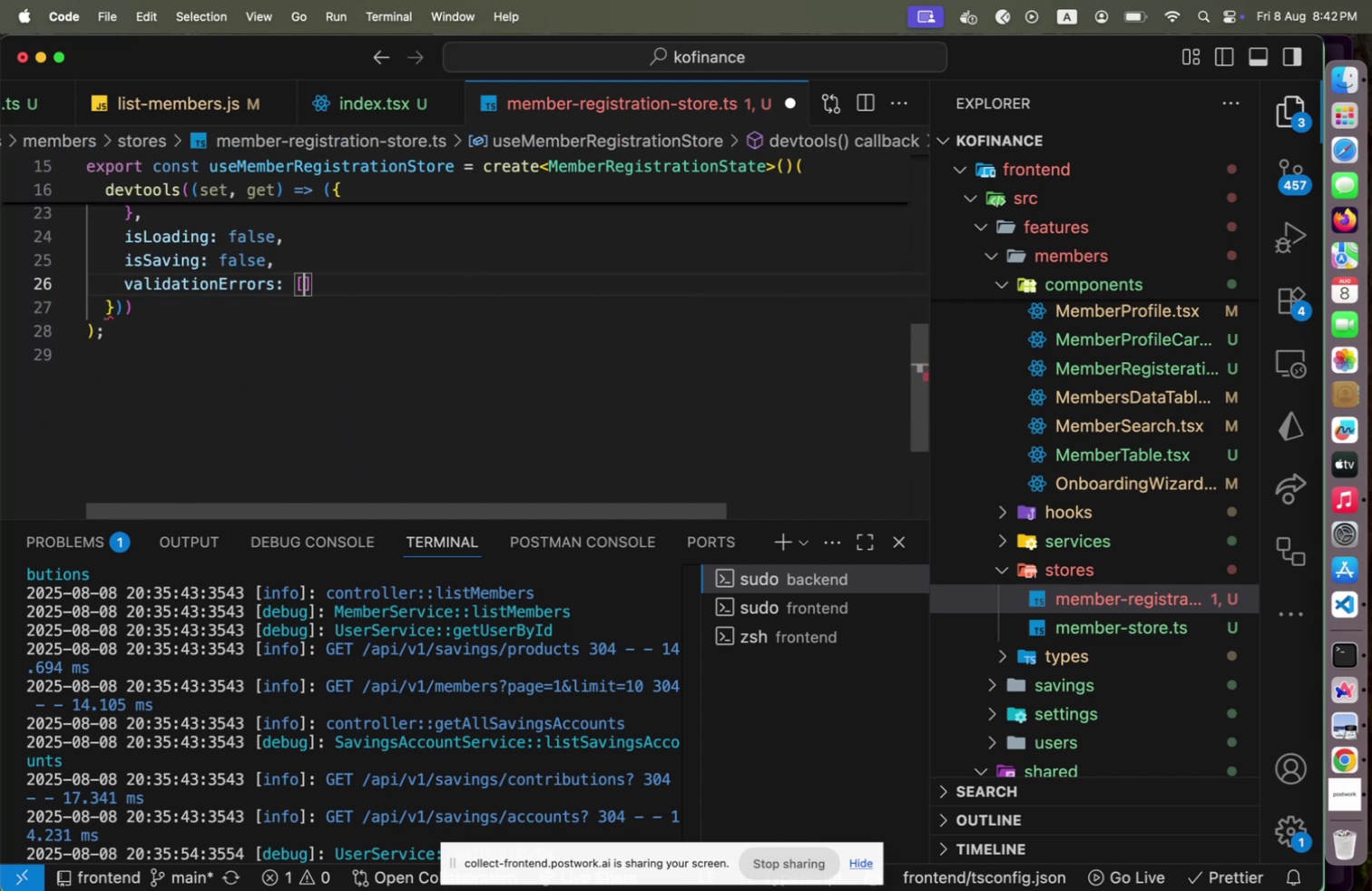 
key(ArrowRight)
 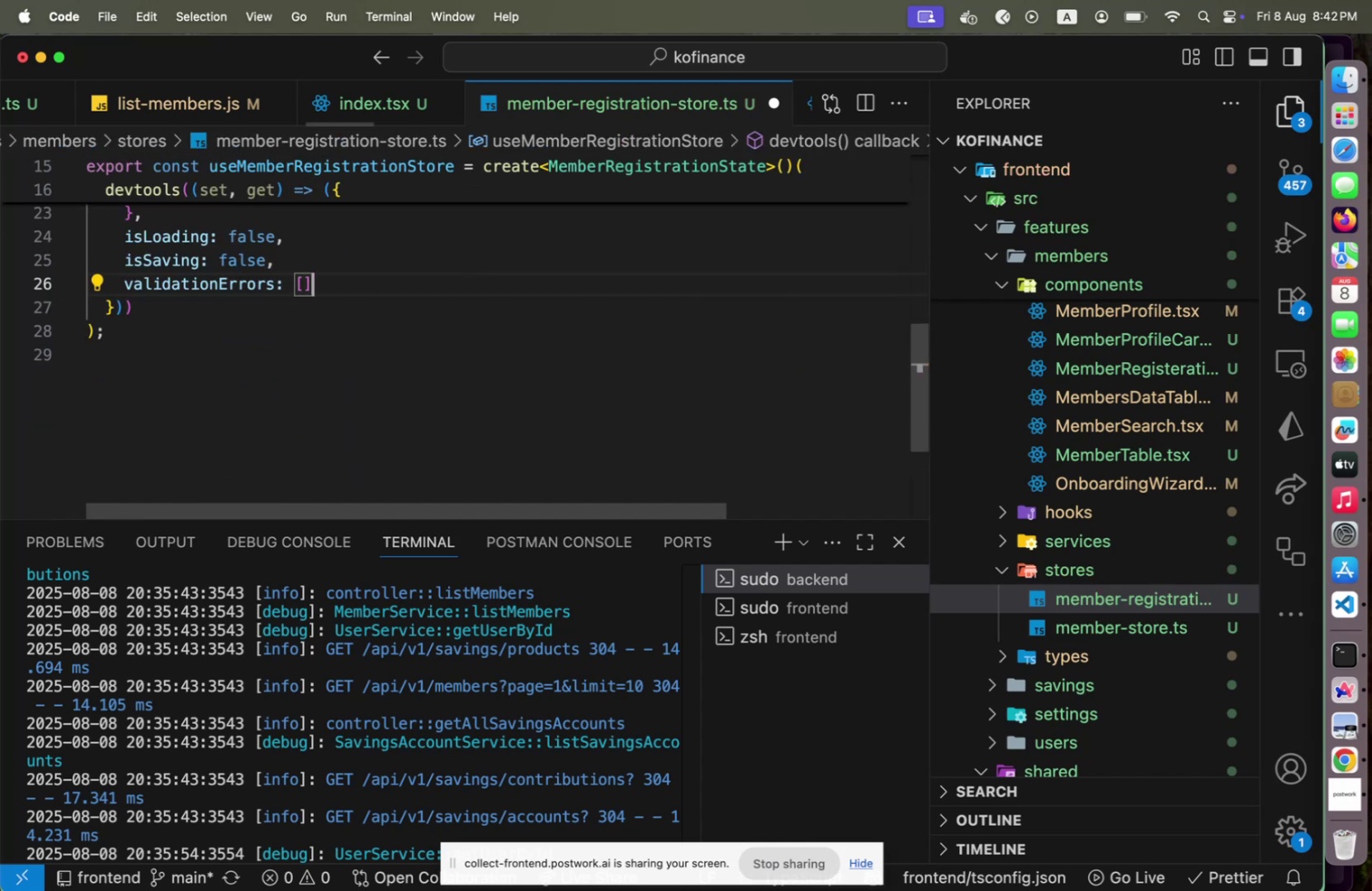 
key(ArrowUp)
 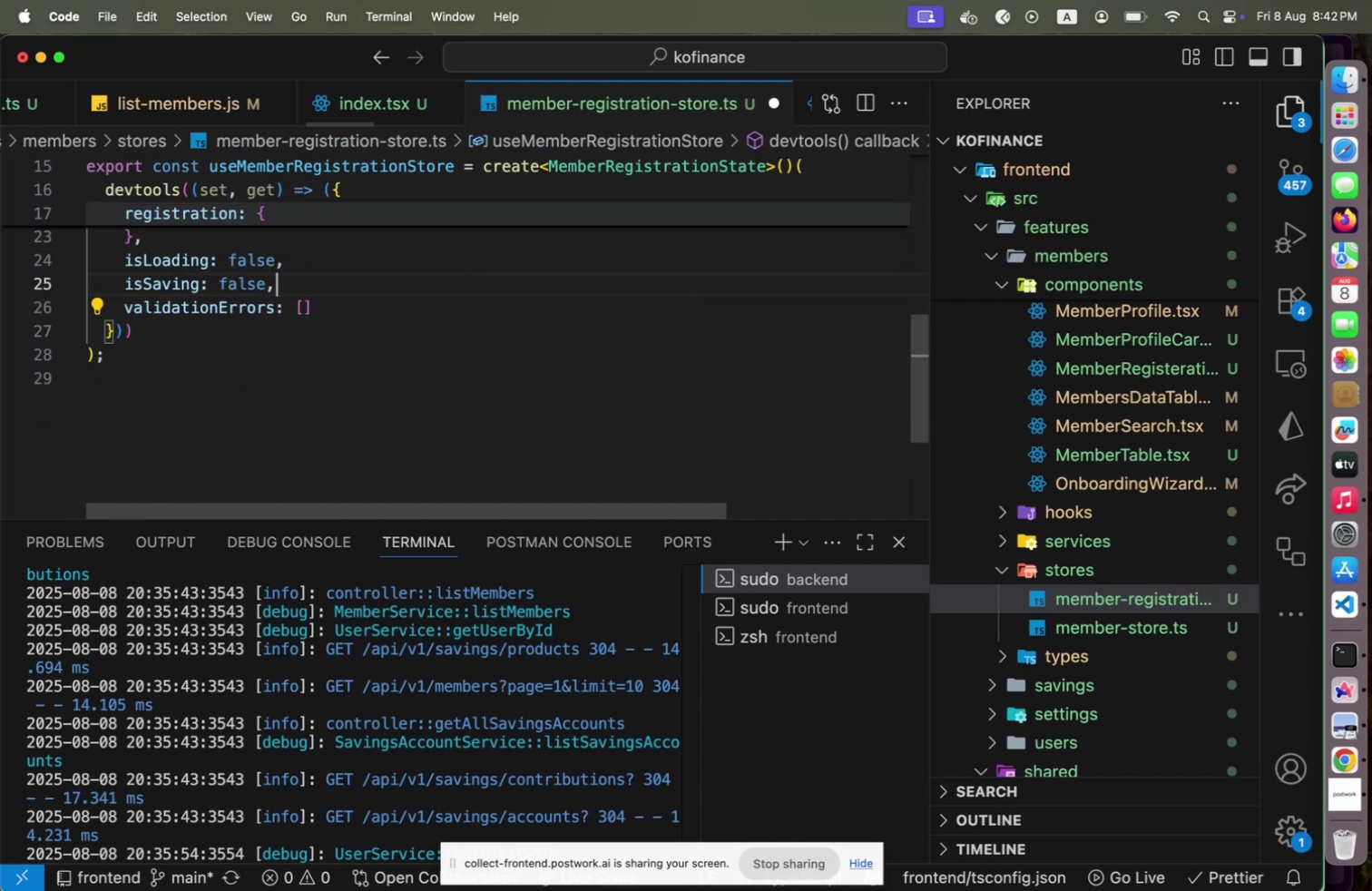 
key(ArrowUp)
 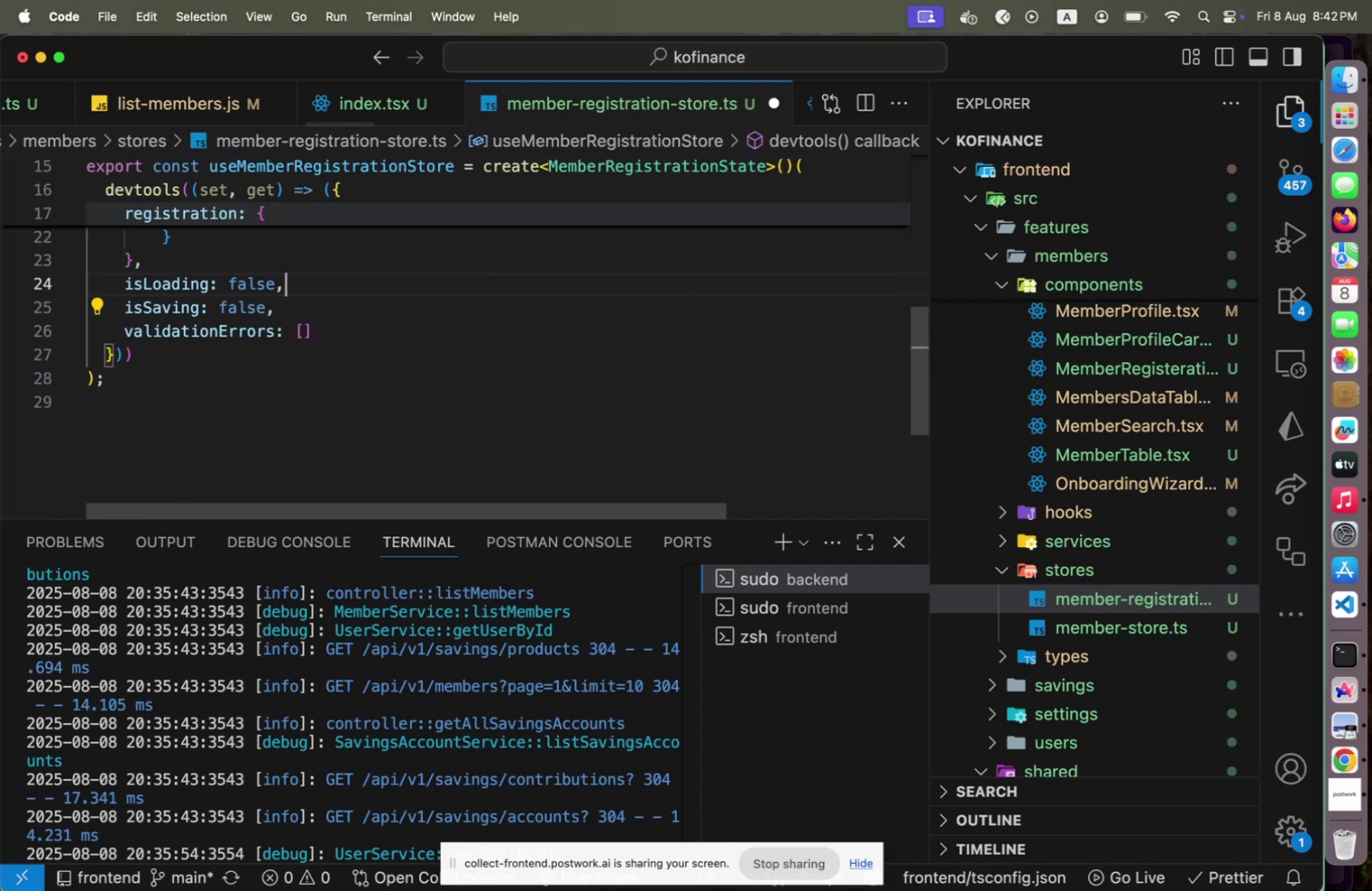 
key(ArrowDown)
 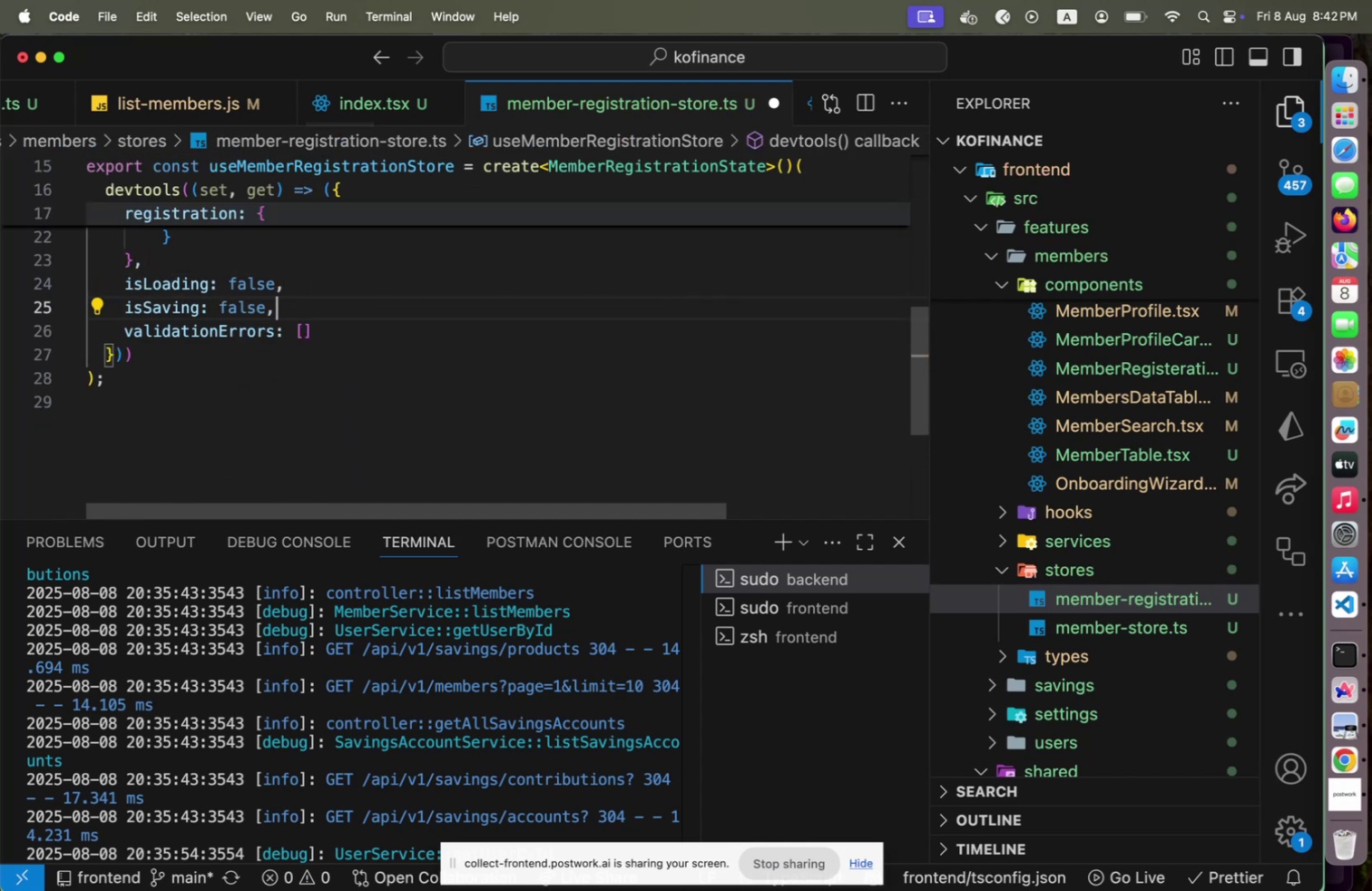 
key(ArrowDown)
 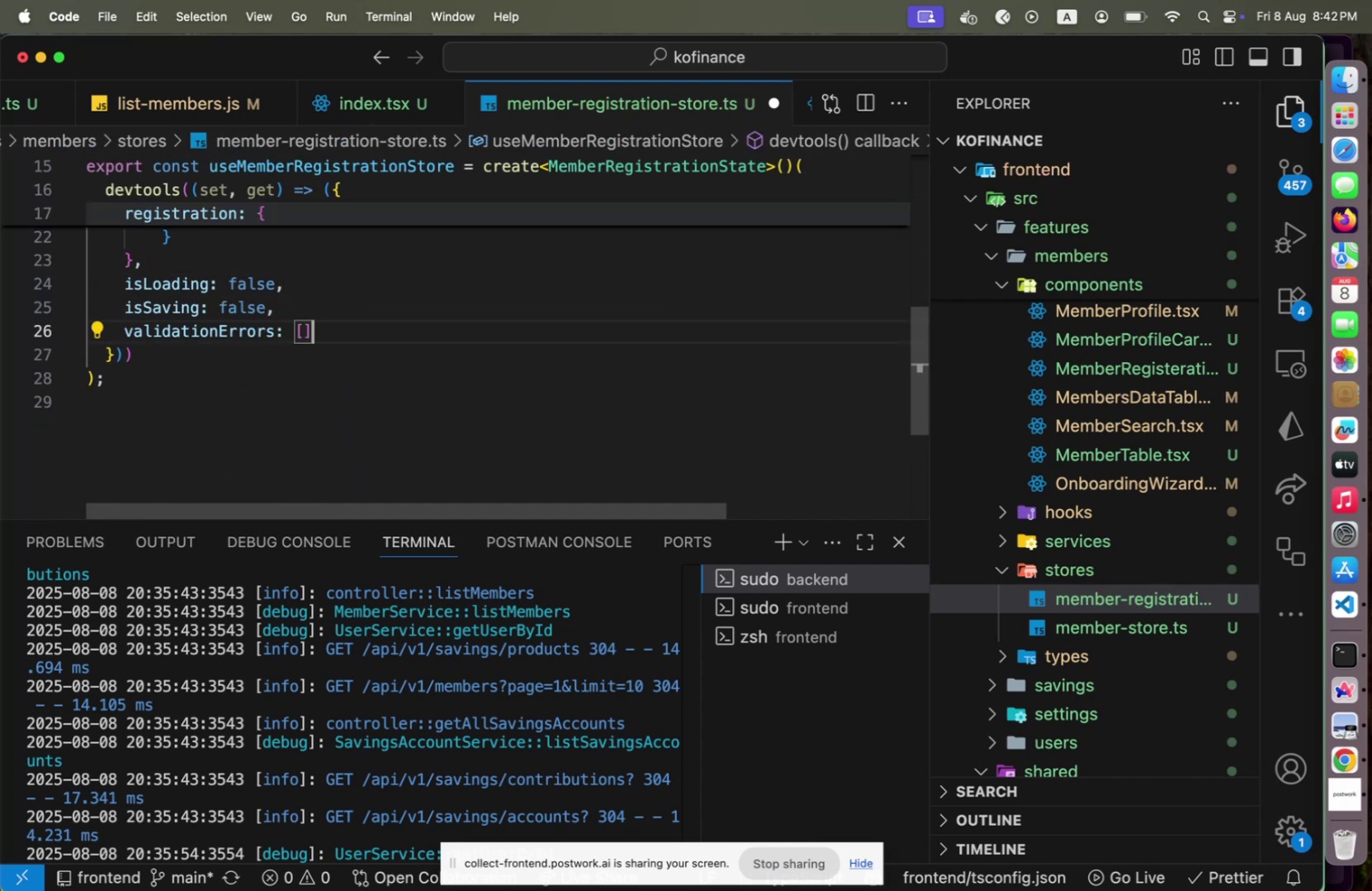 
key(Comma)
 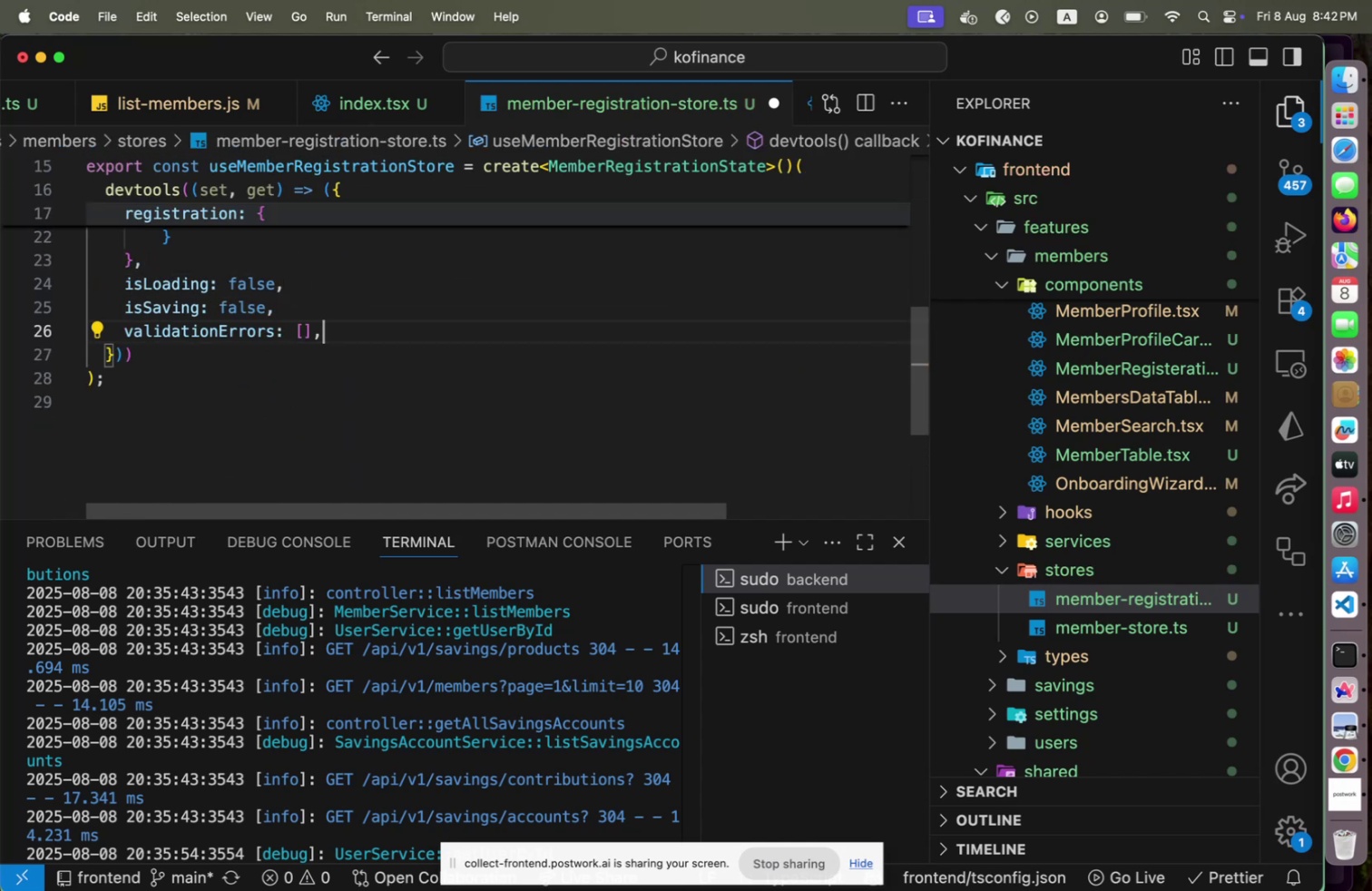 
key(Enter)
 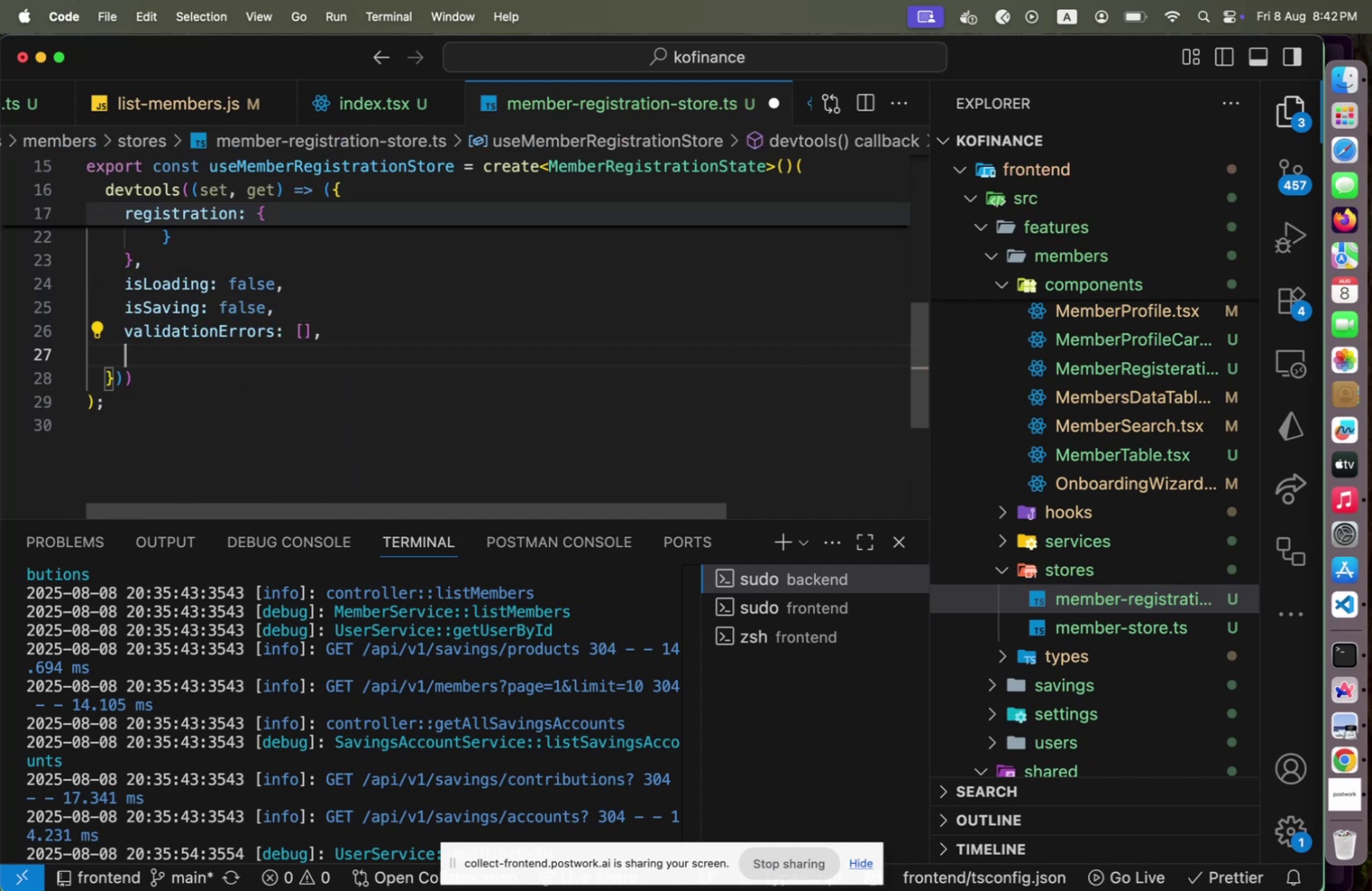 
key(Enter)
 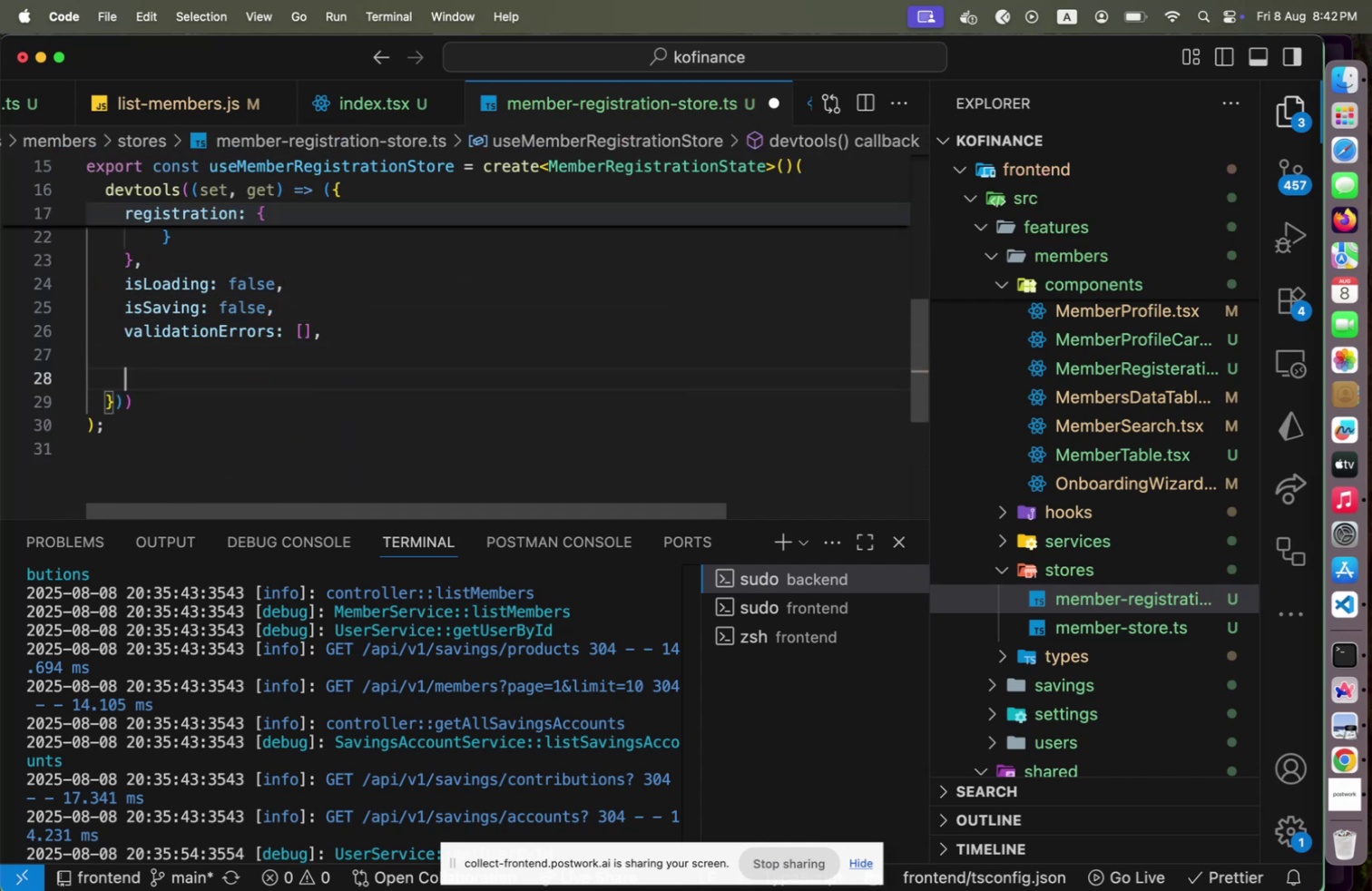 
scroll: coordinate [259, 294], scroll_direction: up, amount: 8.0
 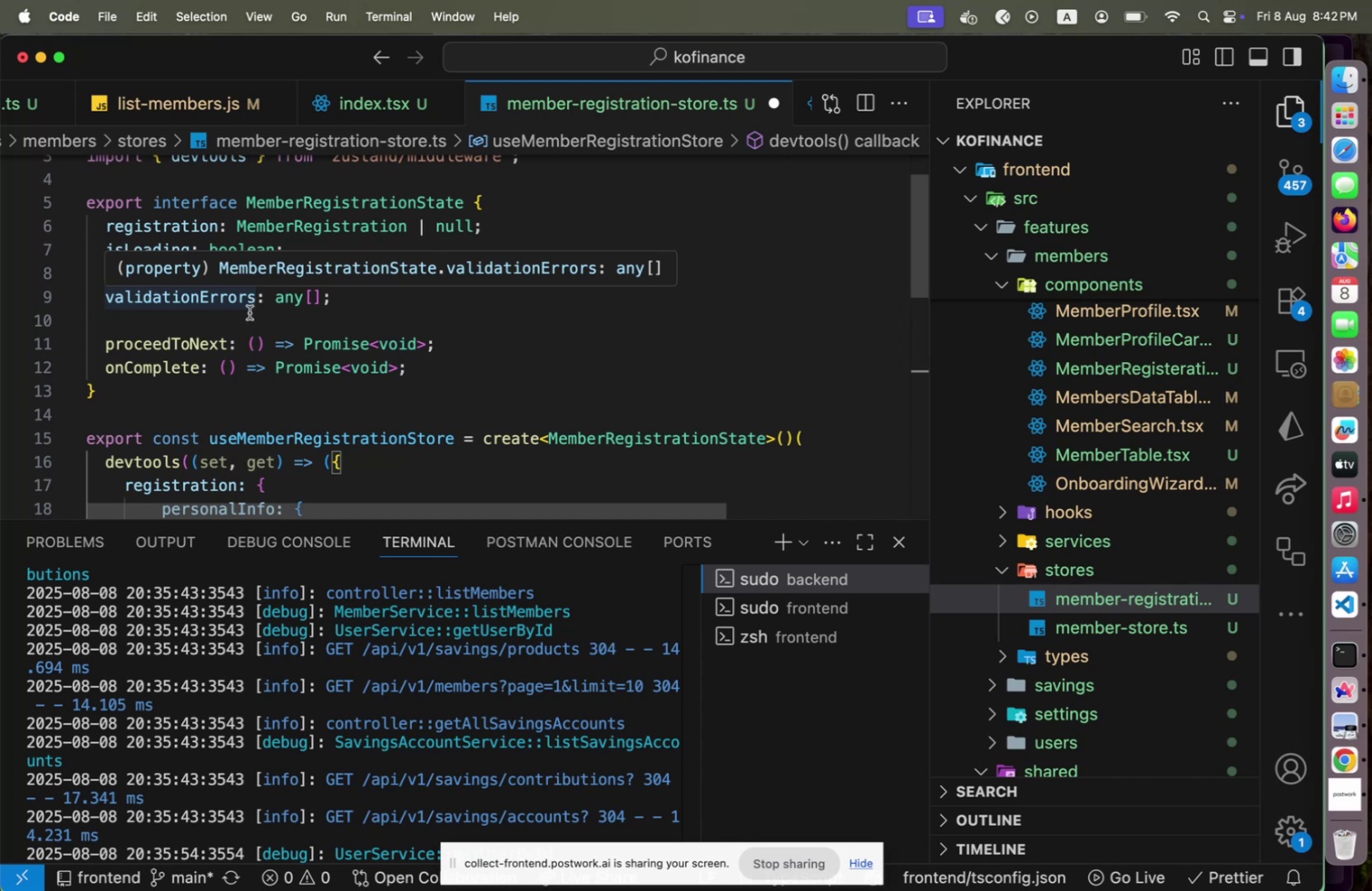 
left_click([244, 316])
 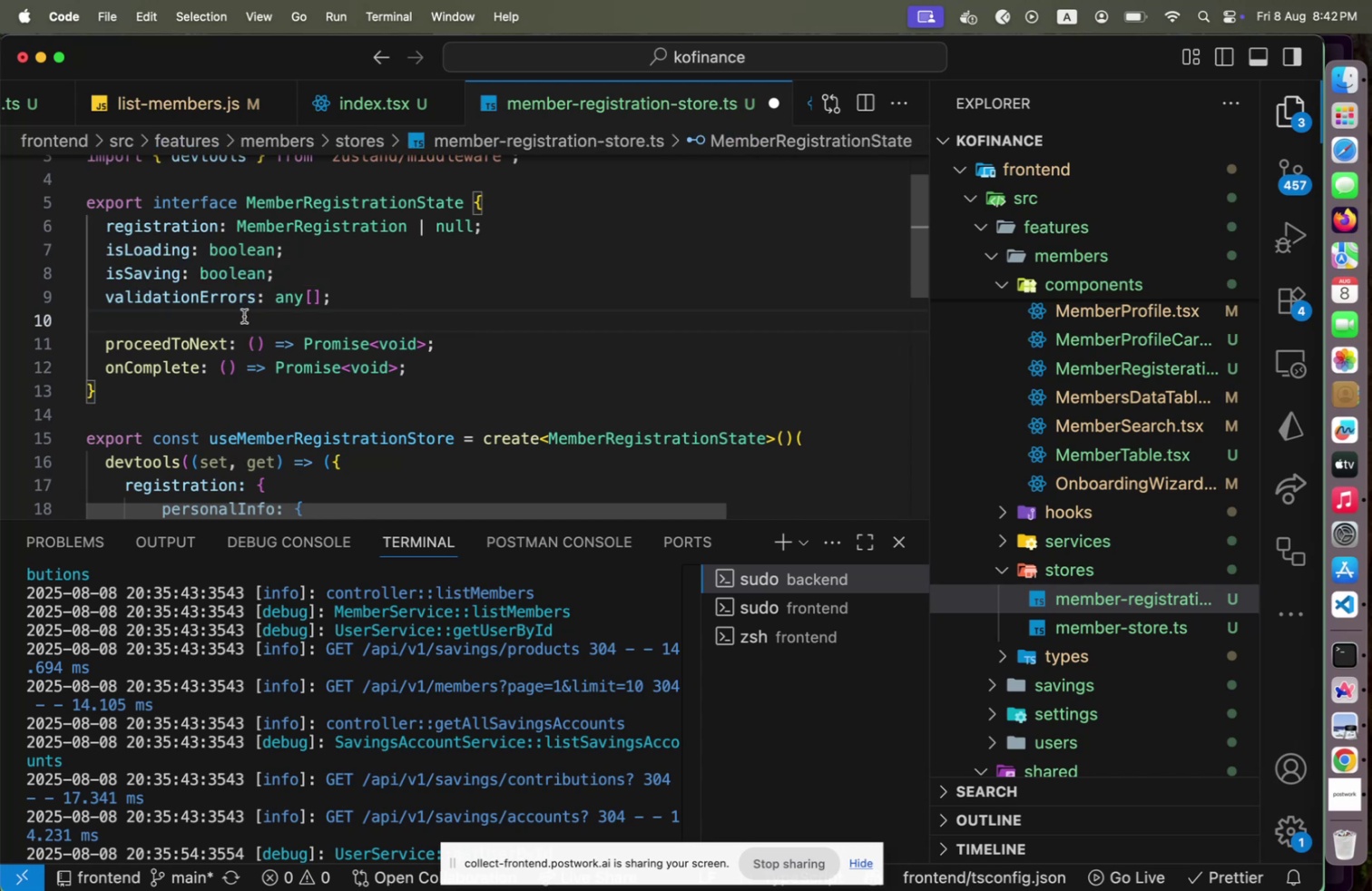 
key(Enter)
 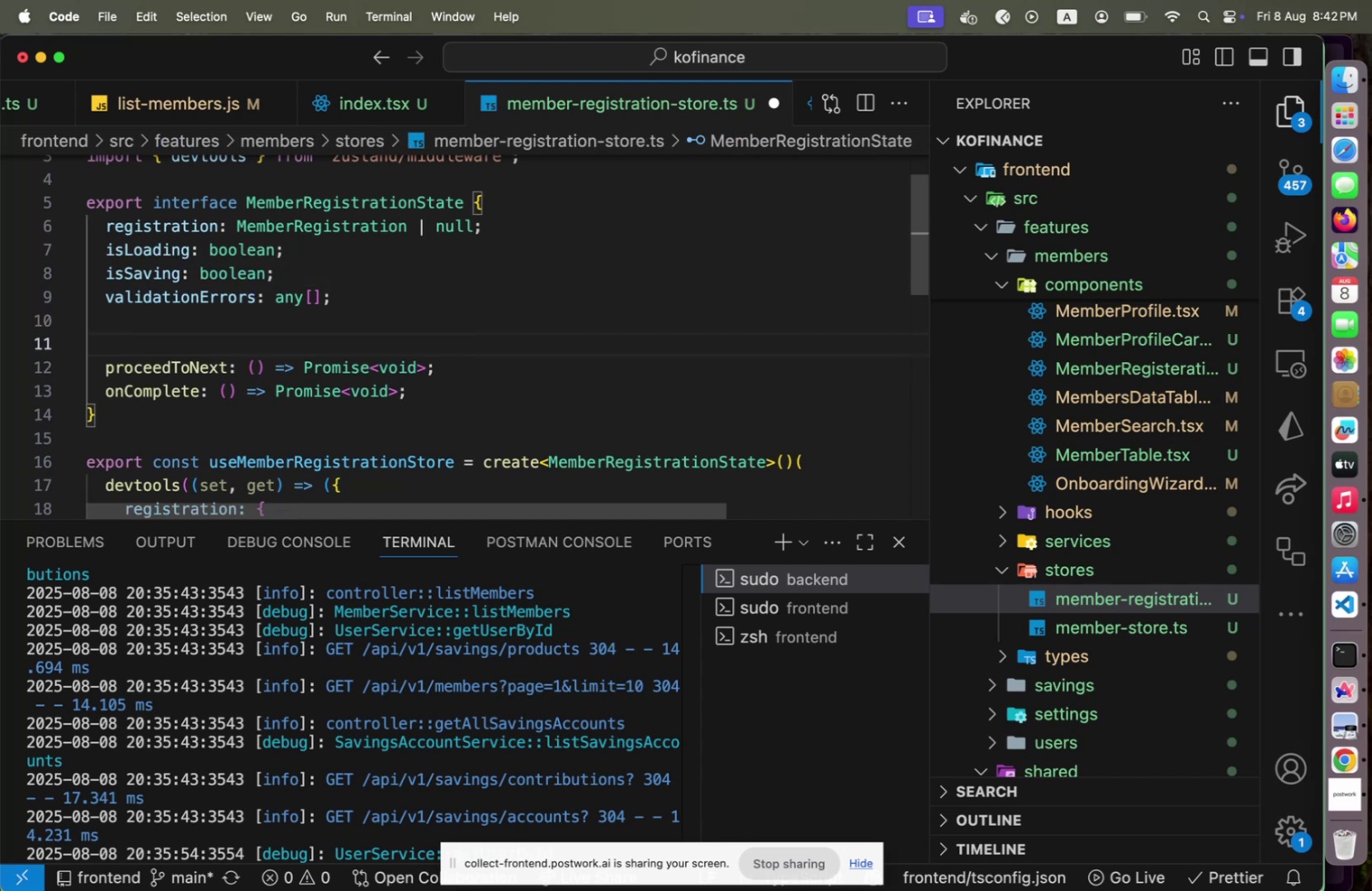 
type(// Actions)
 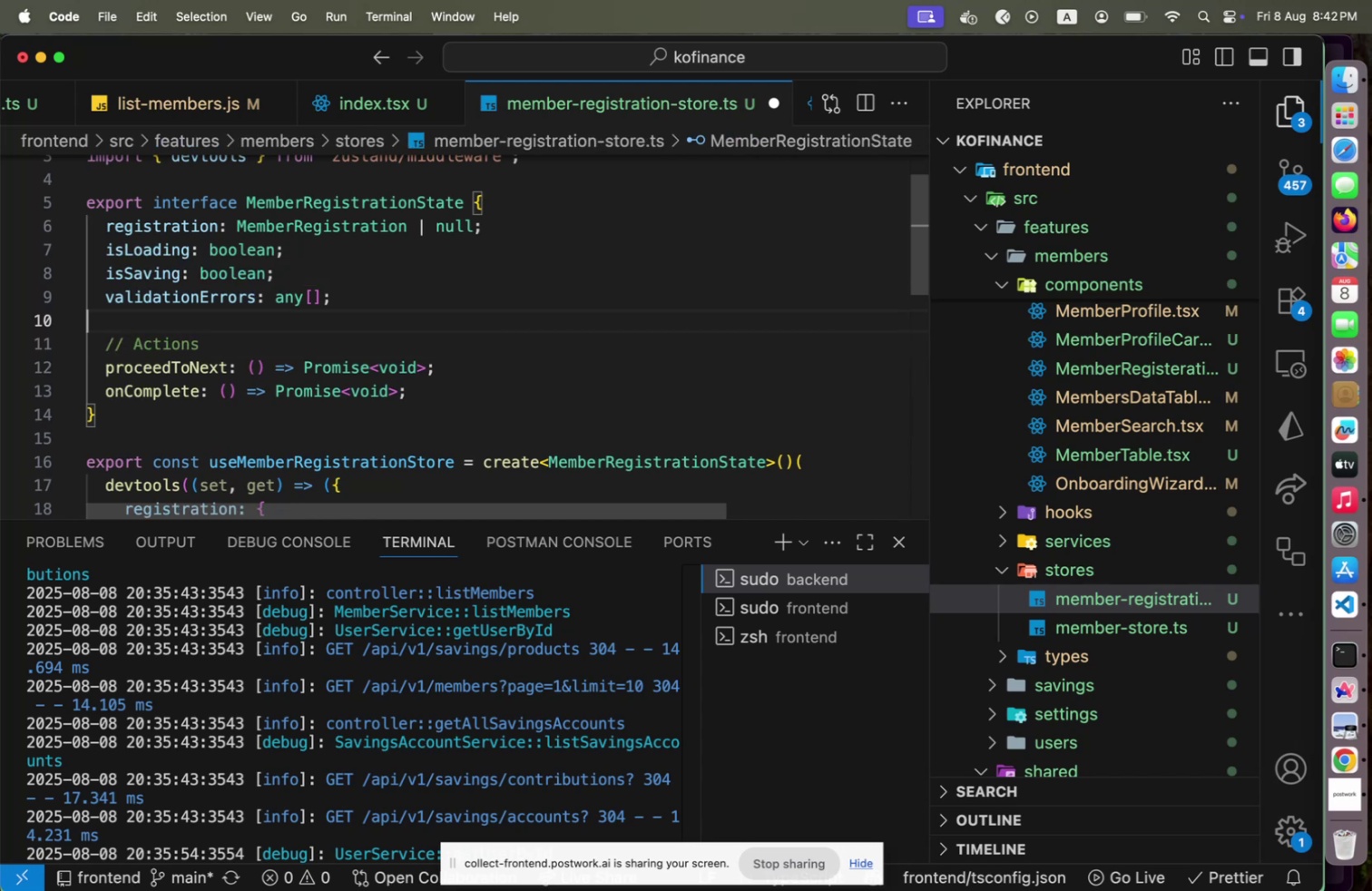 
 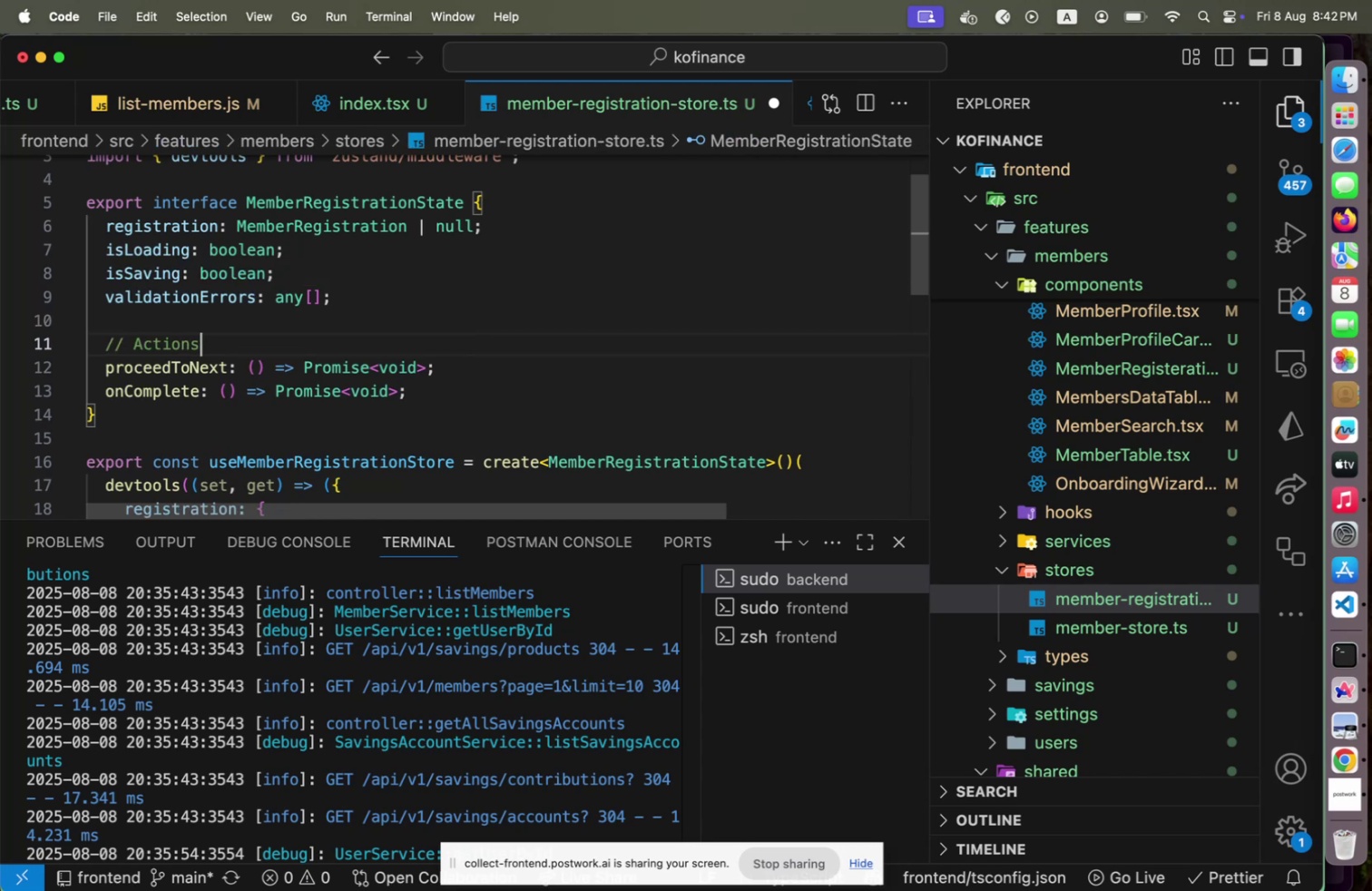 
key(ArrowUp)
 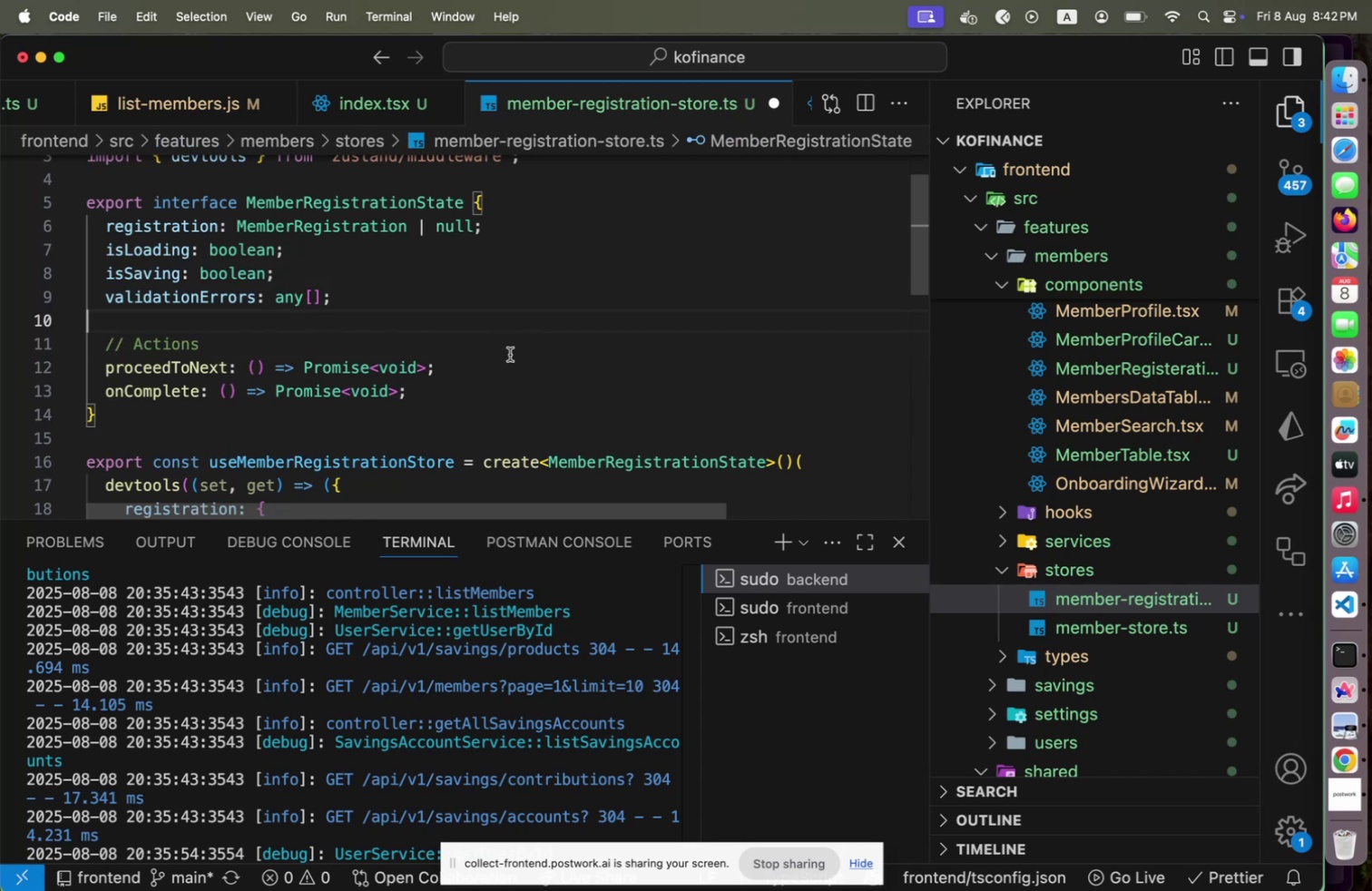 
left_click([482, 360])
 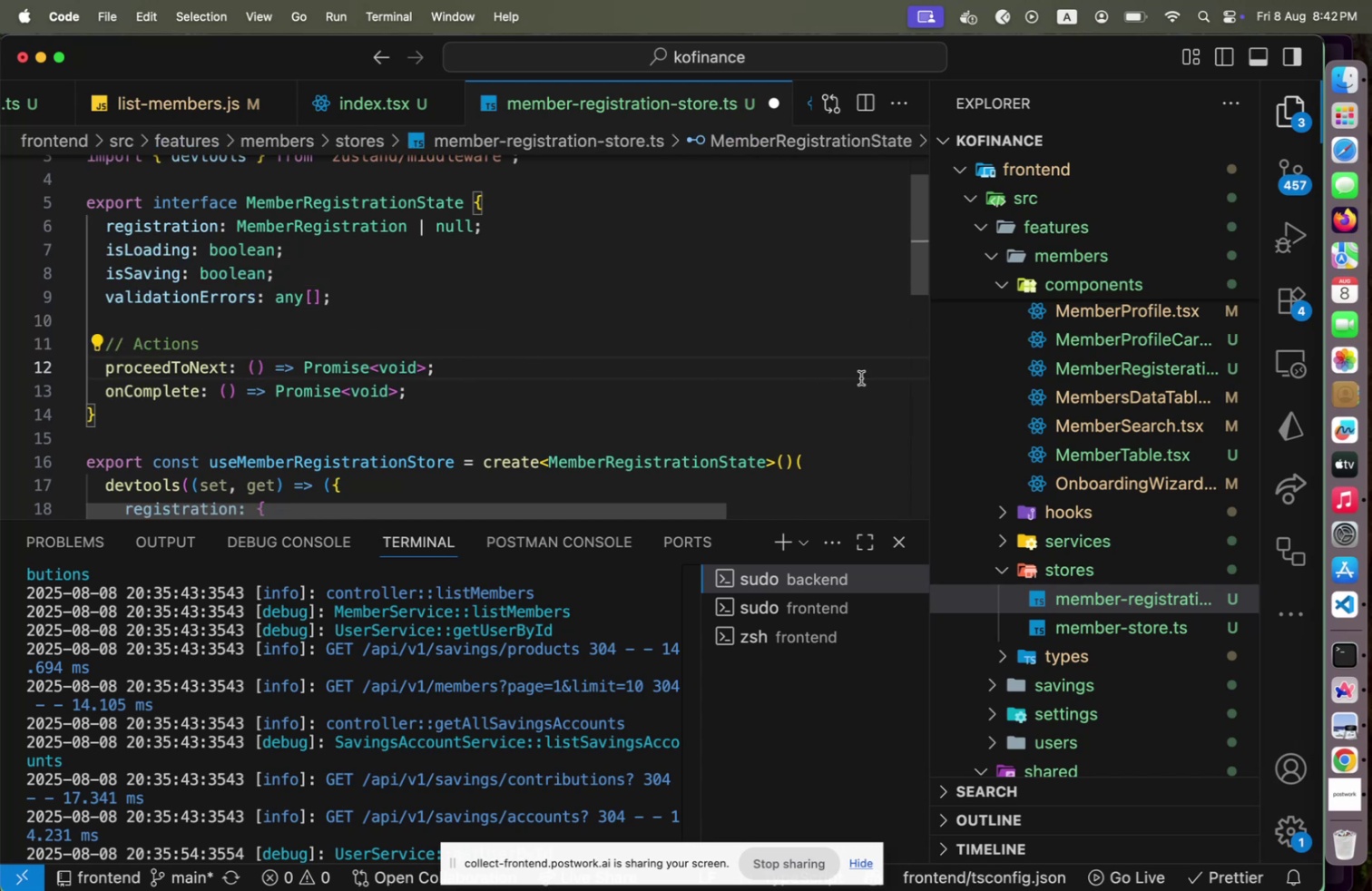 
scroll: coordinate [1114, 409], scroll_direction: up, amount: 9.0
 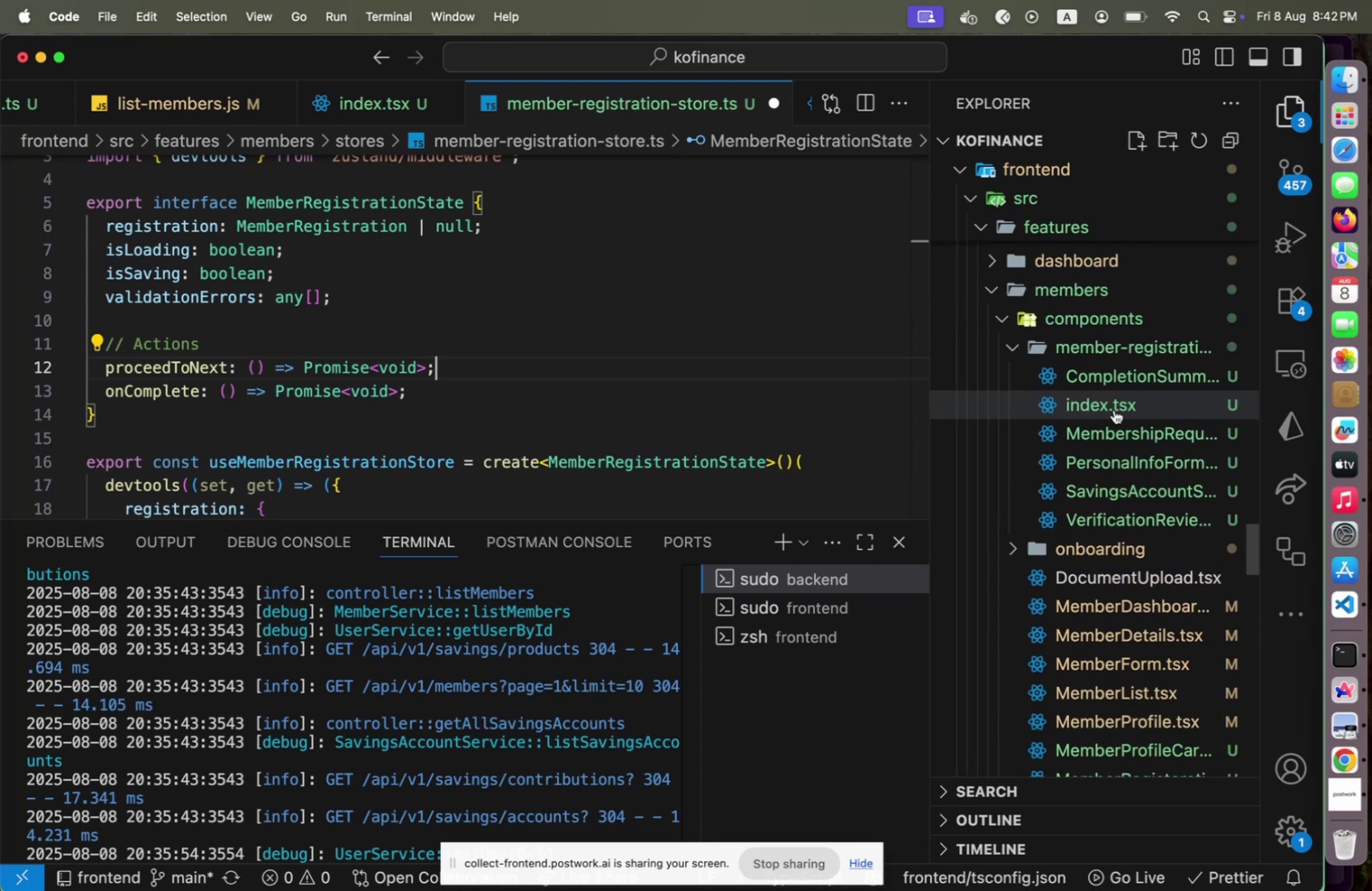 
left_click([1114, 408])
 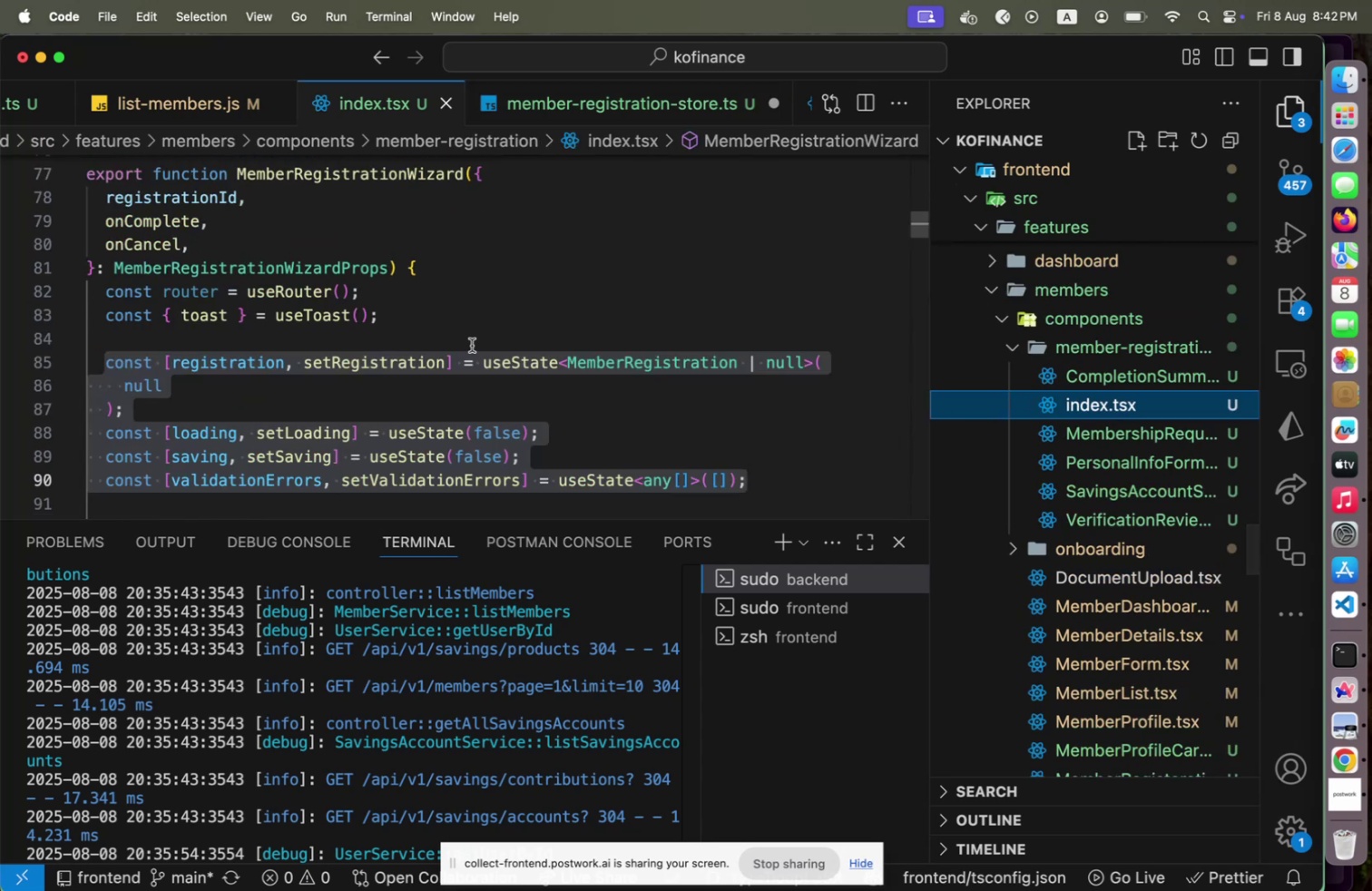 
scroll: coordinate [230, 456], scroll_direction: down, amount: 22.0
 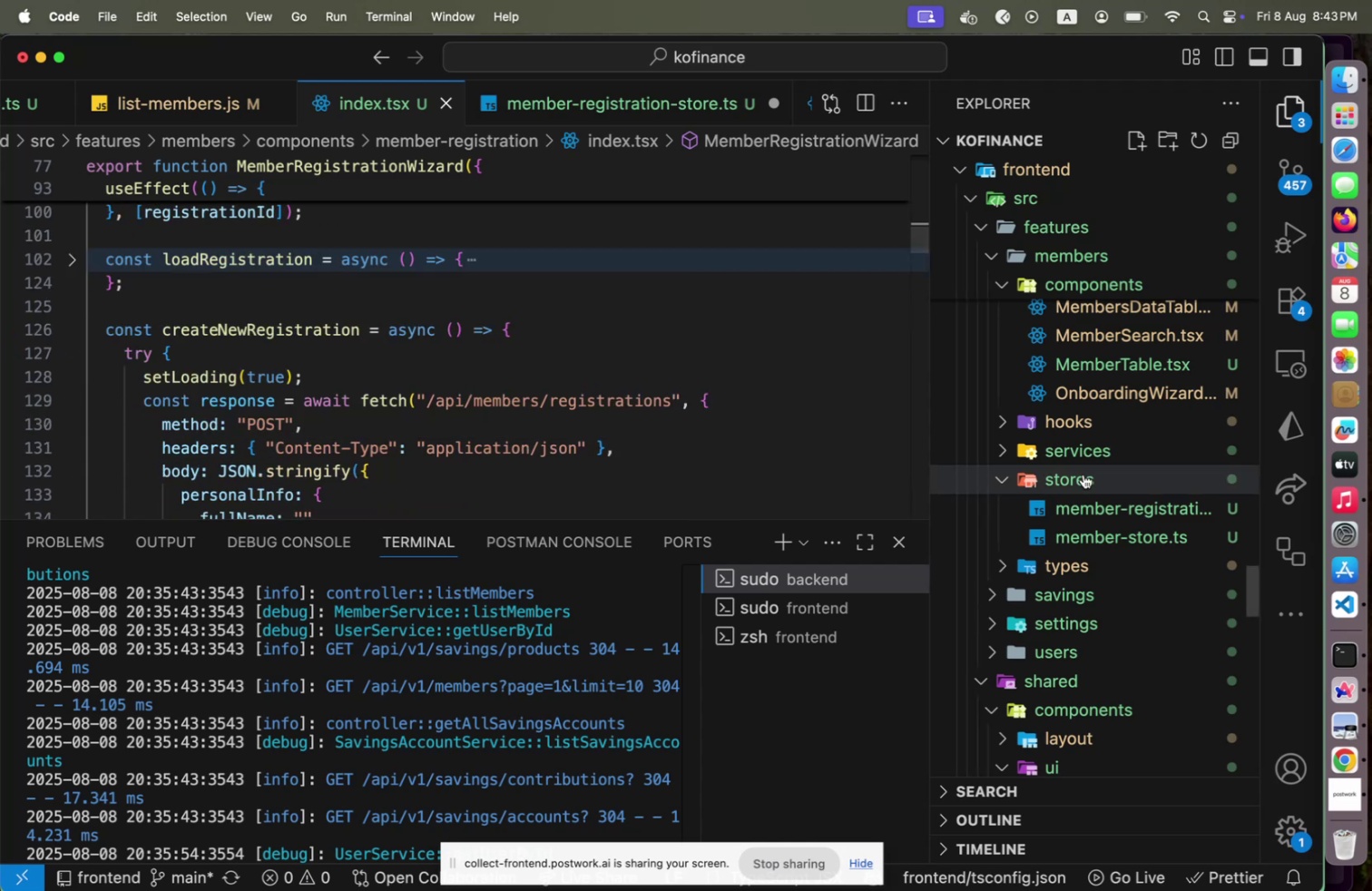 
left_click([1118, 509])
 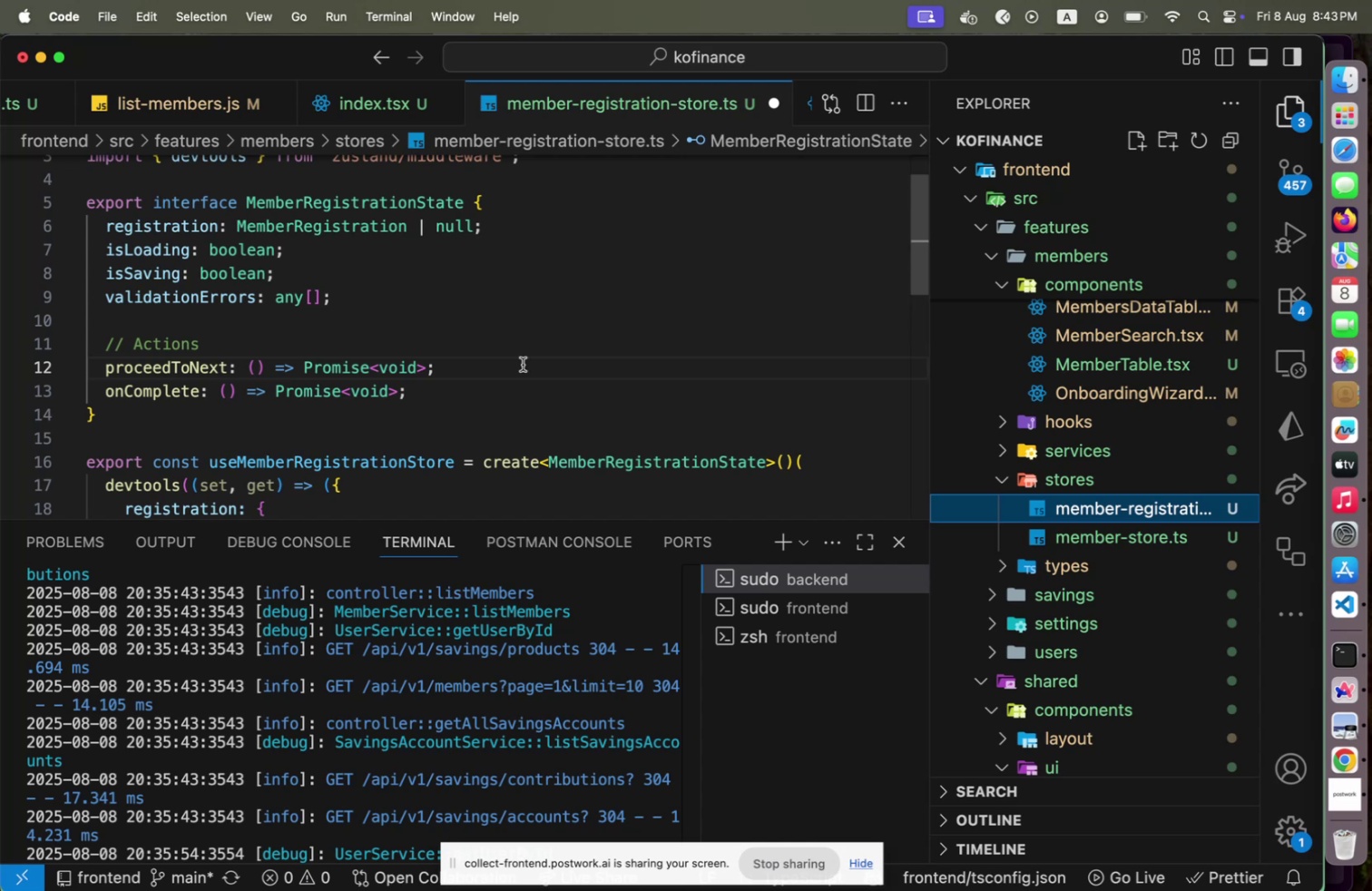 
wait(23.24)
 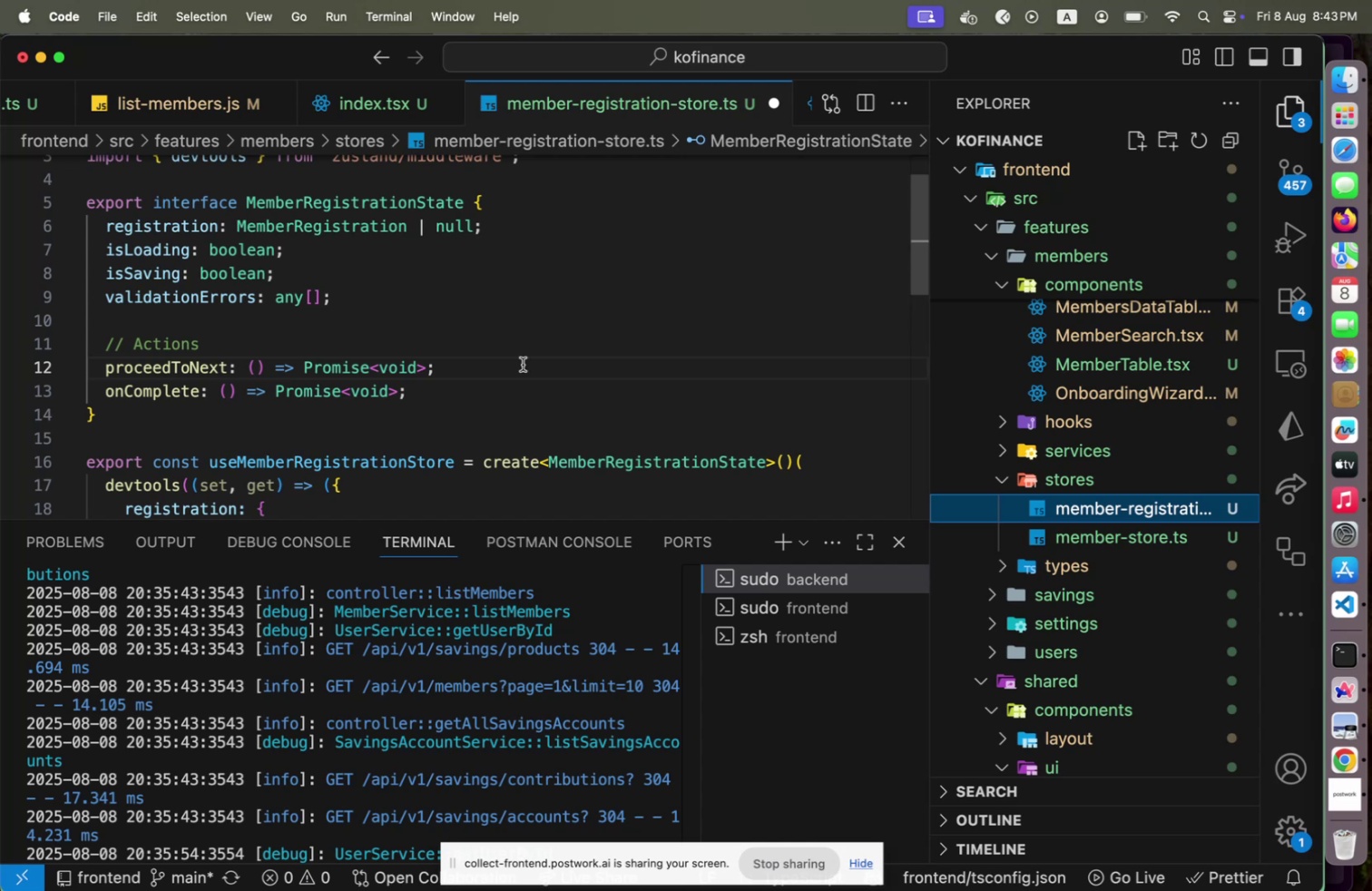 
scroll: coordinate [449, 438], scroll_direction: down, amount: 8.0
 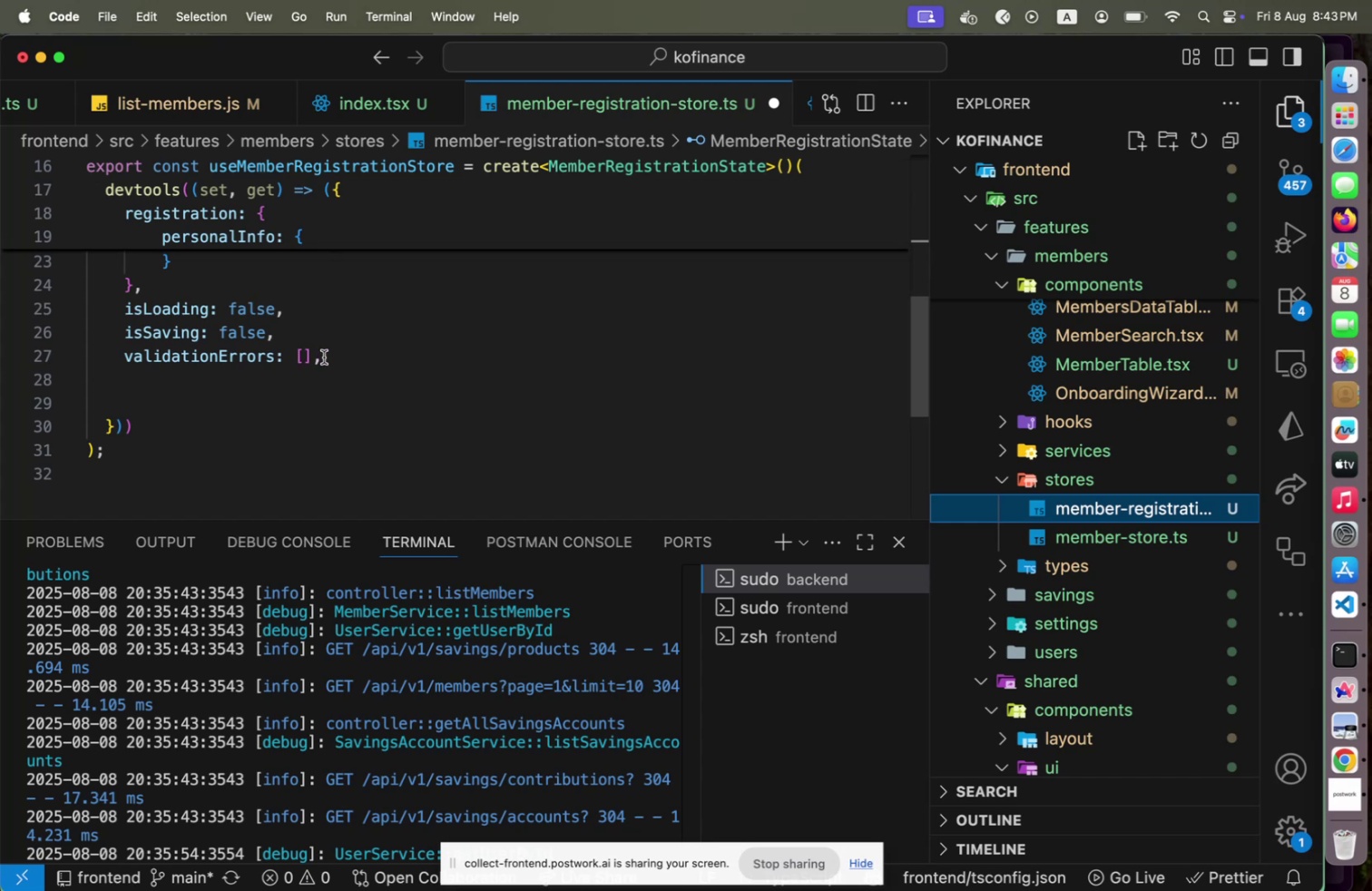 
left_click([331, 368])
 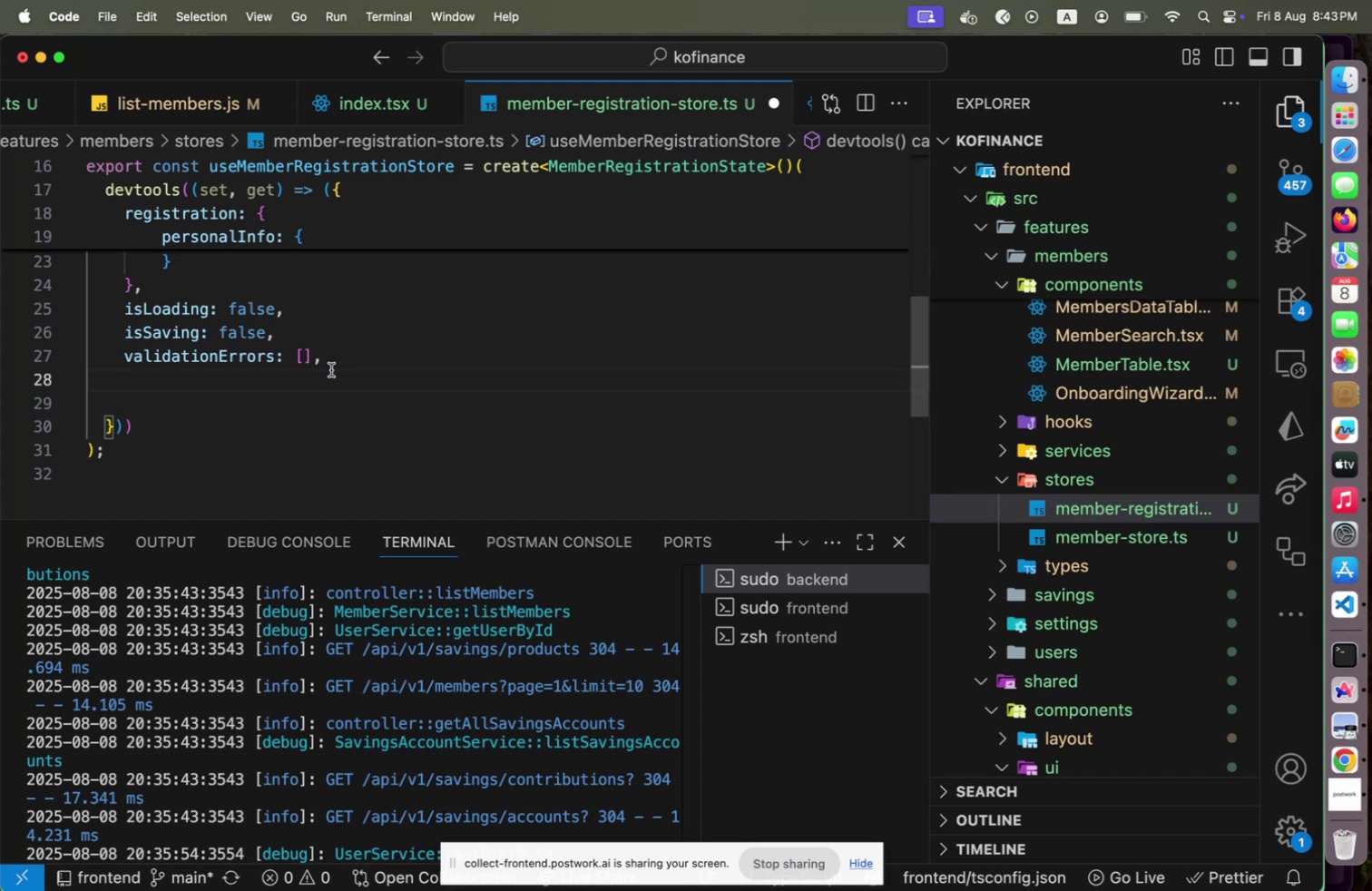 
key(Enter)
 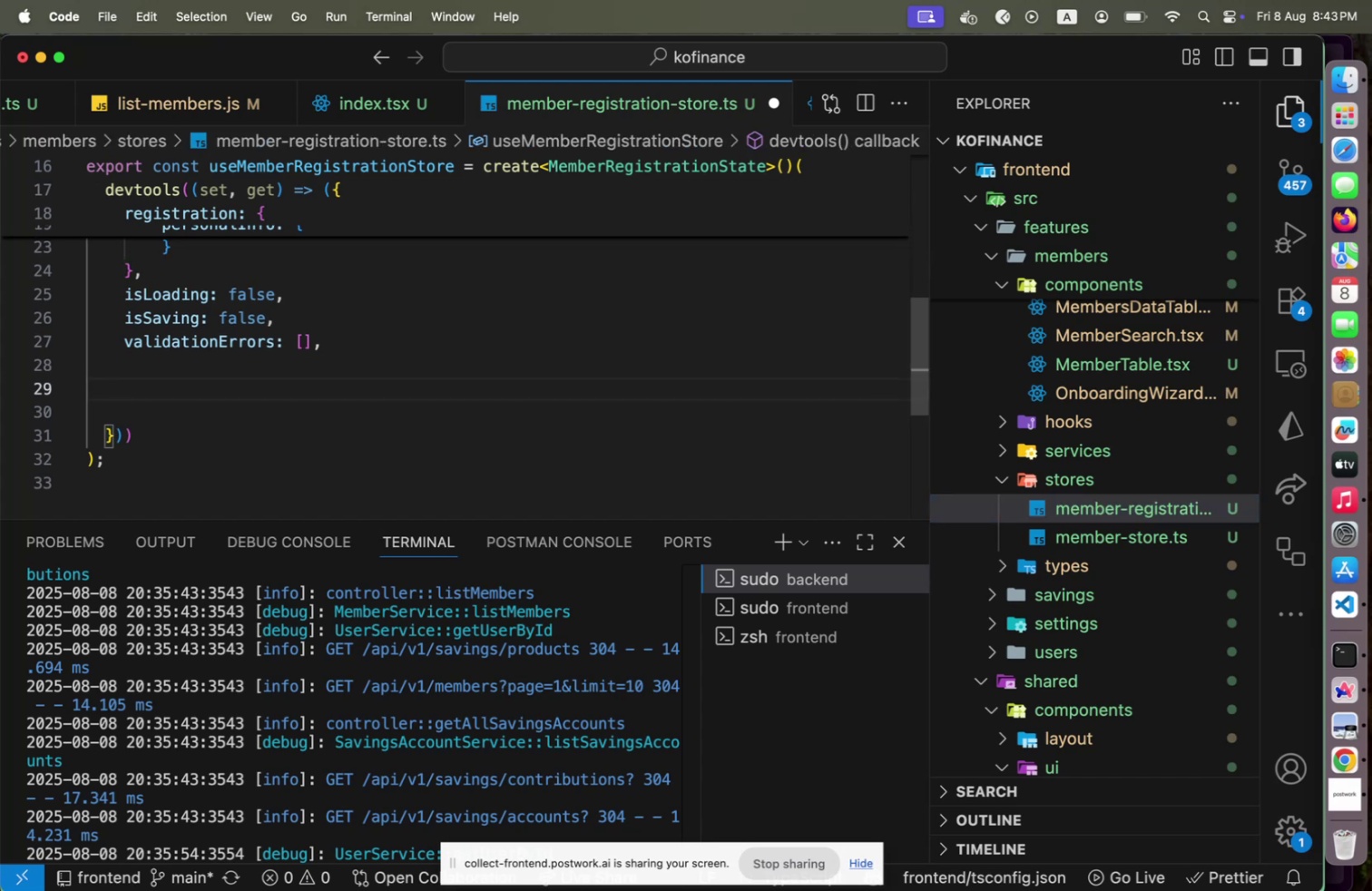 
type(fet)
key(Backspace)
key(Backspace)
key(Backspace)
type(createNewRegis[Home]startRegistration: ()
 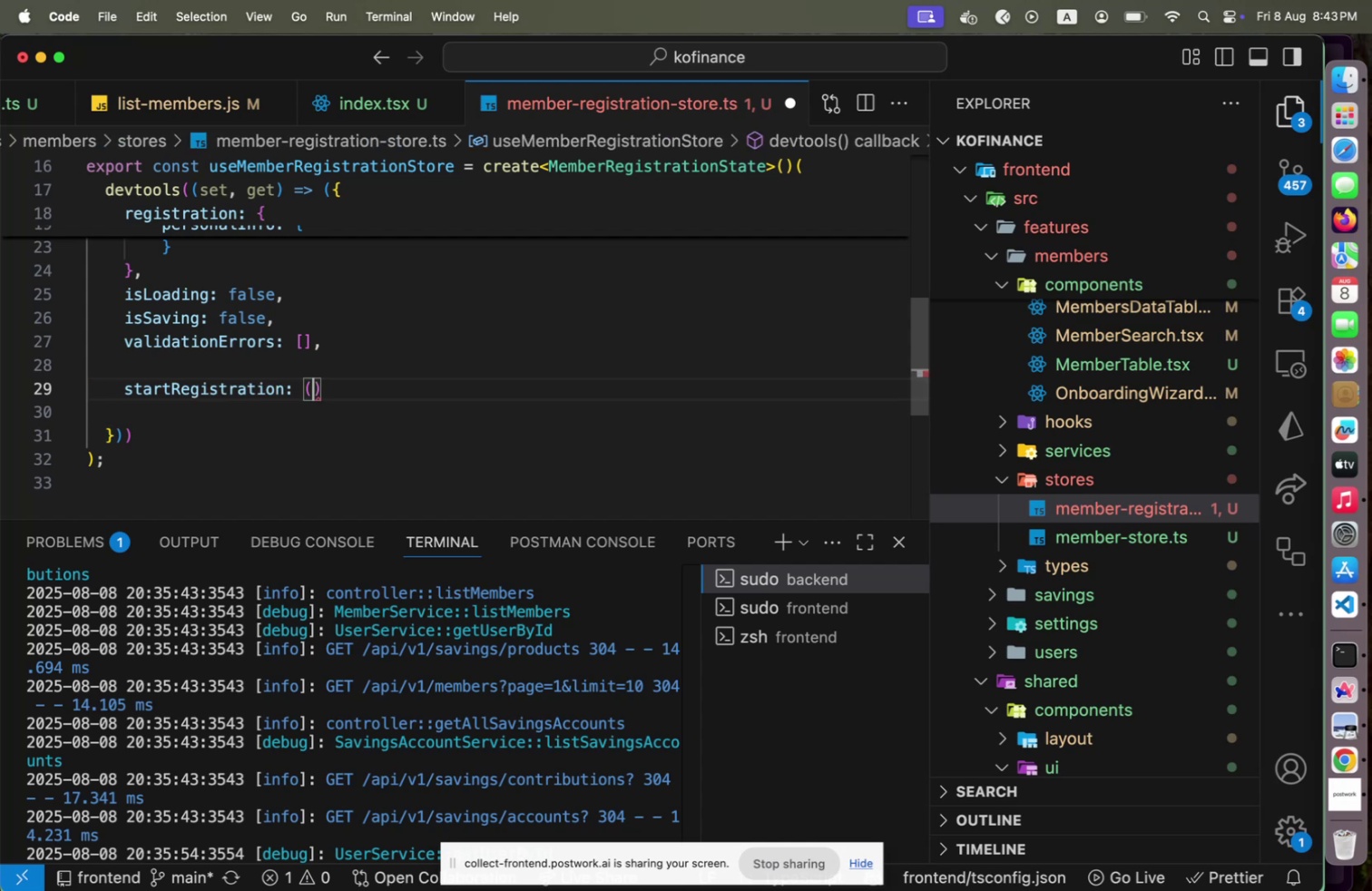 
key(ArrowLeft)
 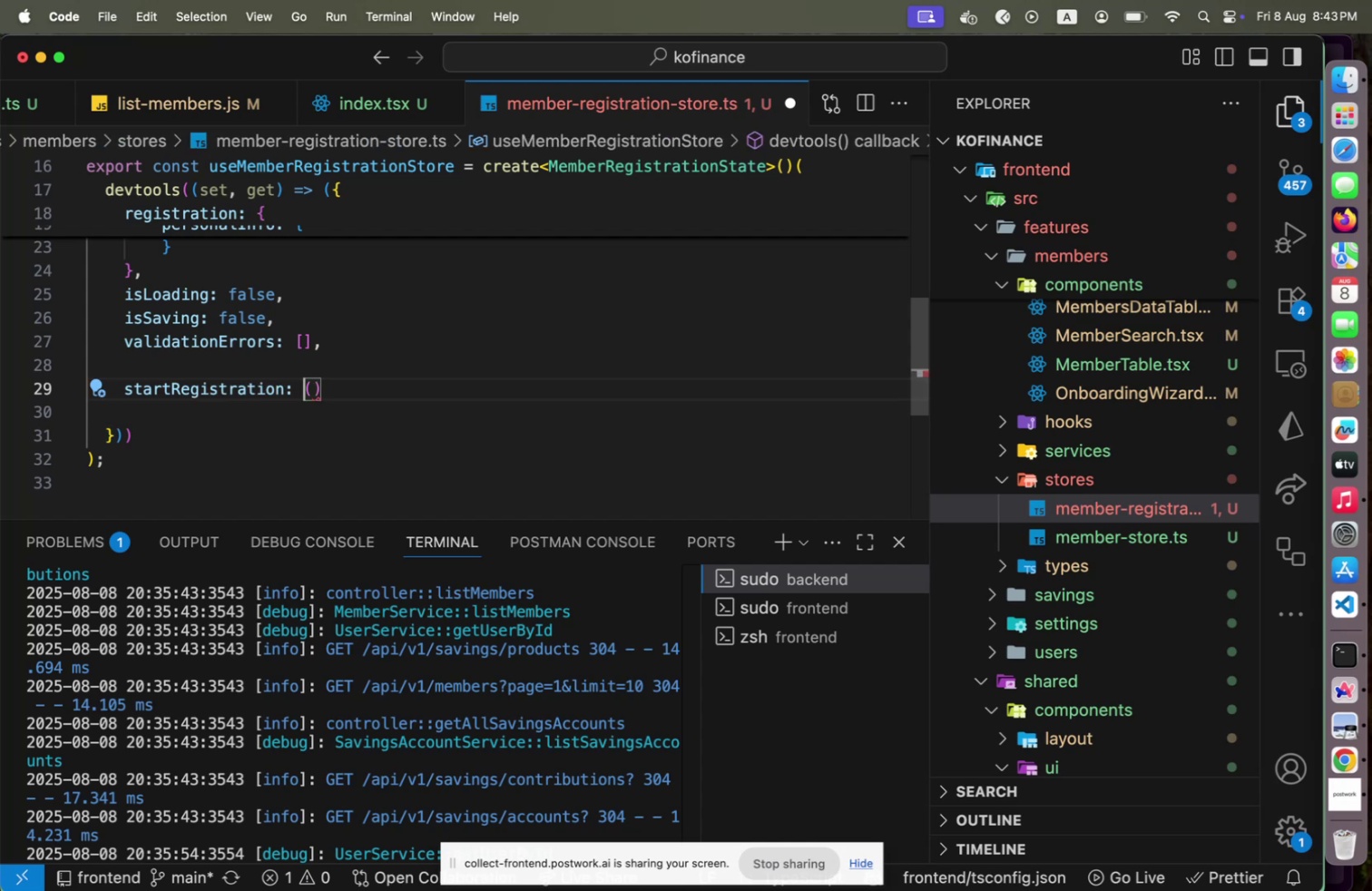 
type(async )
 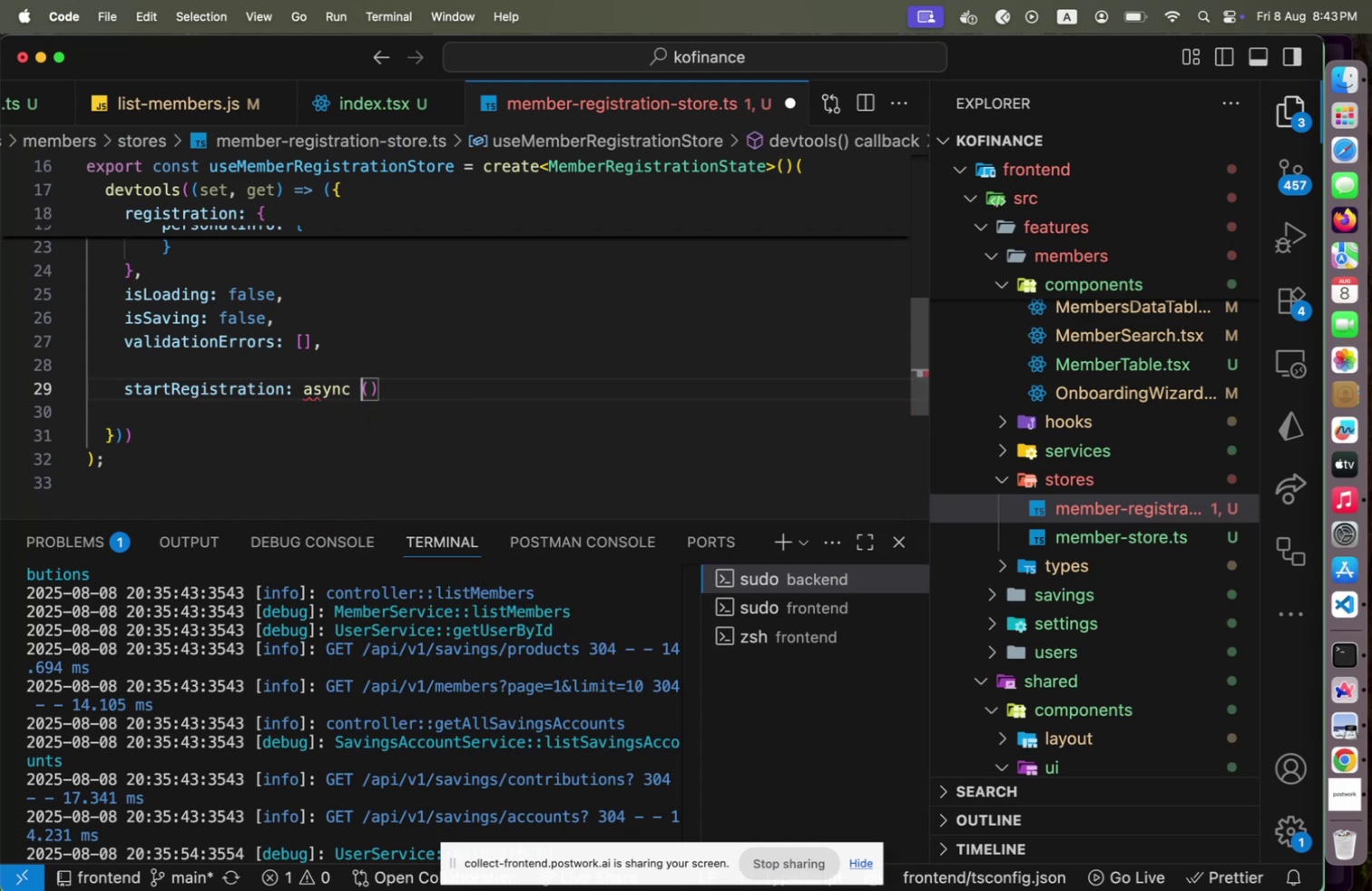 
key(ArrowRight)
 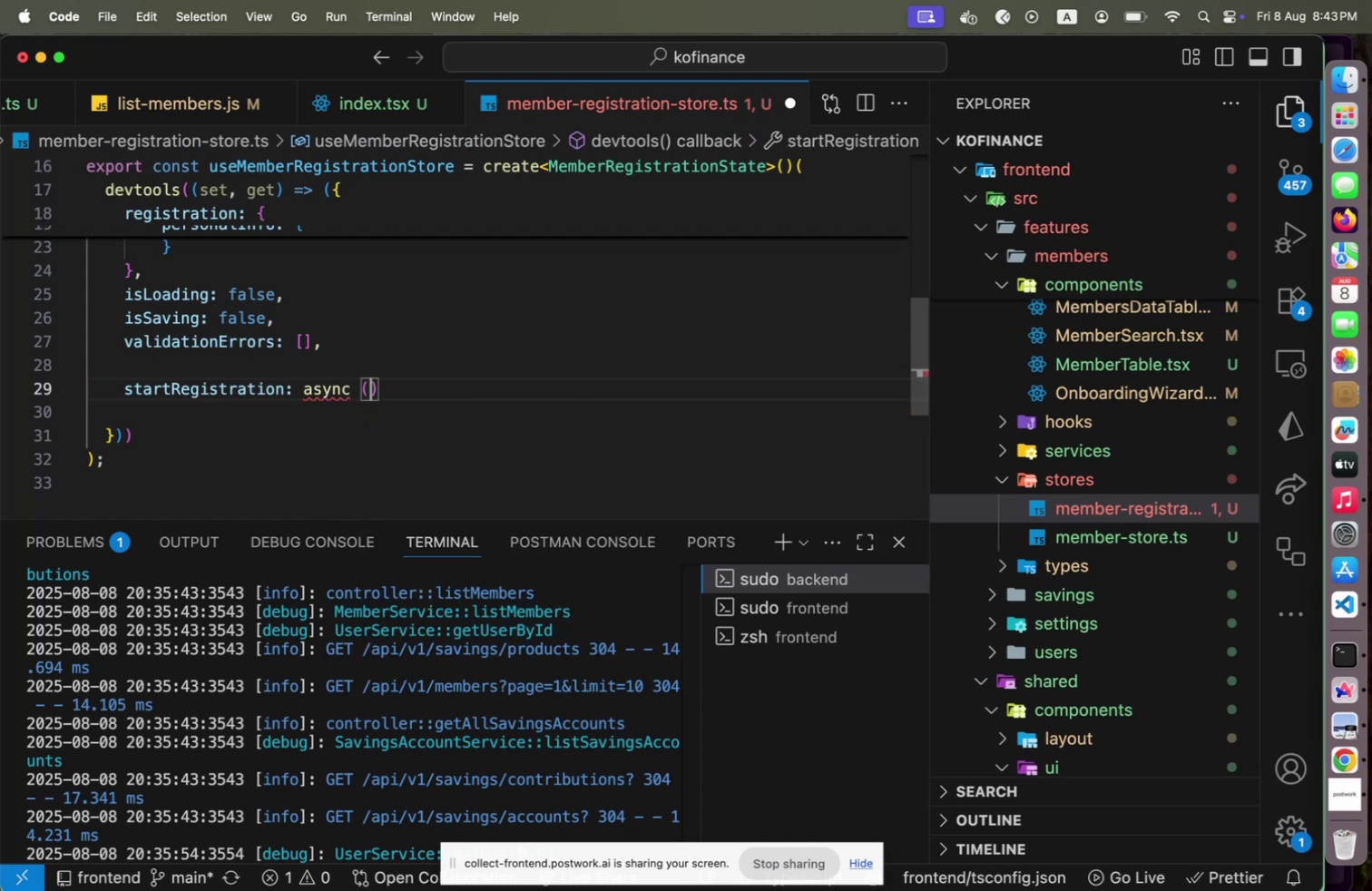 
key(ArrowRight)
 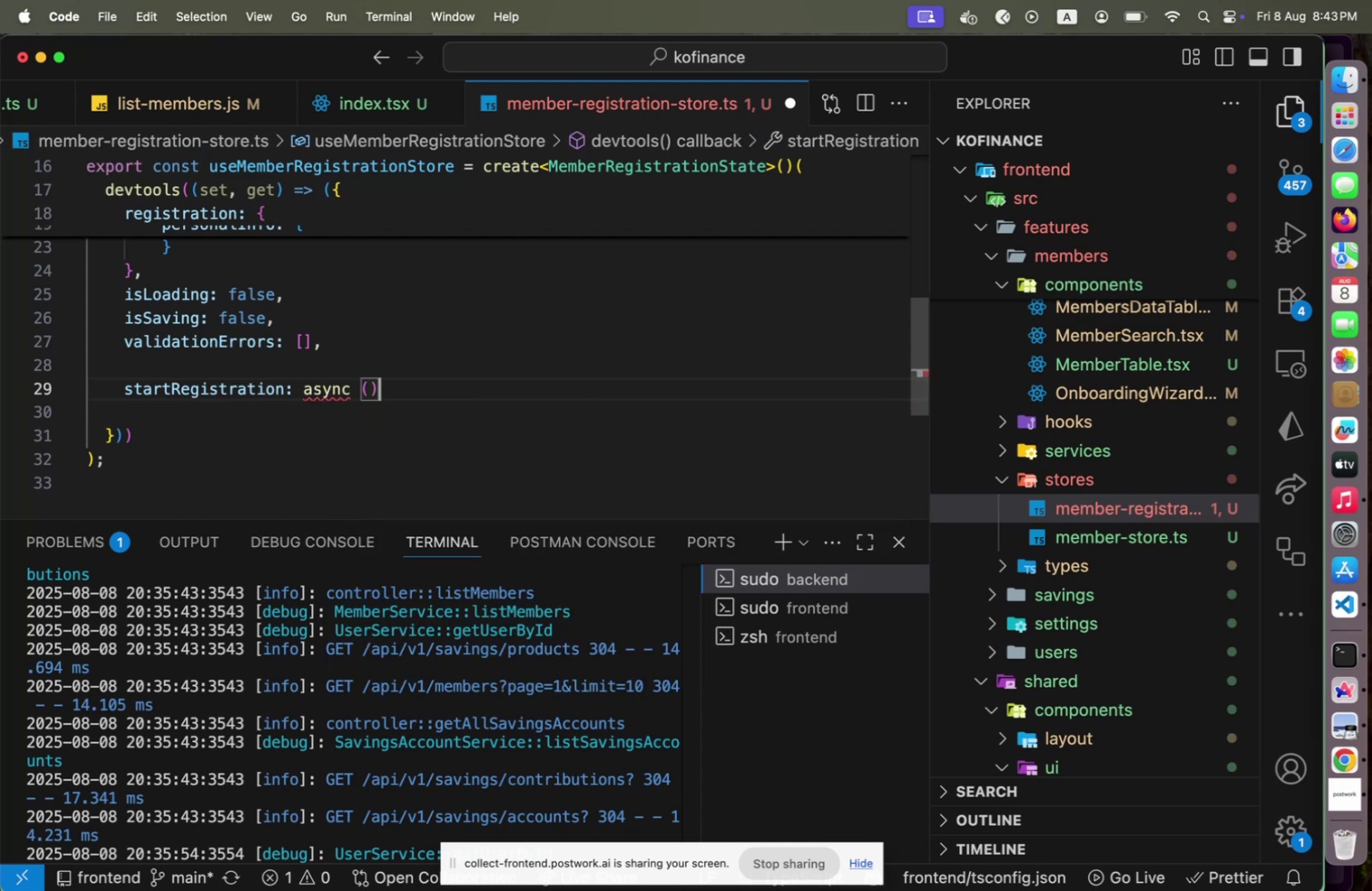 
key(Space)
 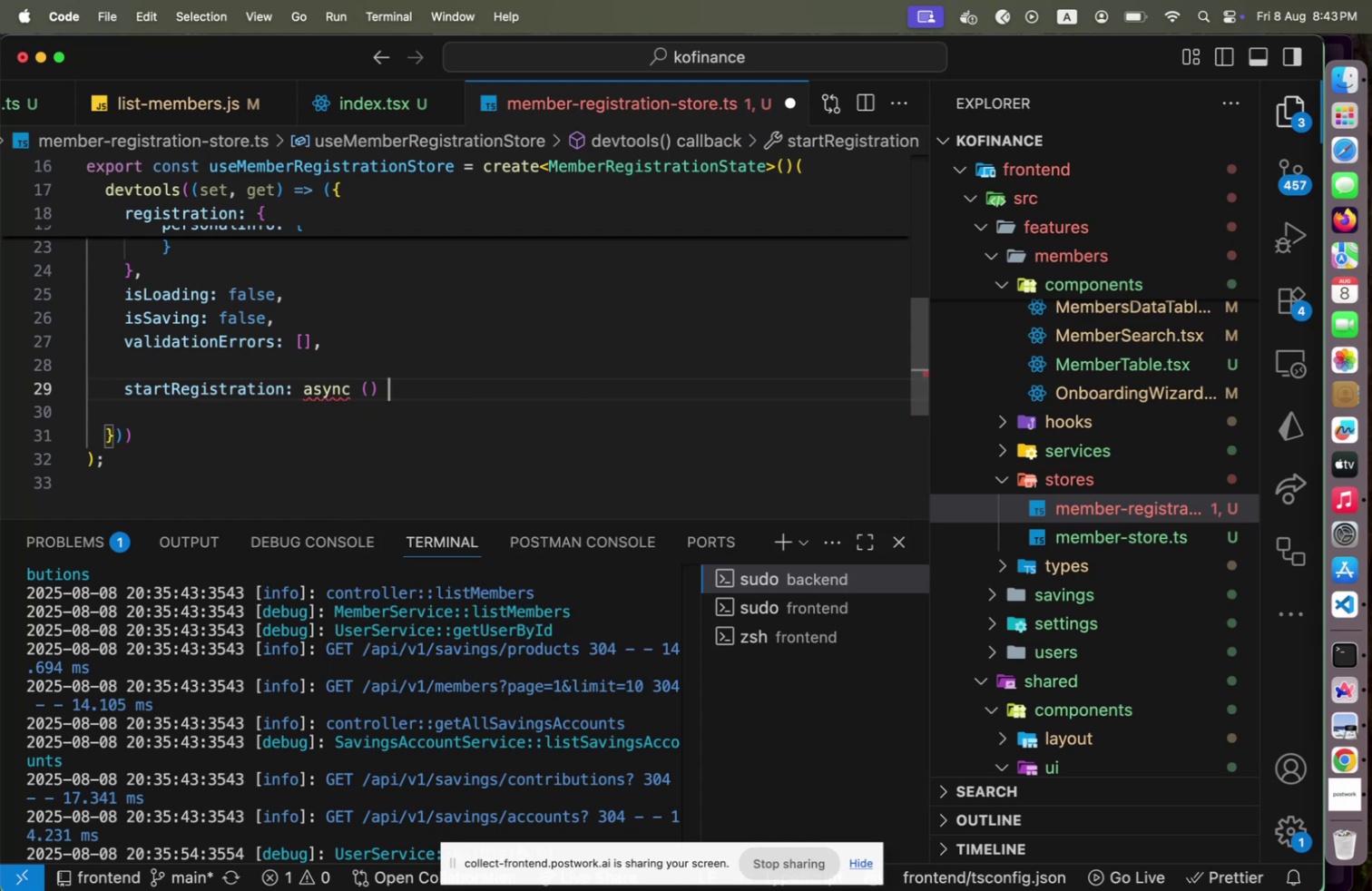 
key(Equal)
 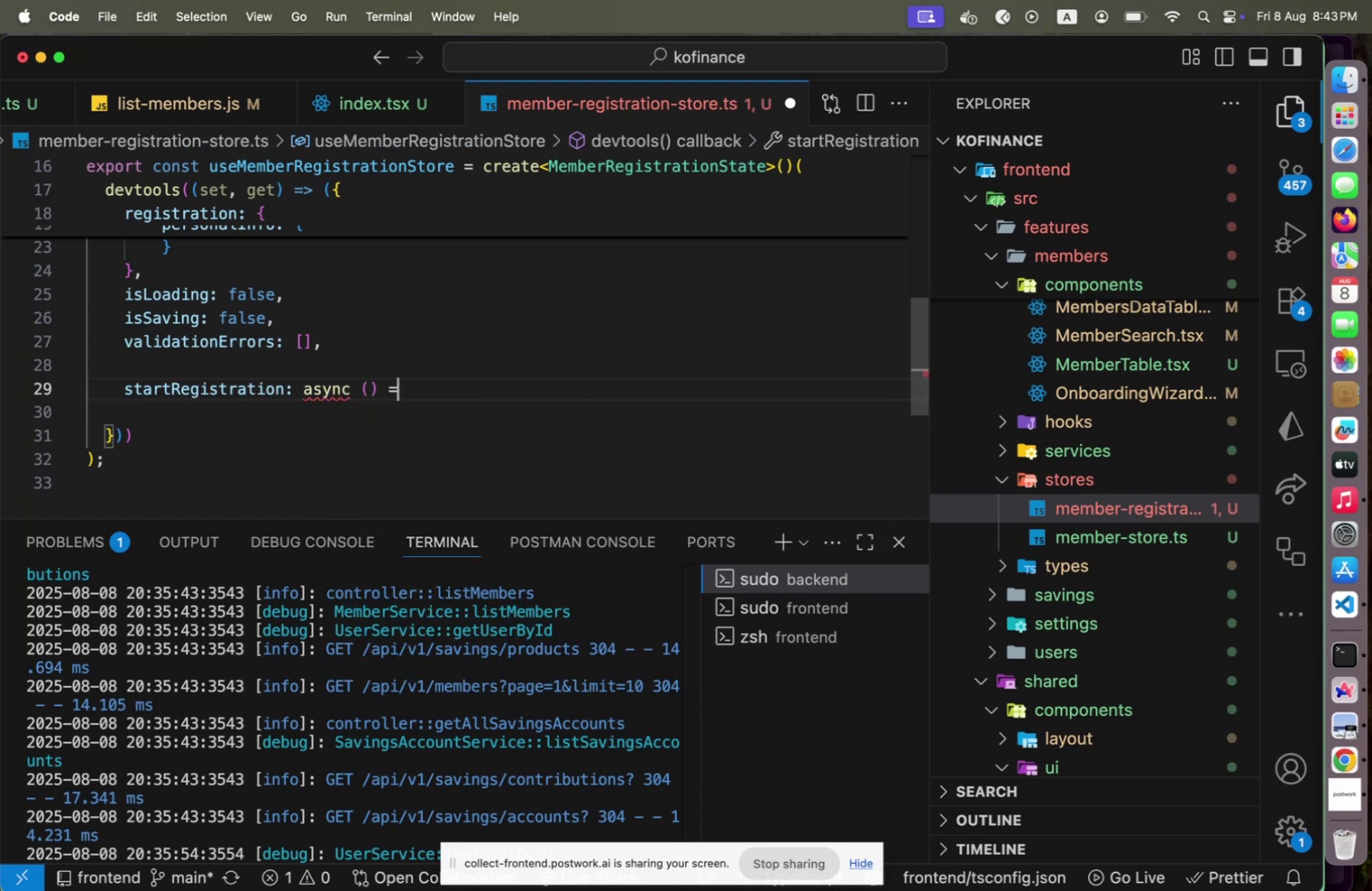 
key(Shift+ShiftLeft)
 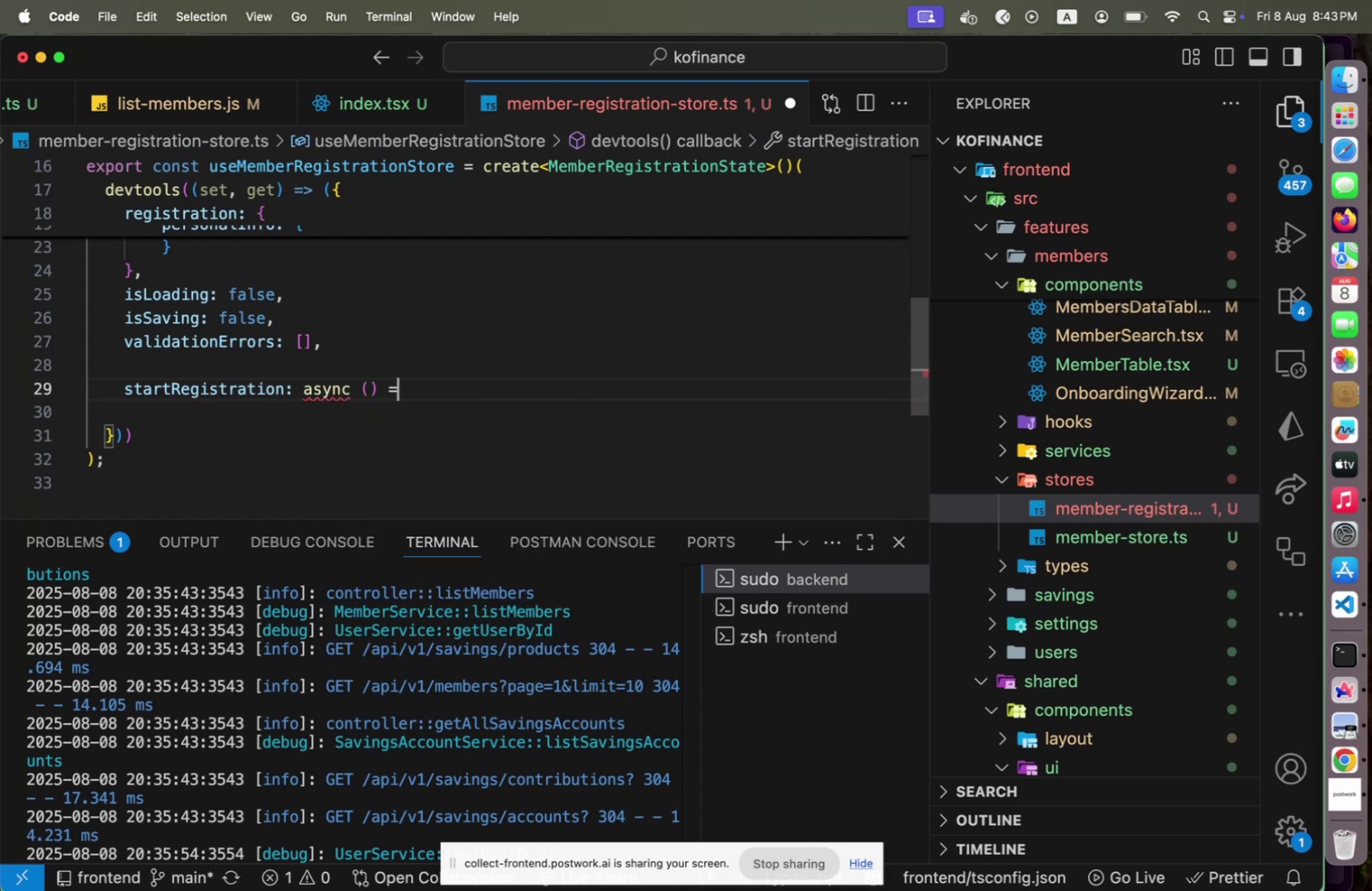 
key(Shift+Period)
 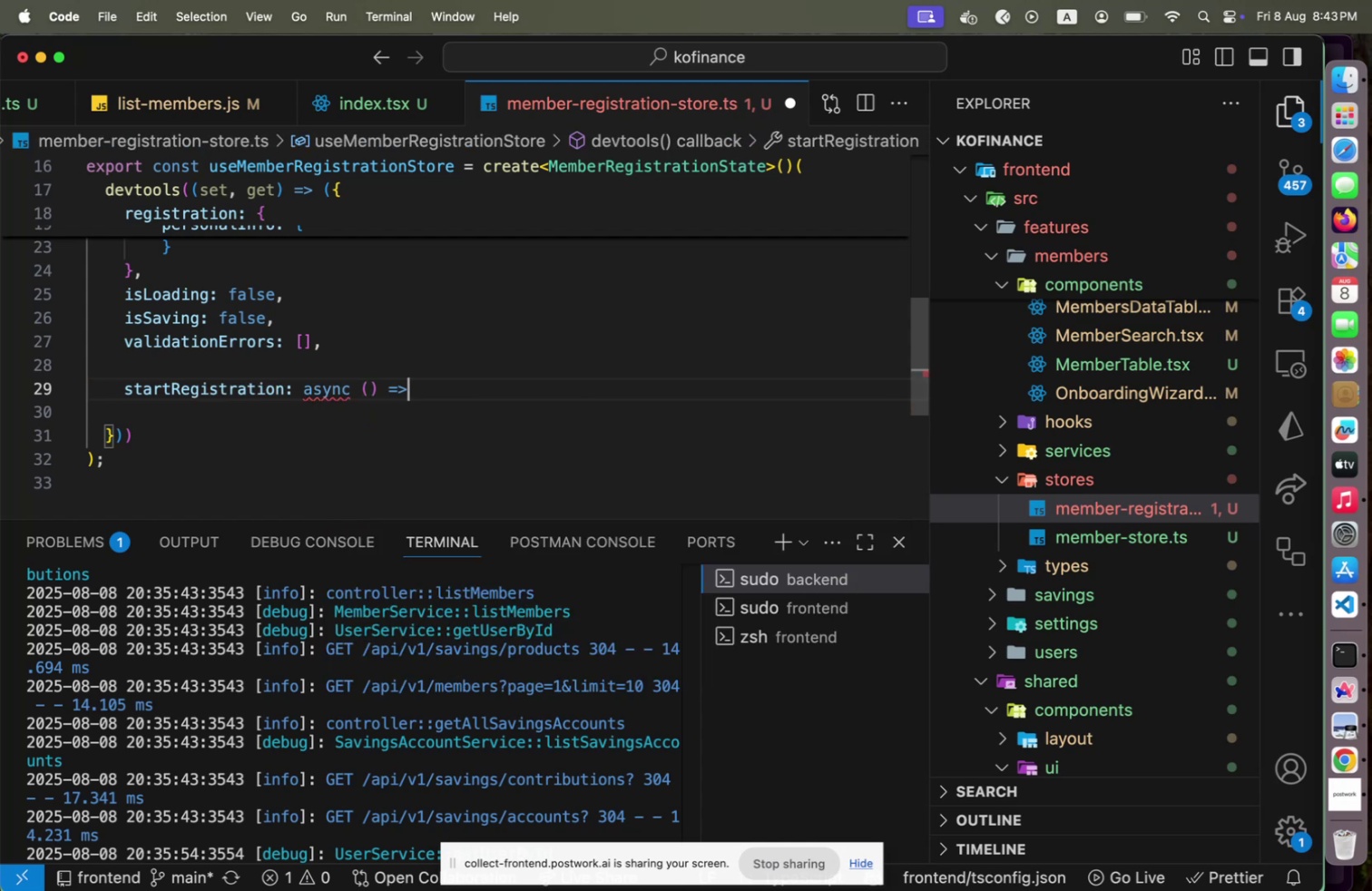 
key(Space)
 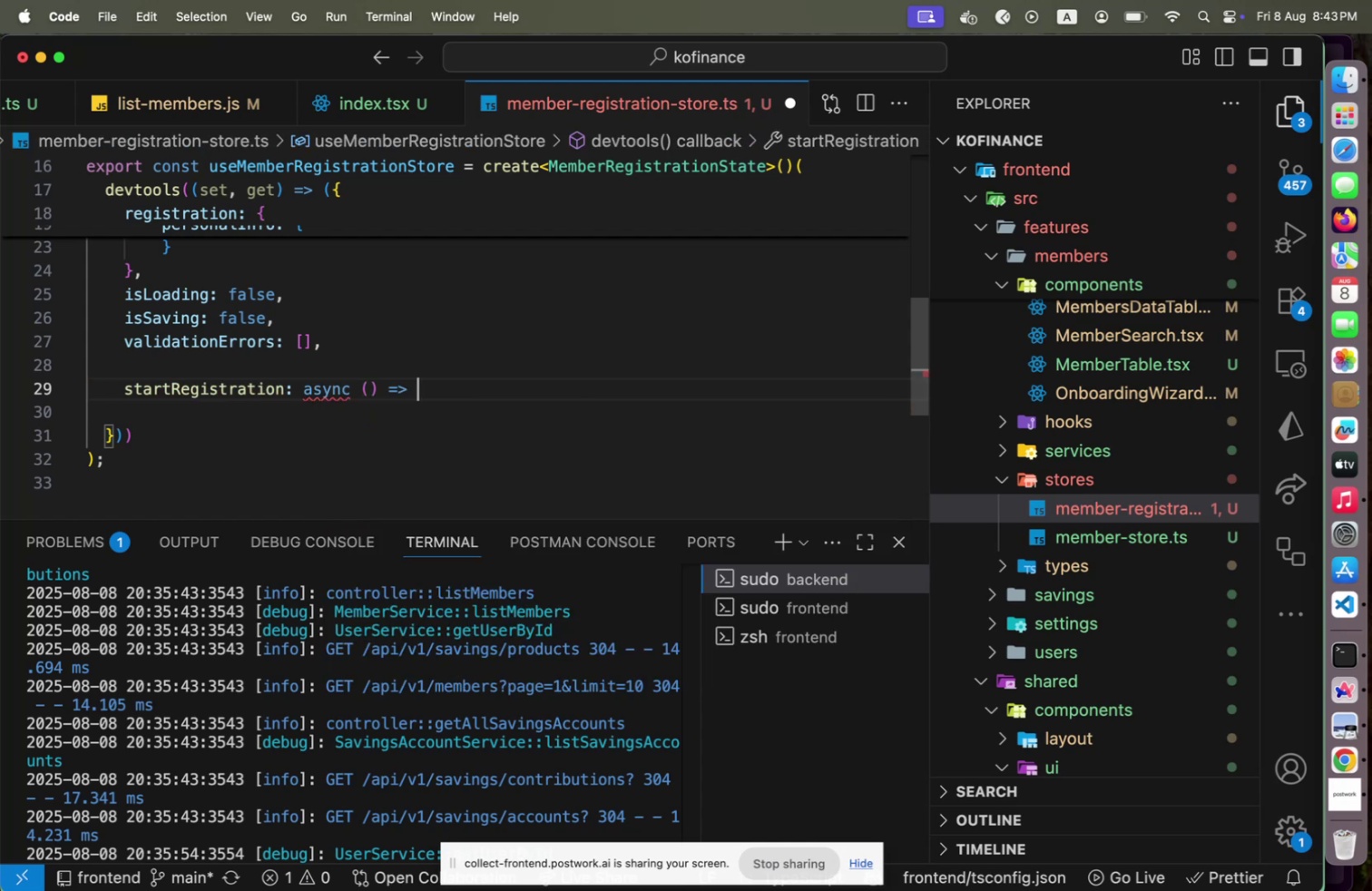 
key(Shift+ShiftLeft)
 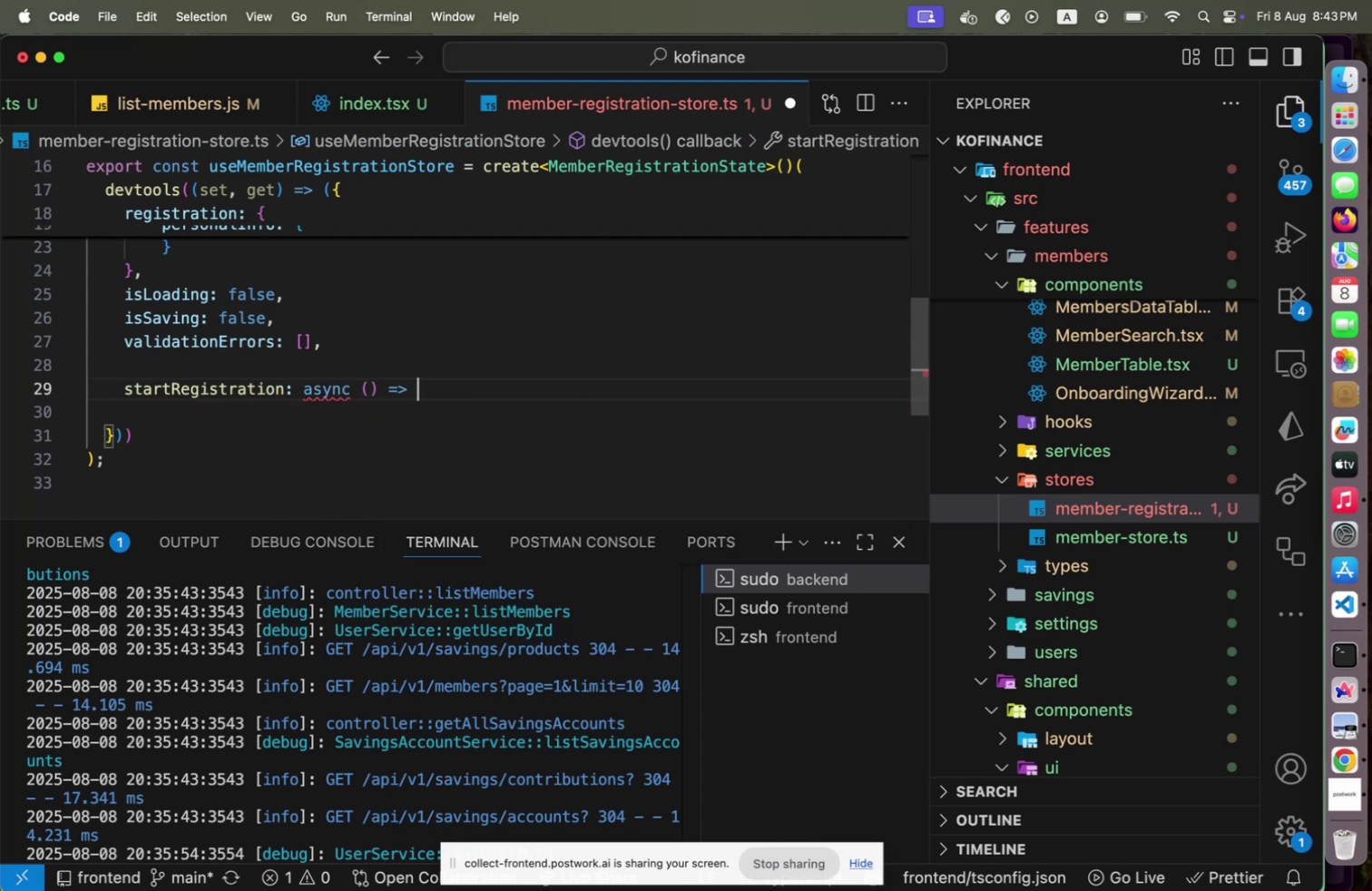 
key(Shift+BracketLeft)
 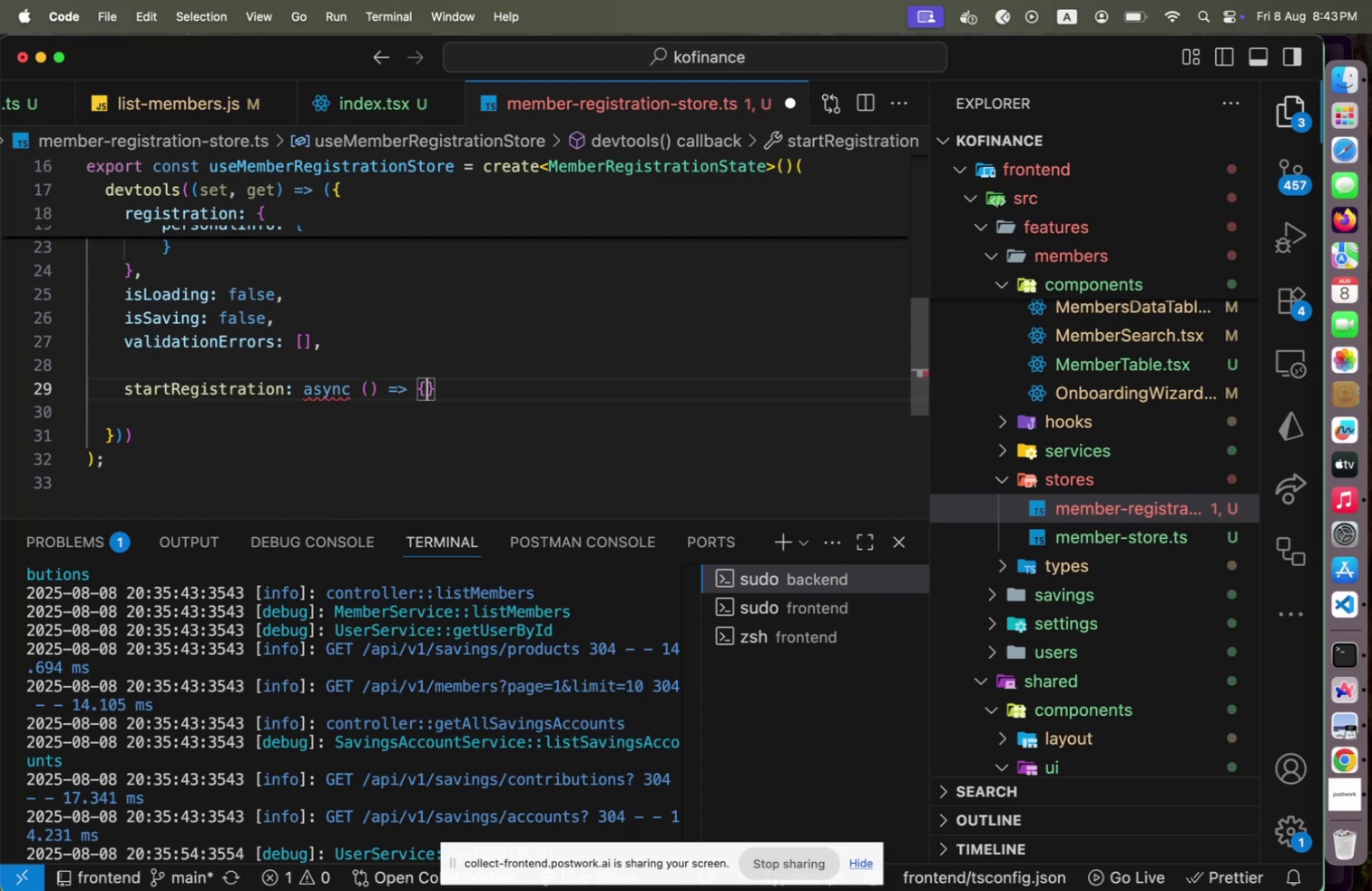 
key(Enter)
 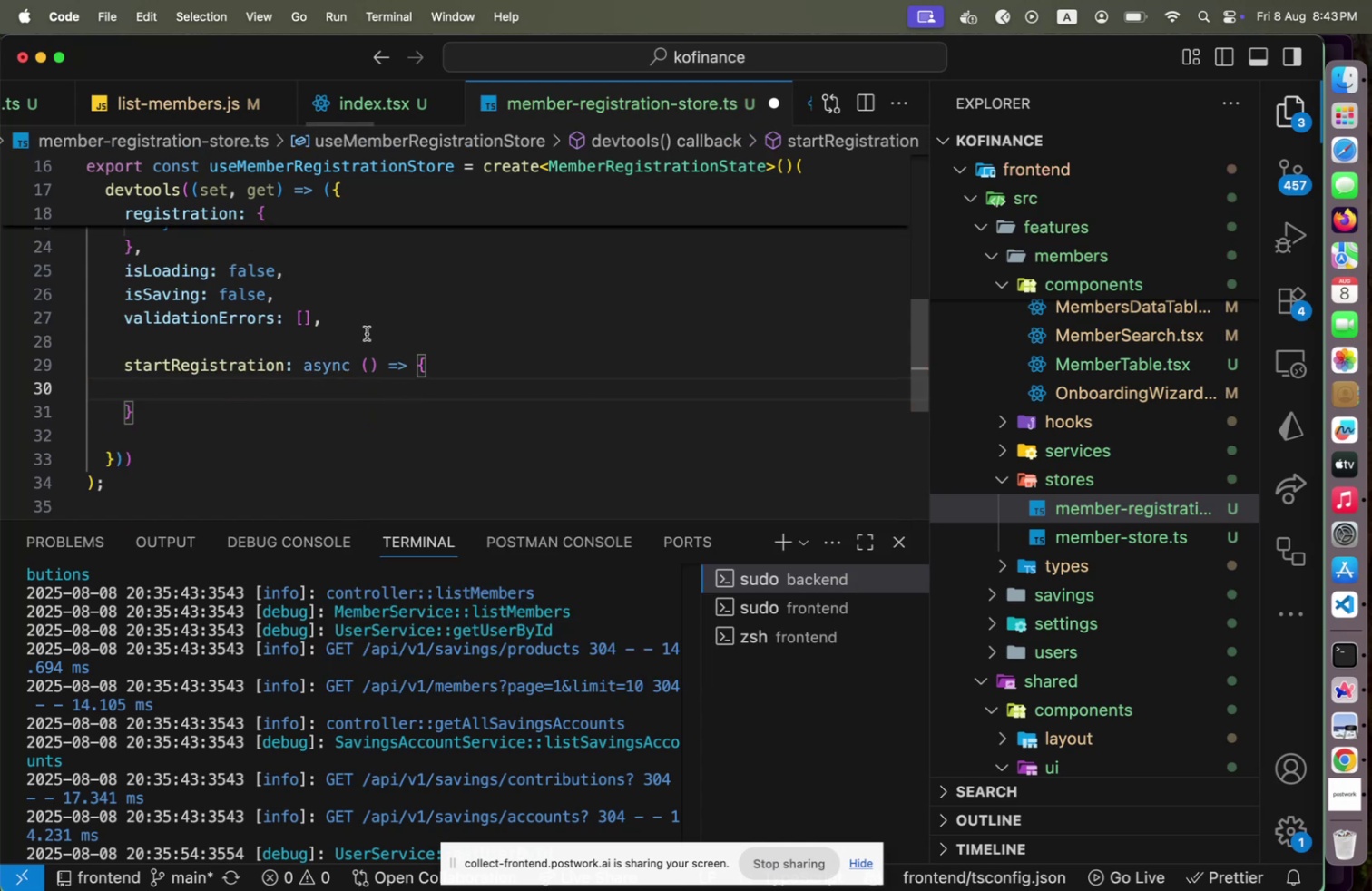 
scroll: coordinate [365, 344], scroll_direction: up, amount: 6.0
 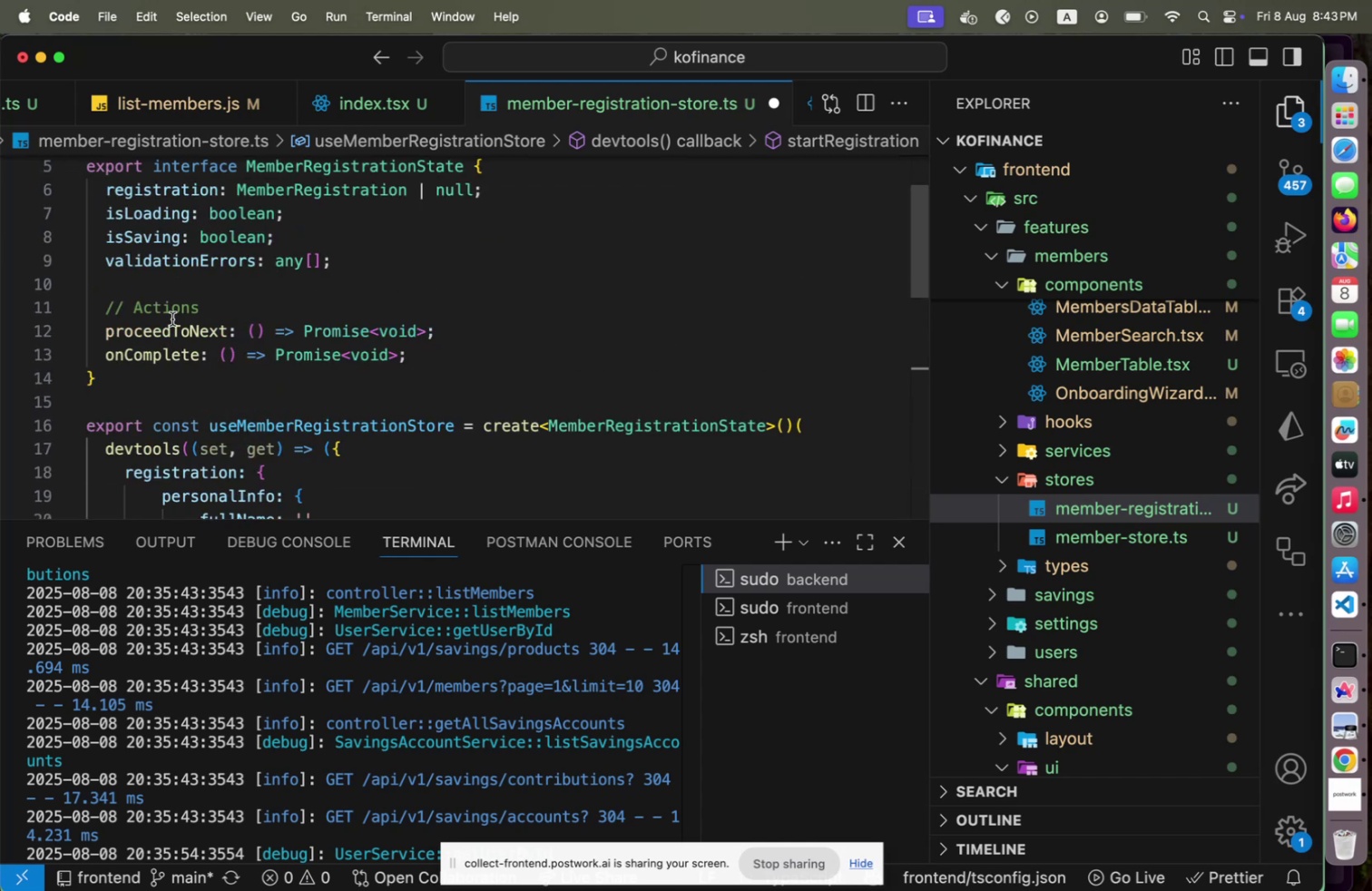 
left_click([172, 318])
 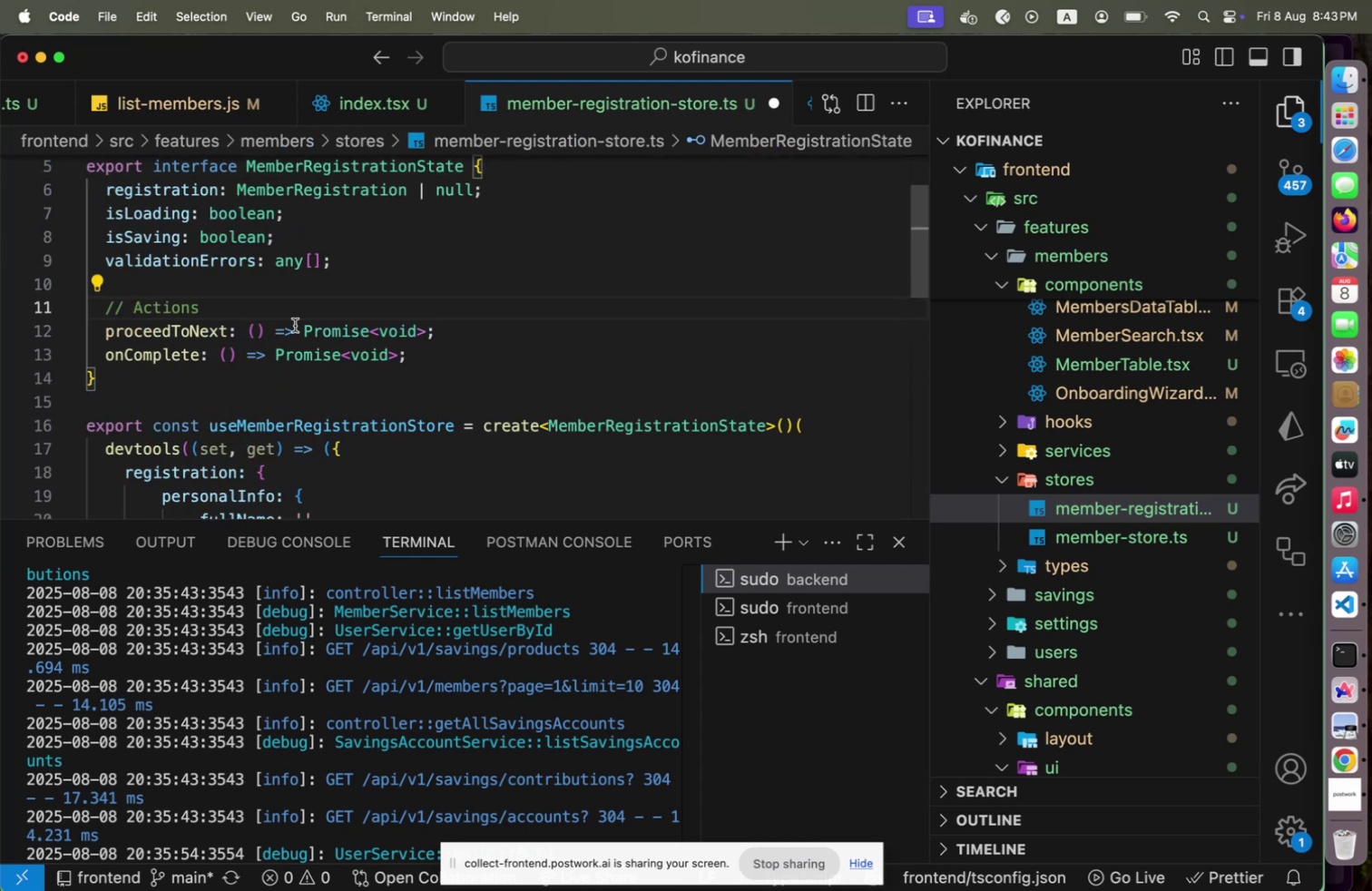 
left_click([294, 325])
 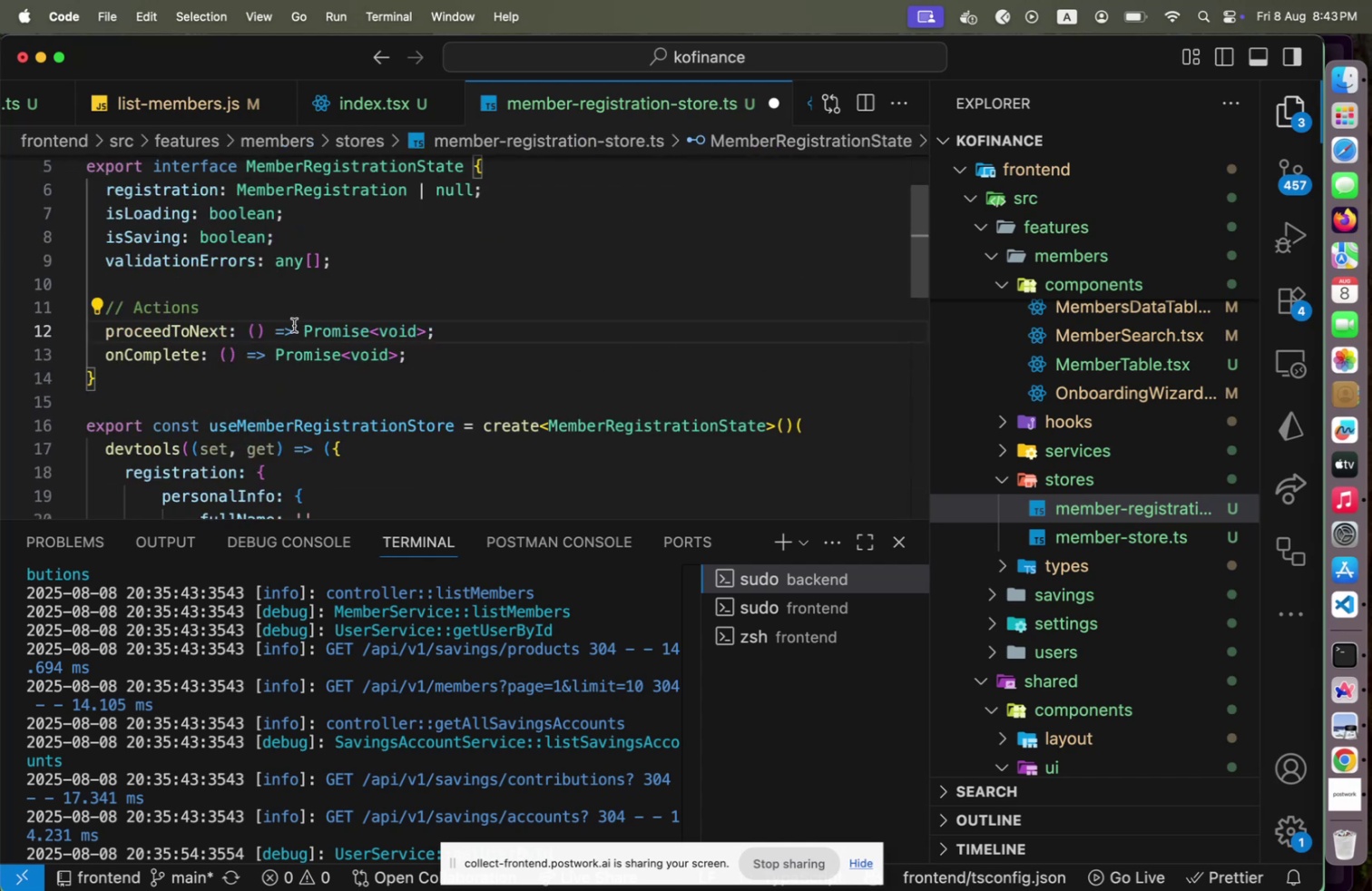 
key(ArrowUp)
 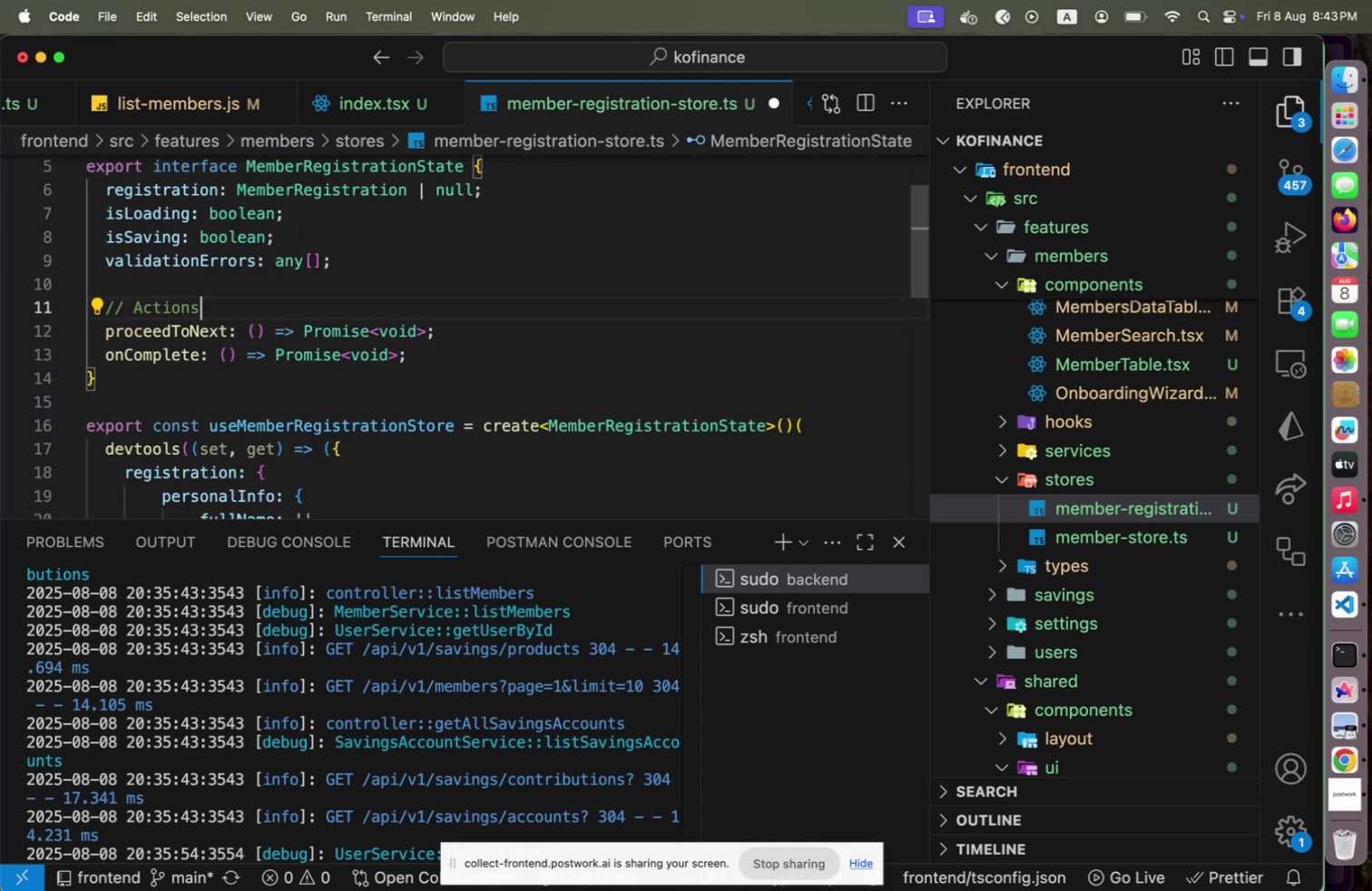 
key(Enter)
 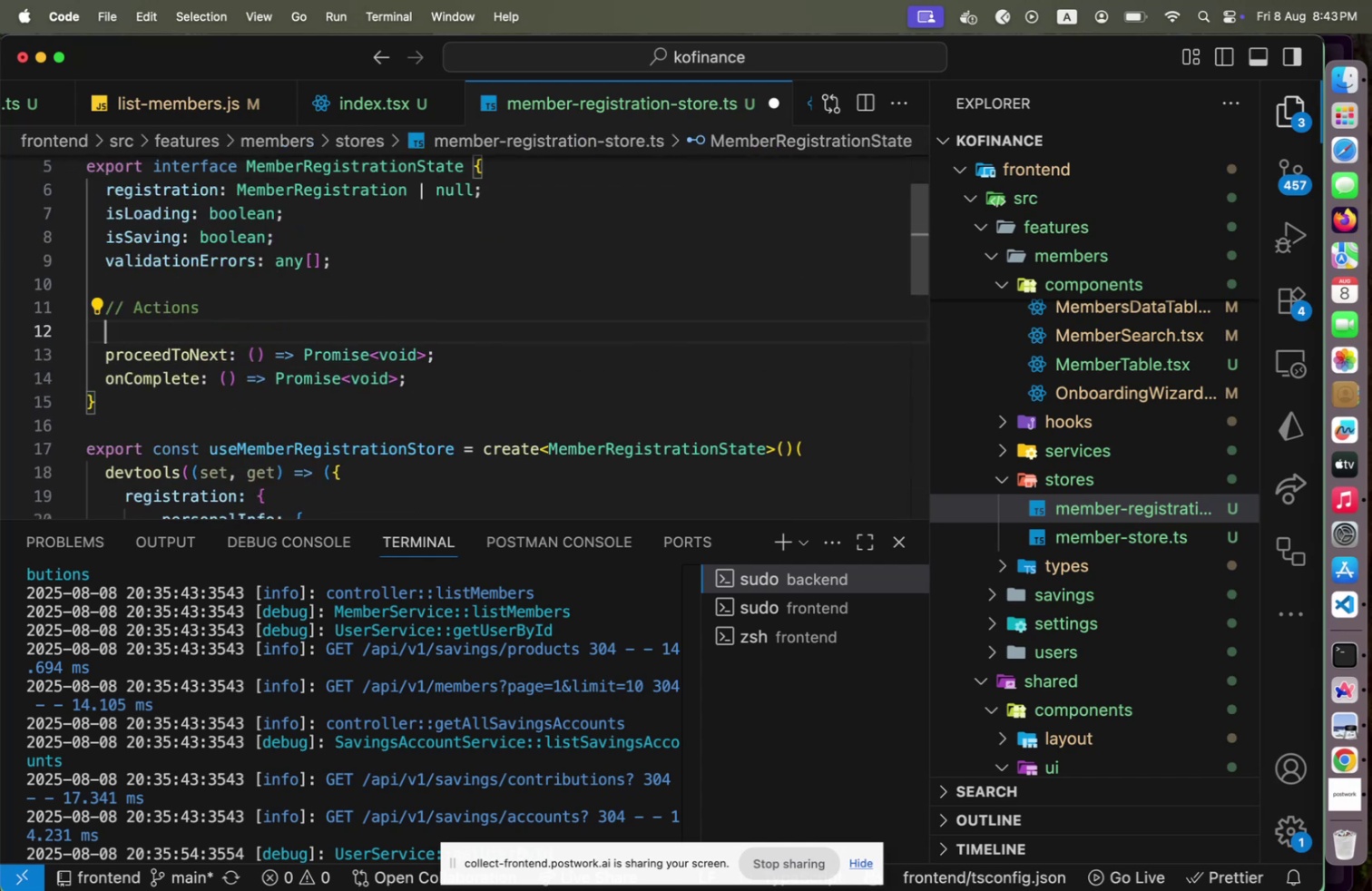 
type(startRegistration: ()
 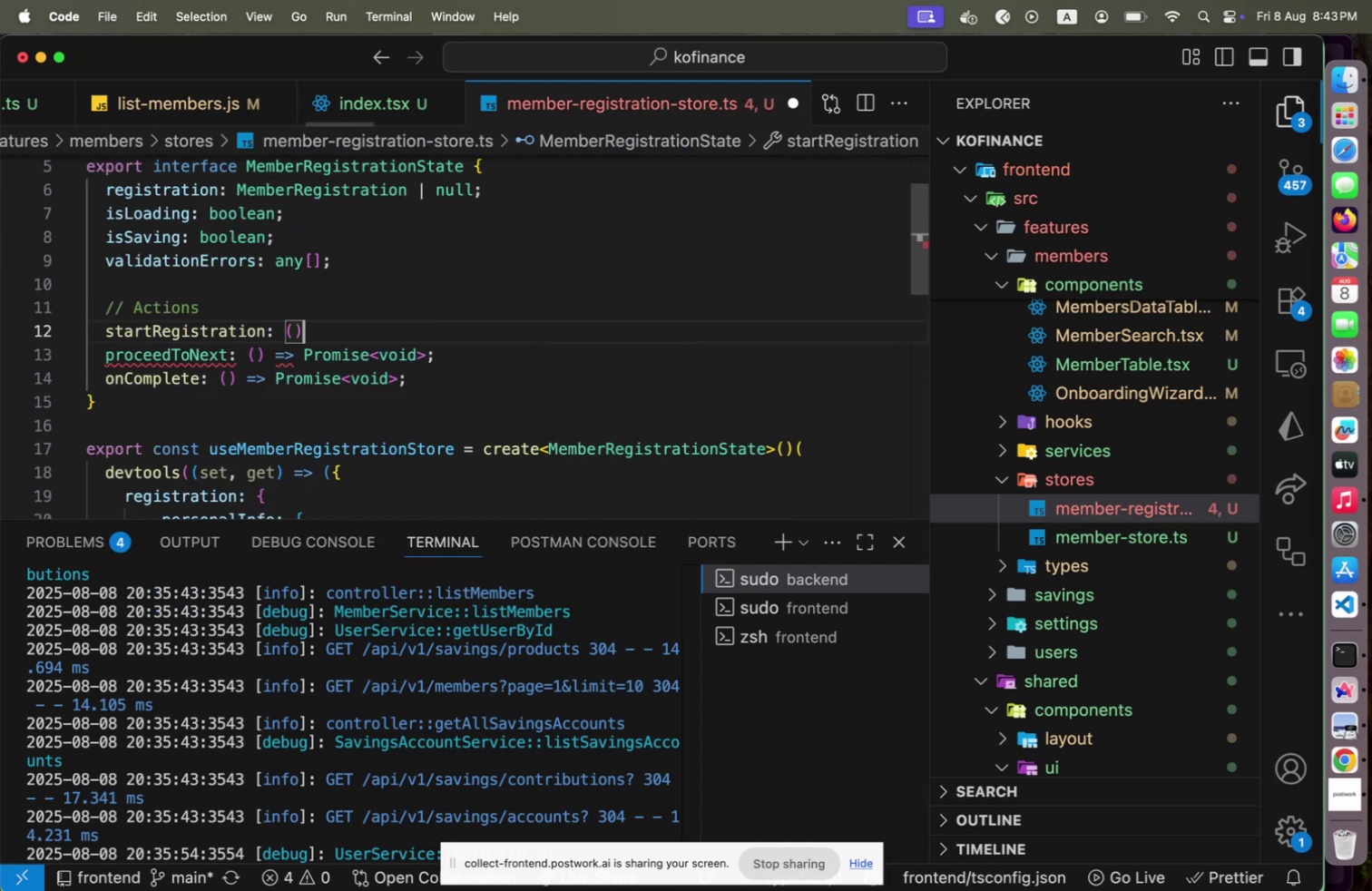 
 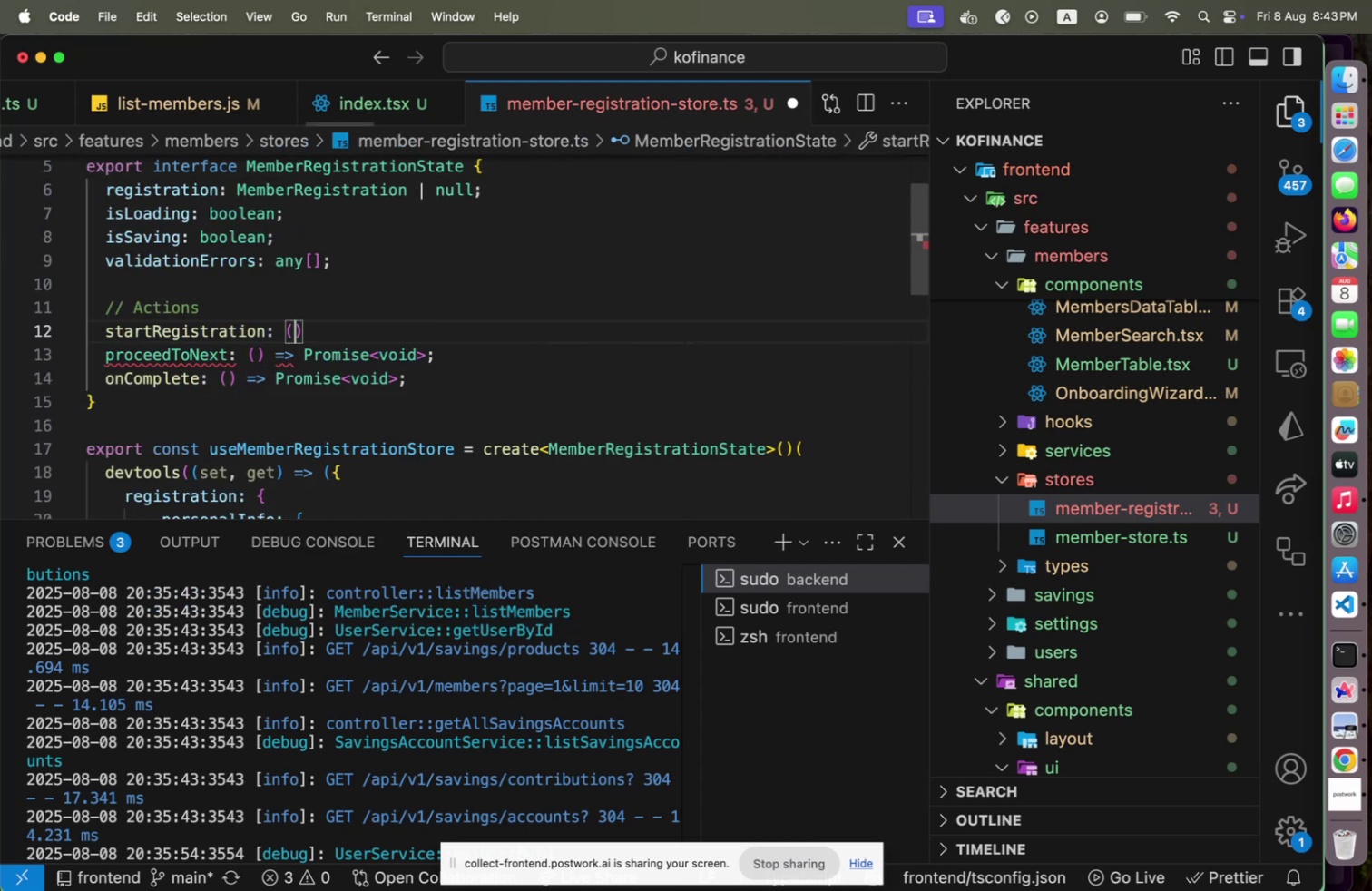 
key(ArrowRight)
 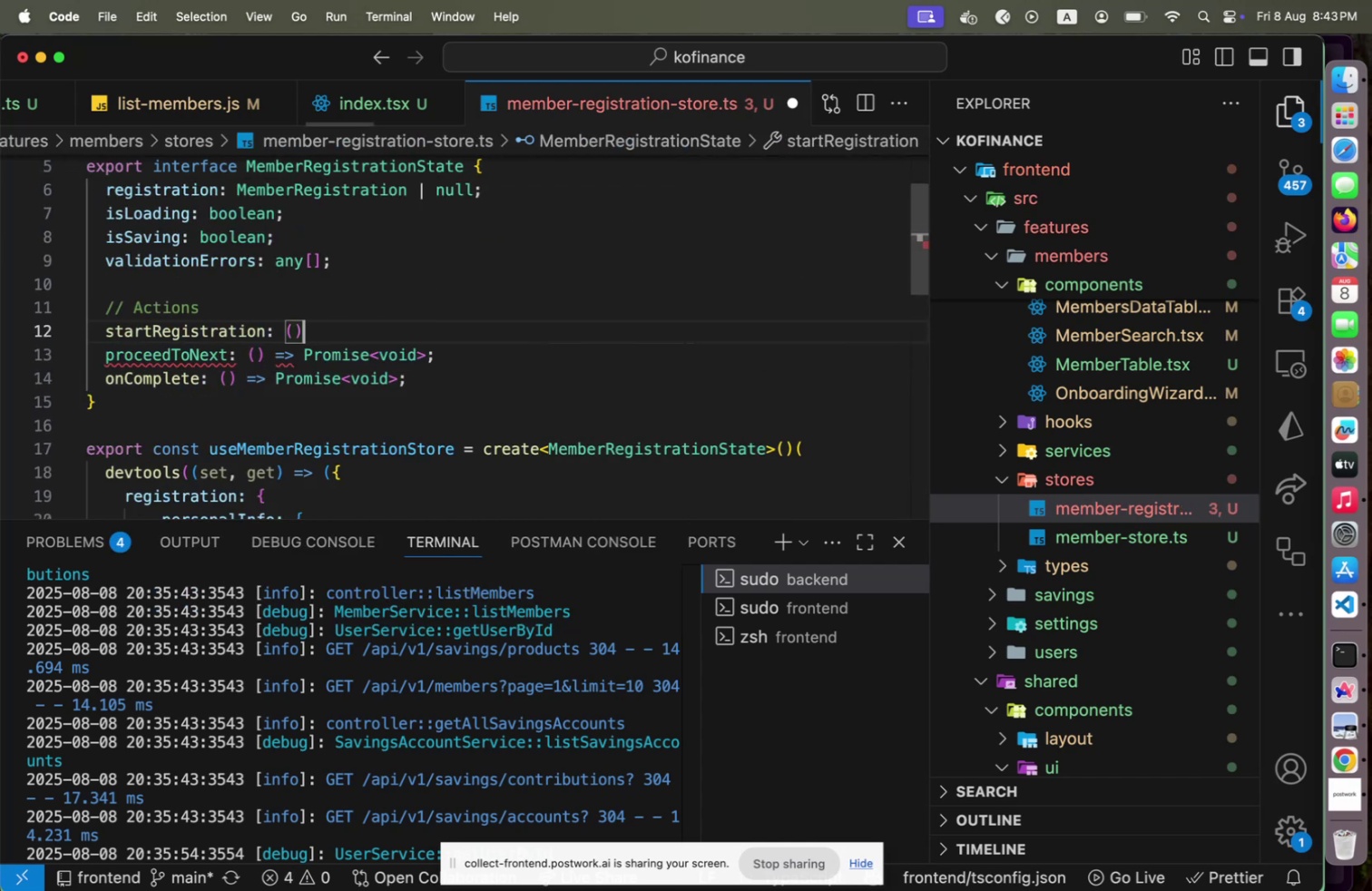 
type( => p)
key(Backspace)
type(Promise<>)
 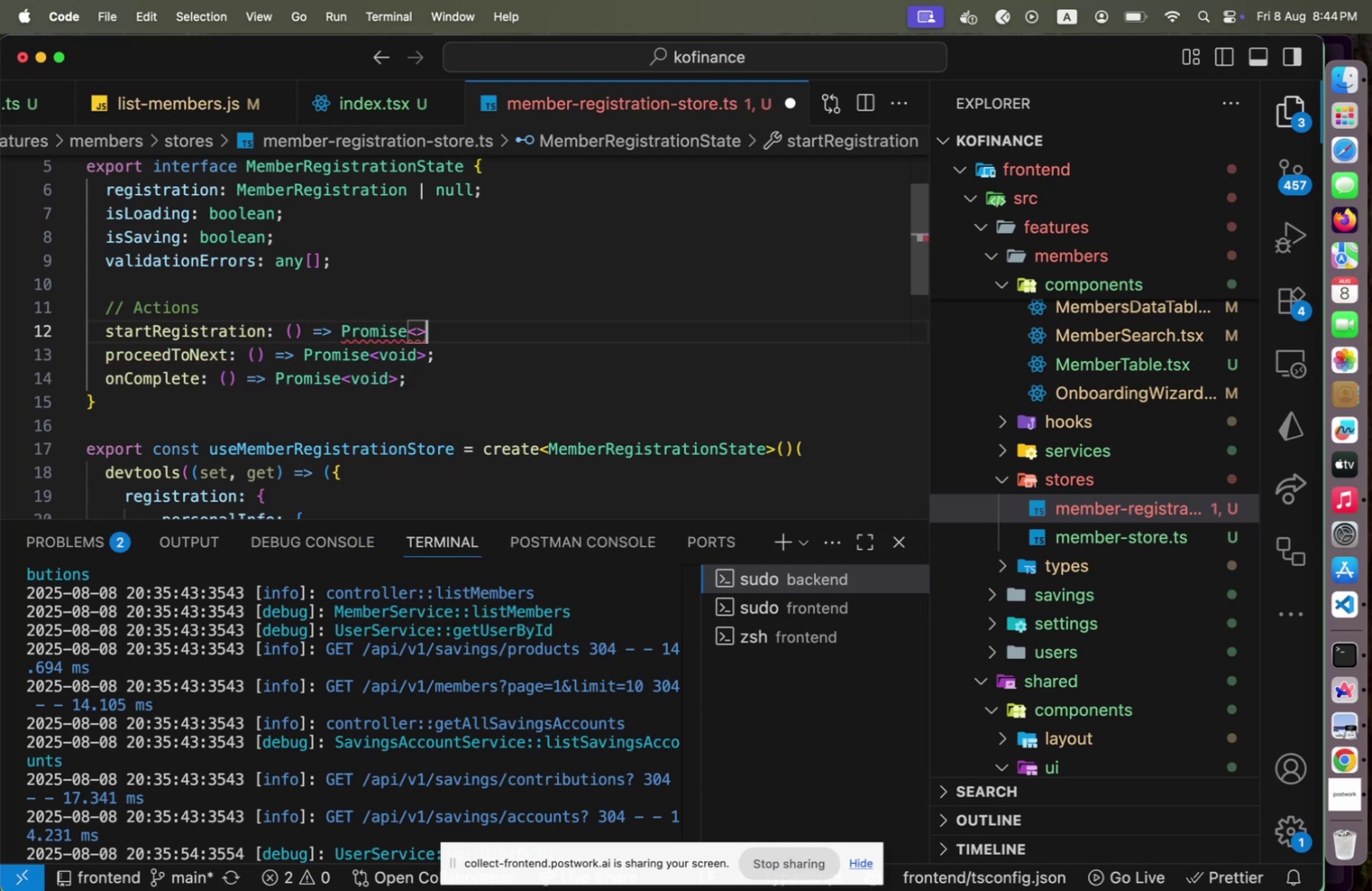 
key(ArrowLeft)
 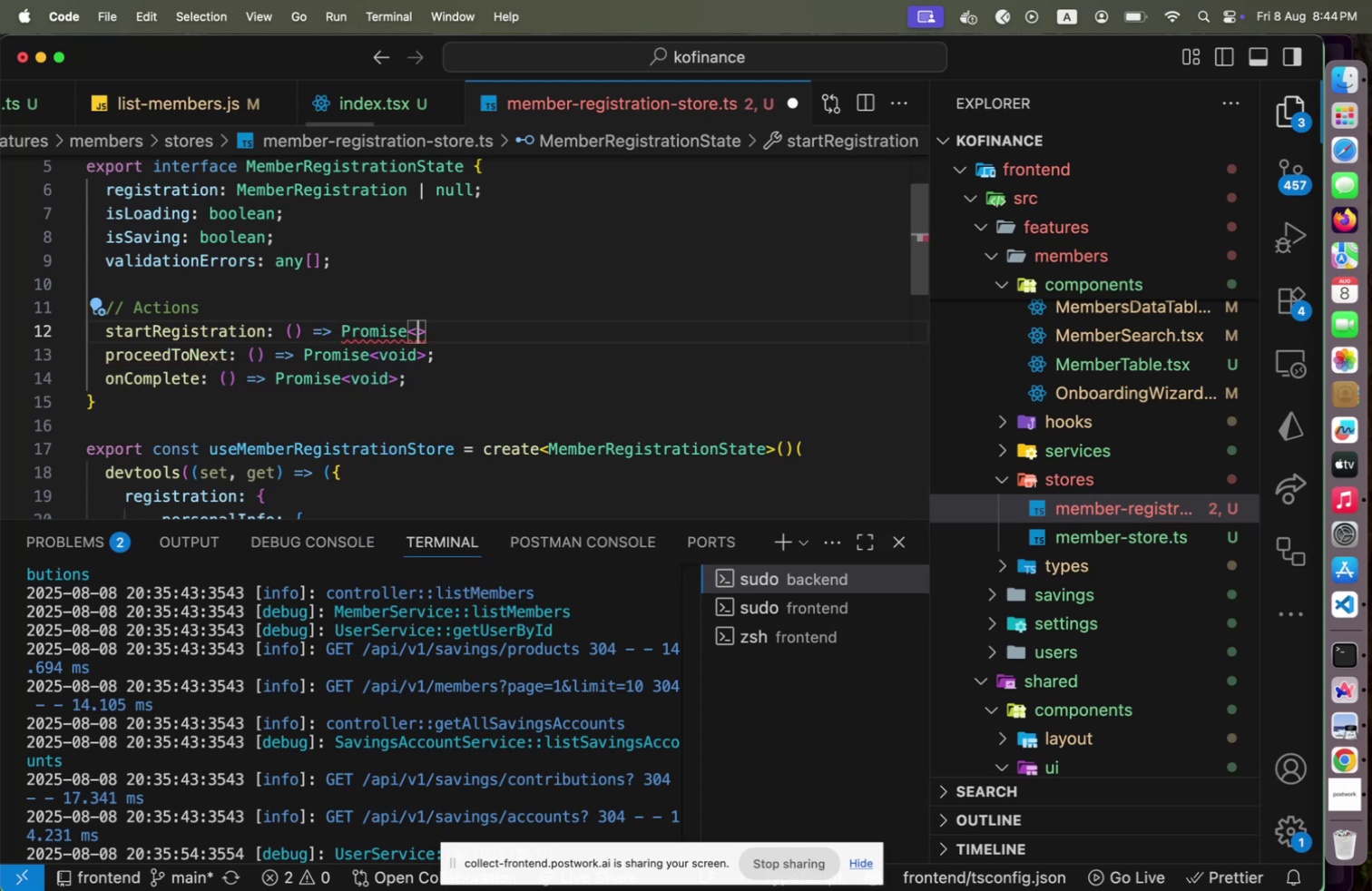 
type(void)
 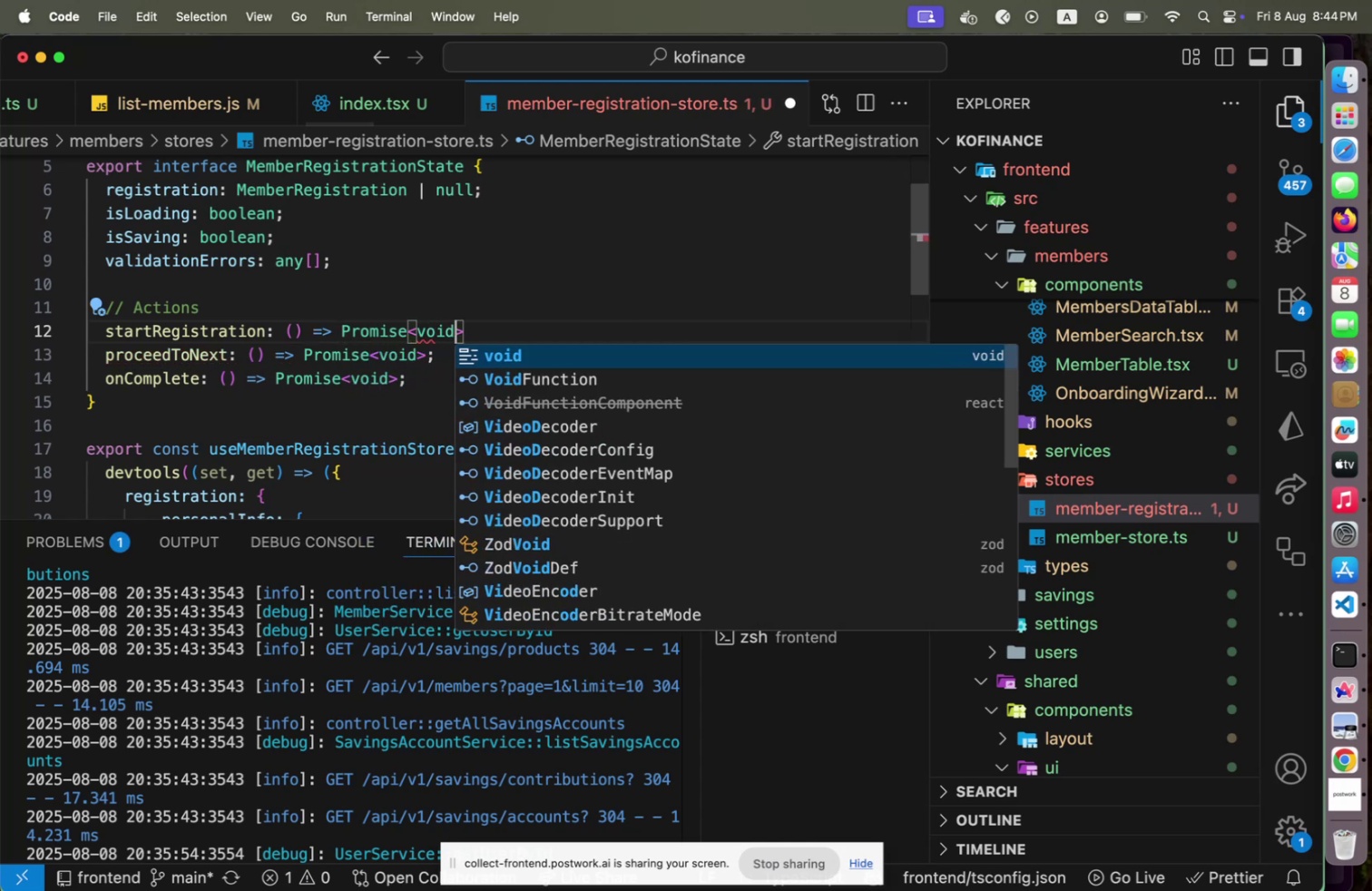 
key(ArrowRight)
 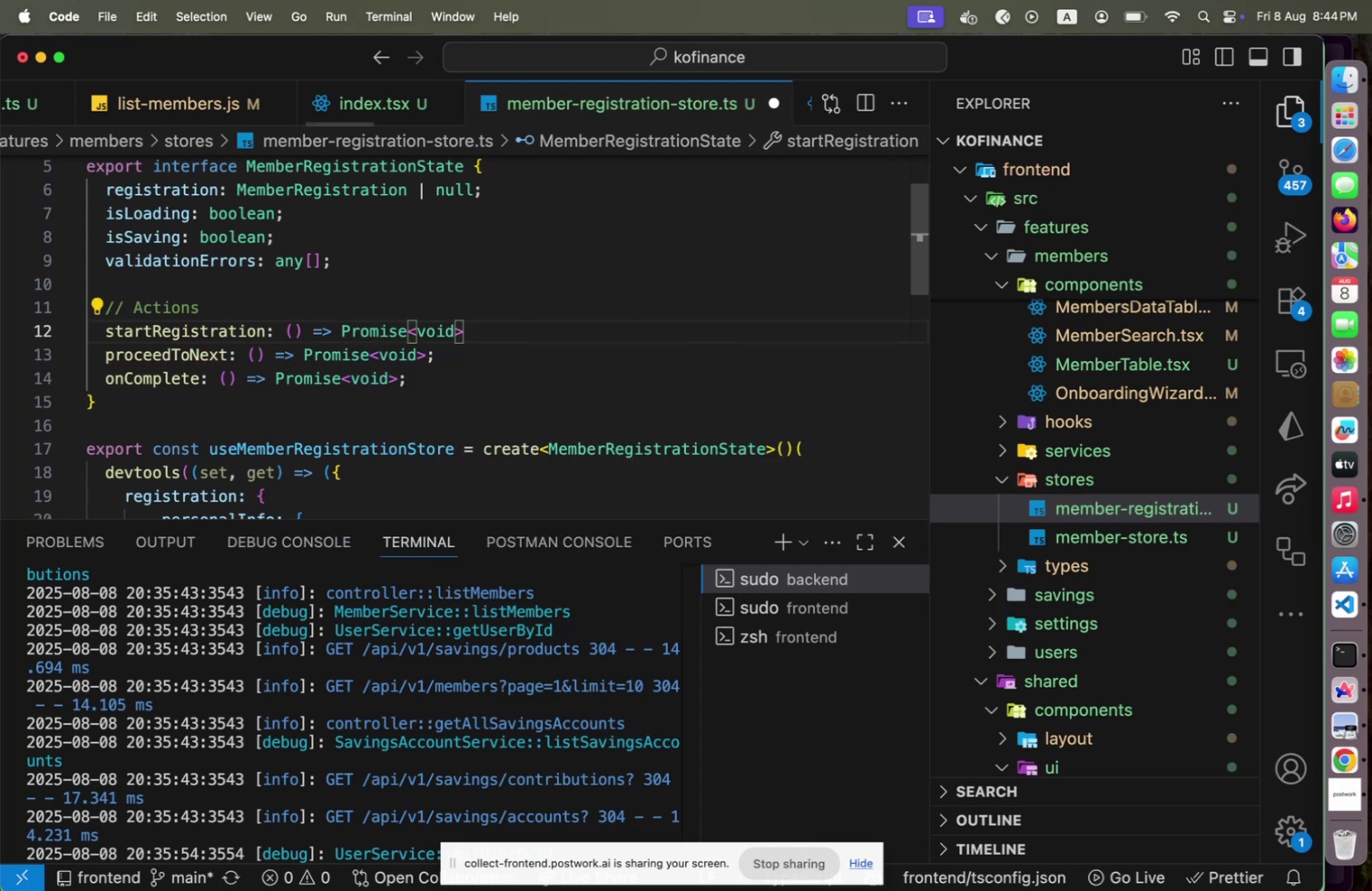 
key(Semicolon)
 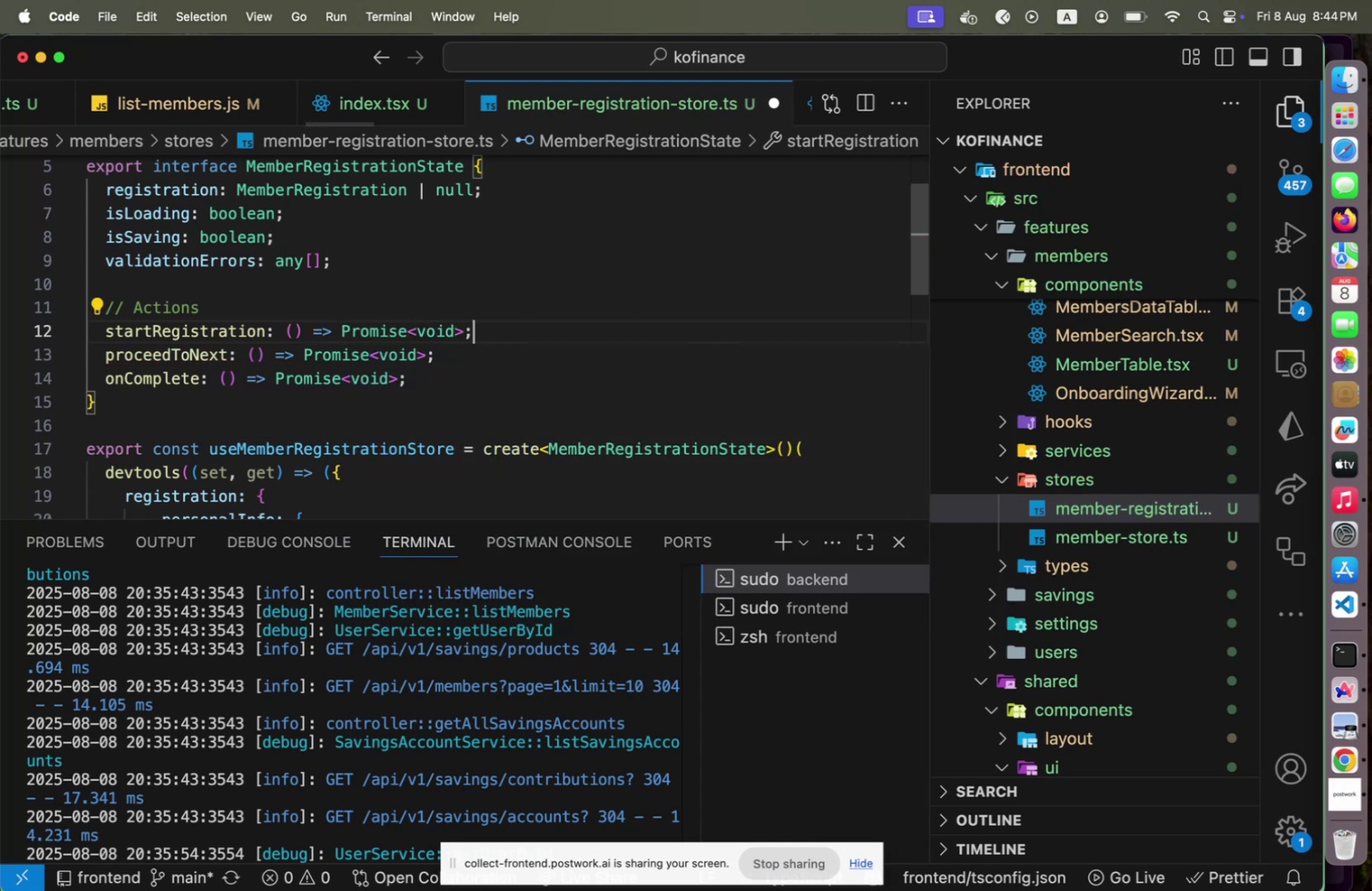 
key(ArrowDown)
 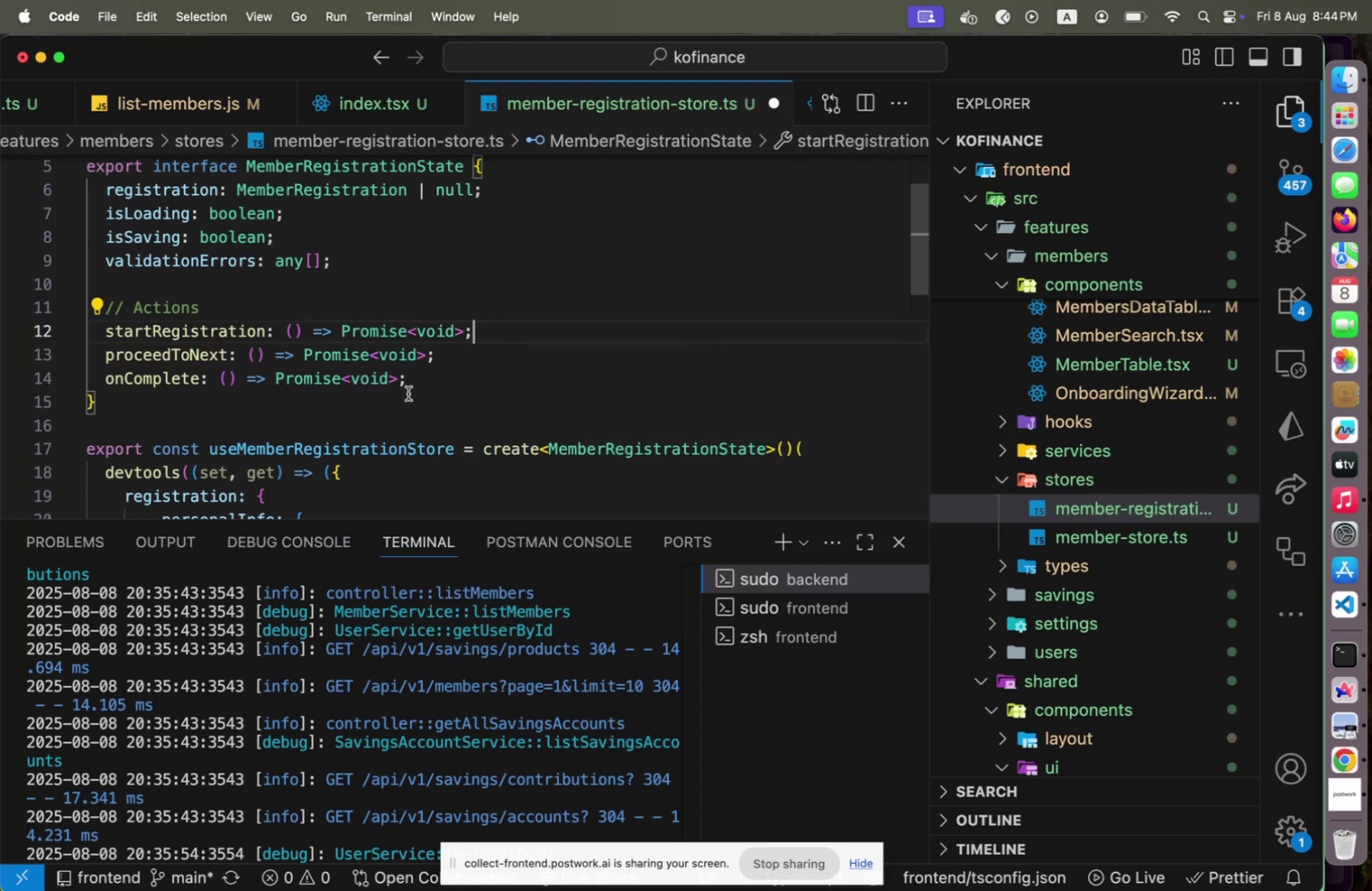 
scroll: coordinate [394, 400], scroll_direction: down, amount: 6.0
 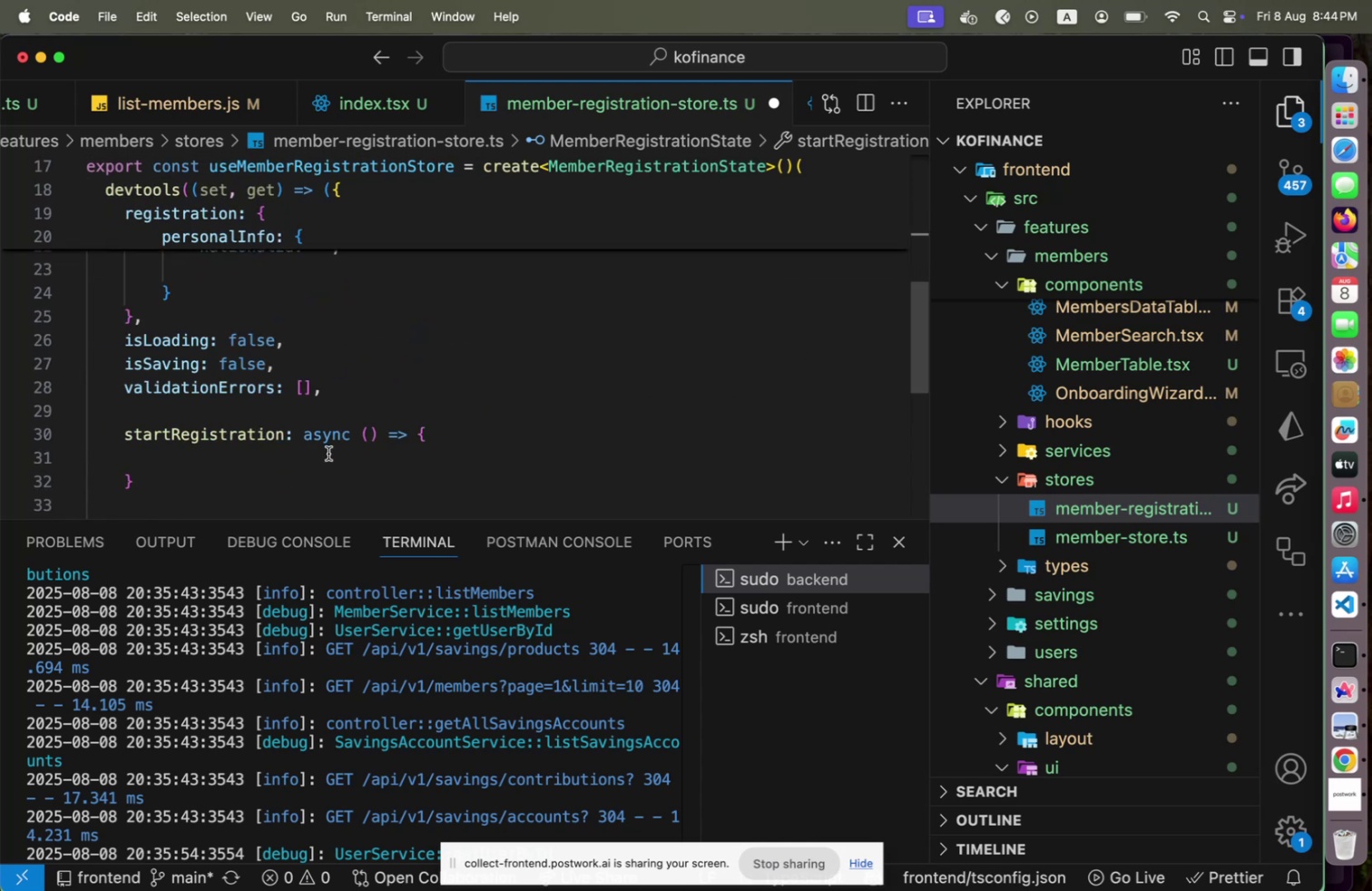 
left_click([328, 451])
 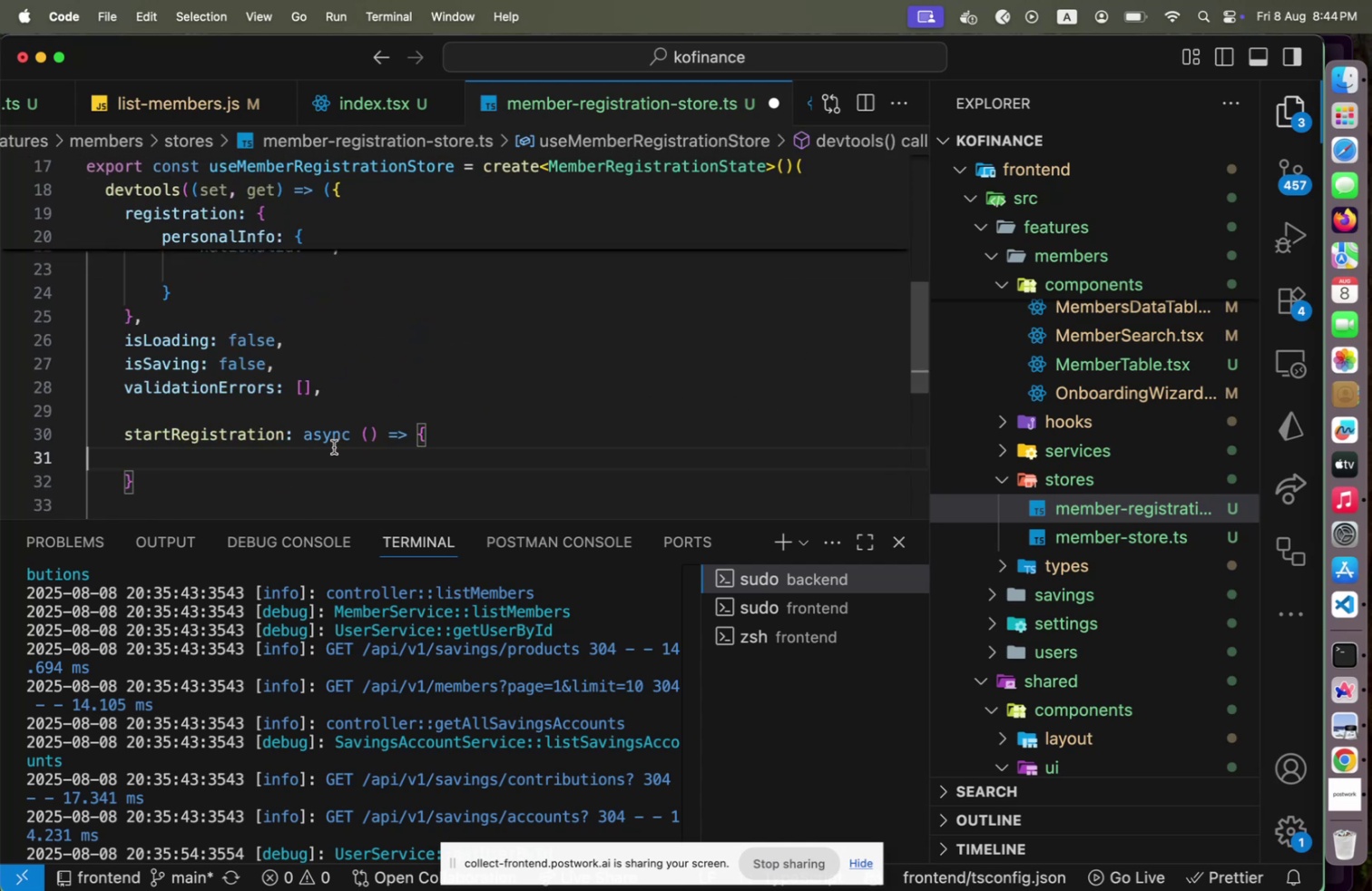 
key(Tab)
type(try {)
 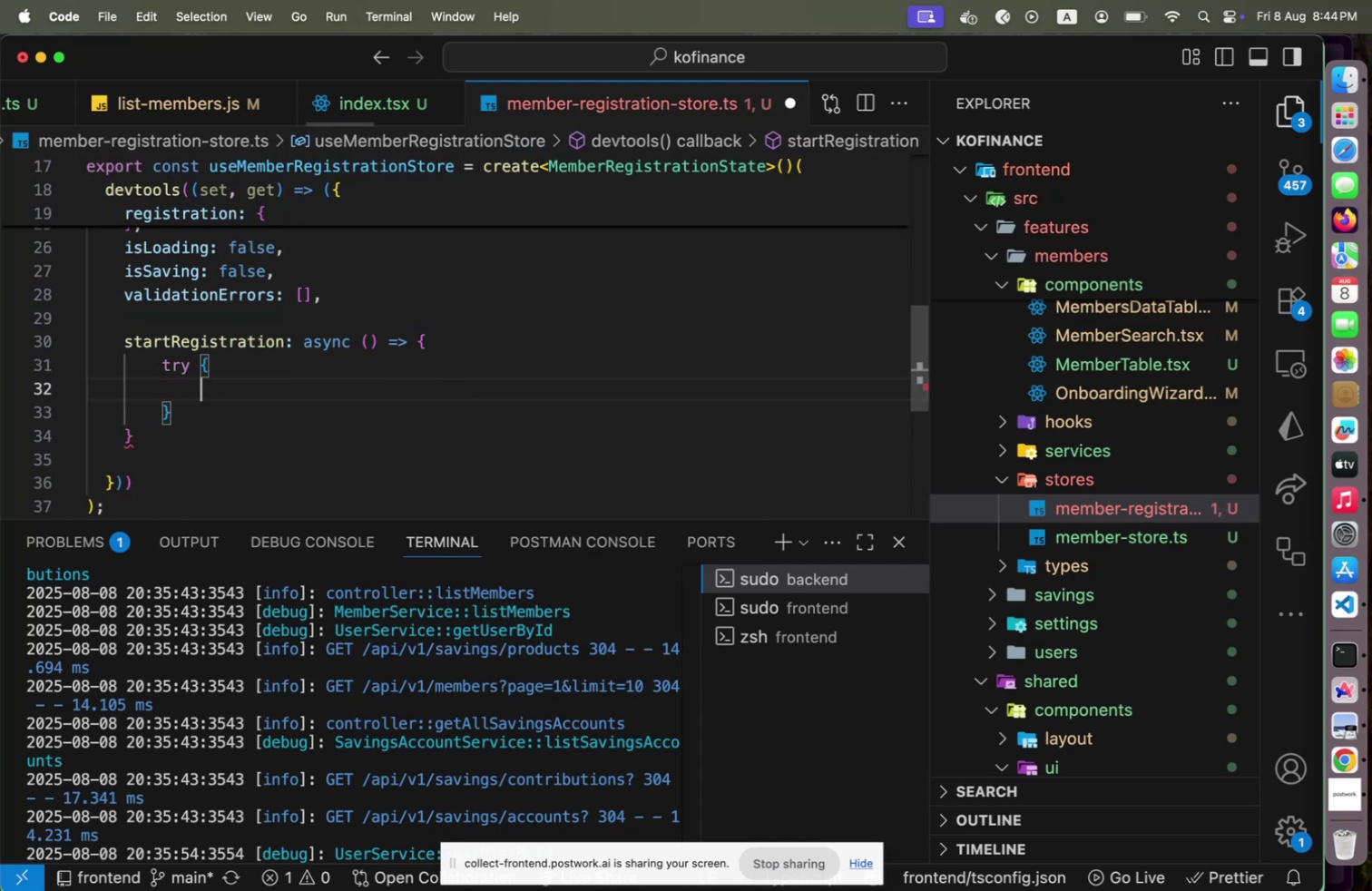 
 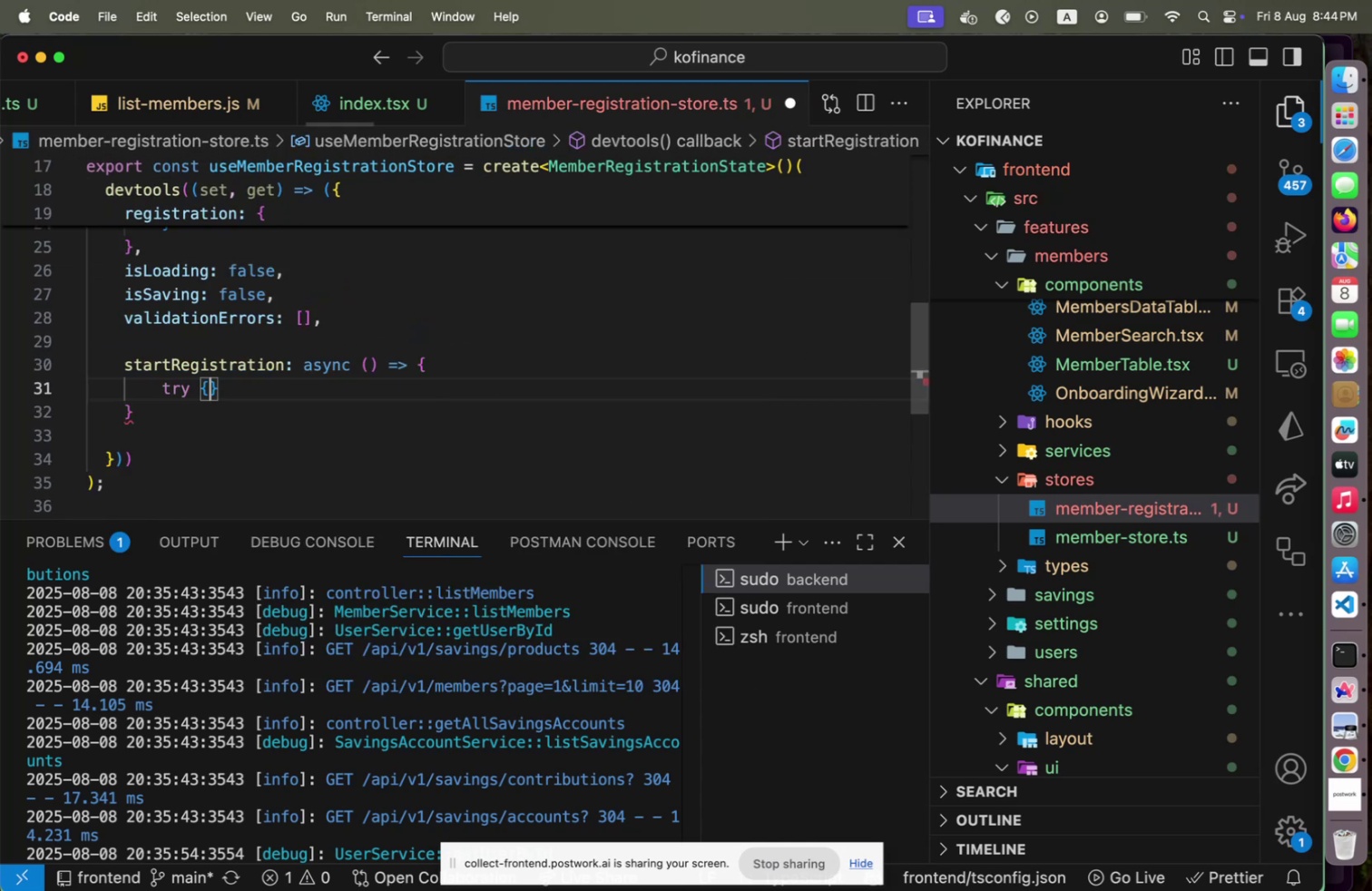 
key(Enter)
 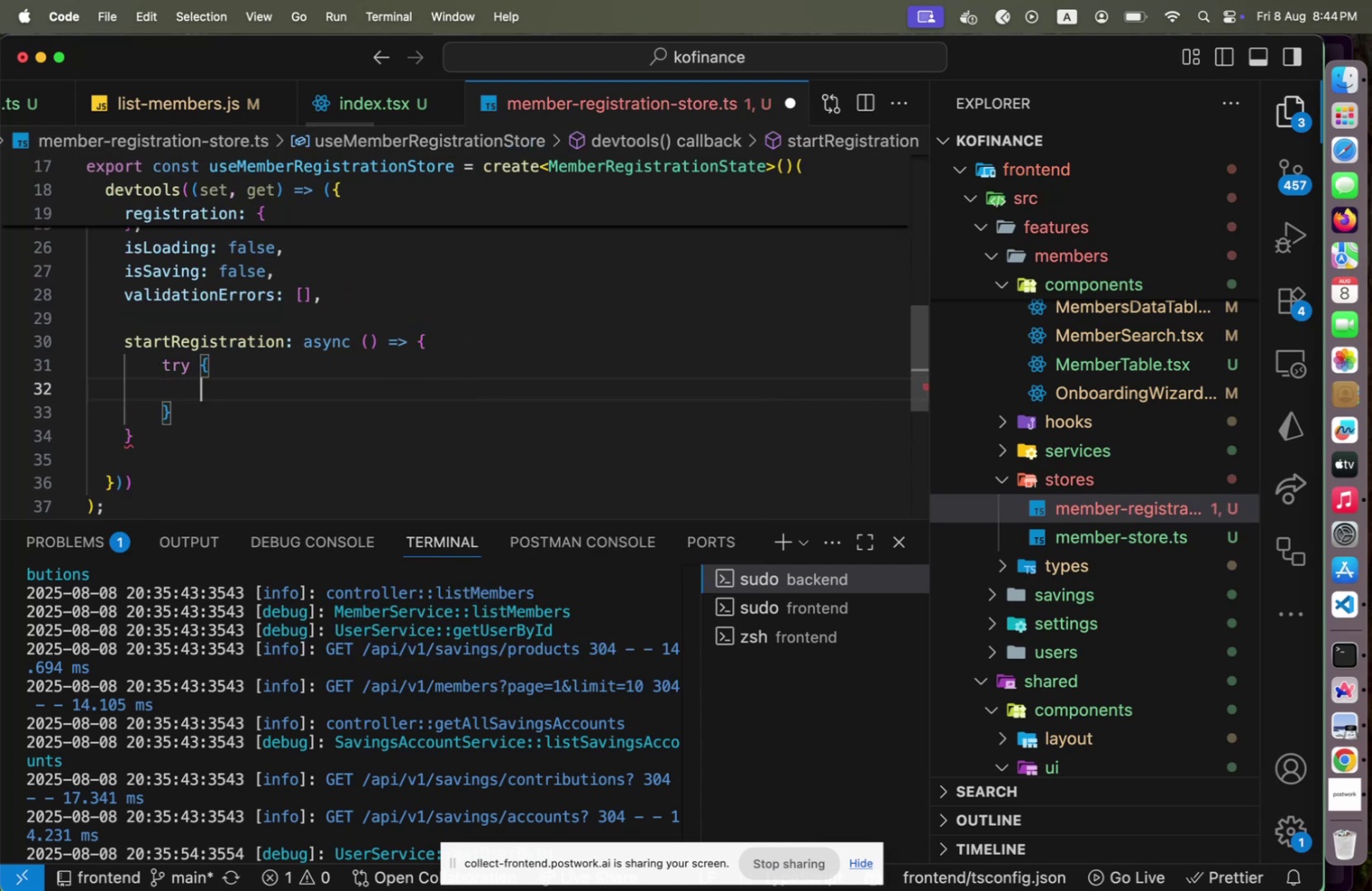 
key(ArrowDown)
 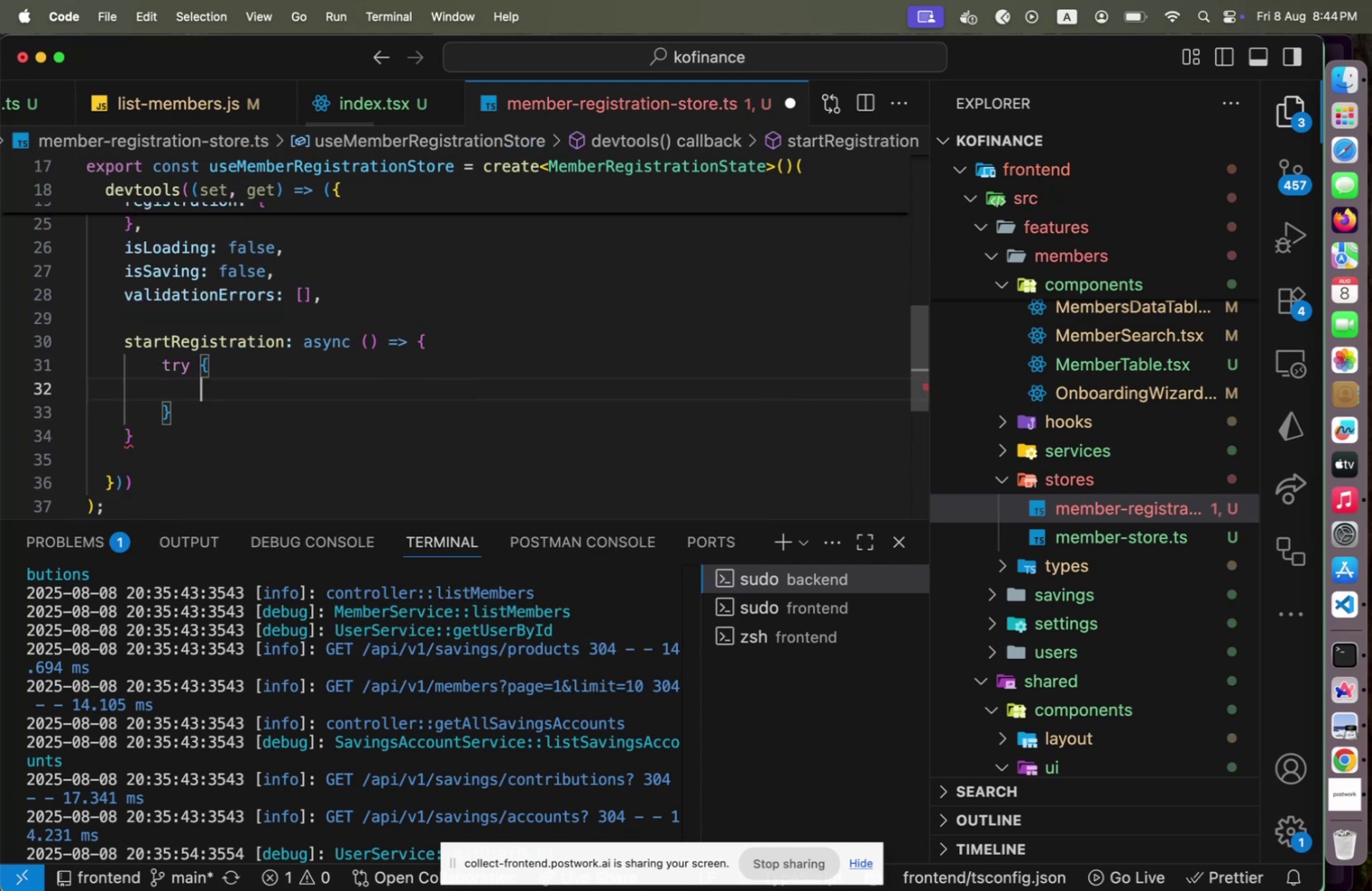 
key(ArrowUp)
 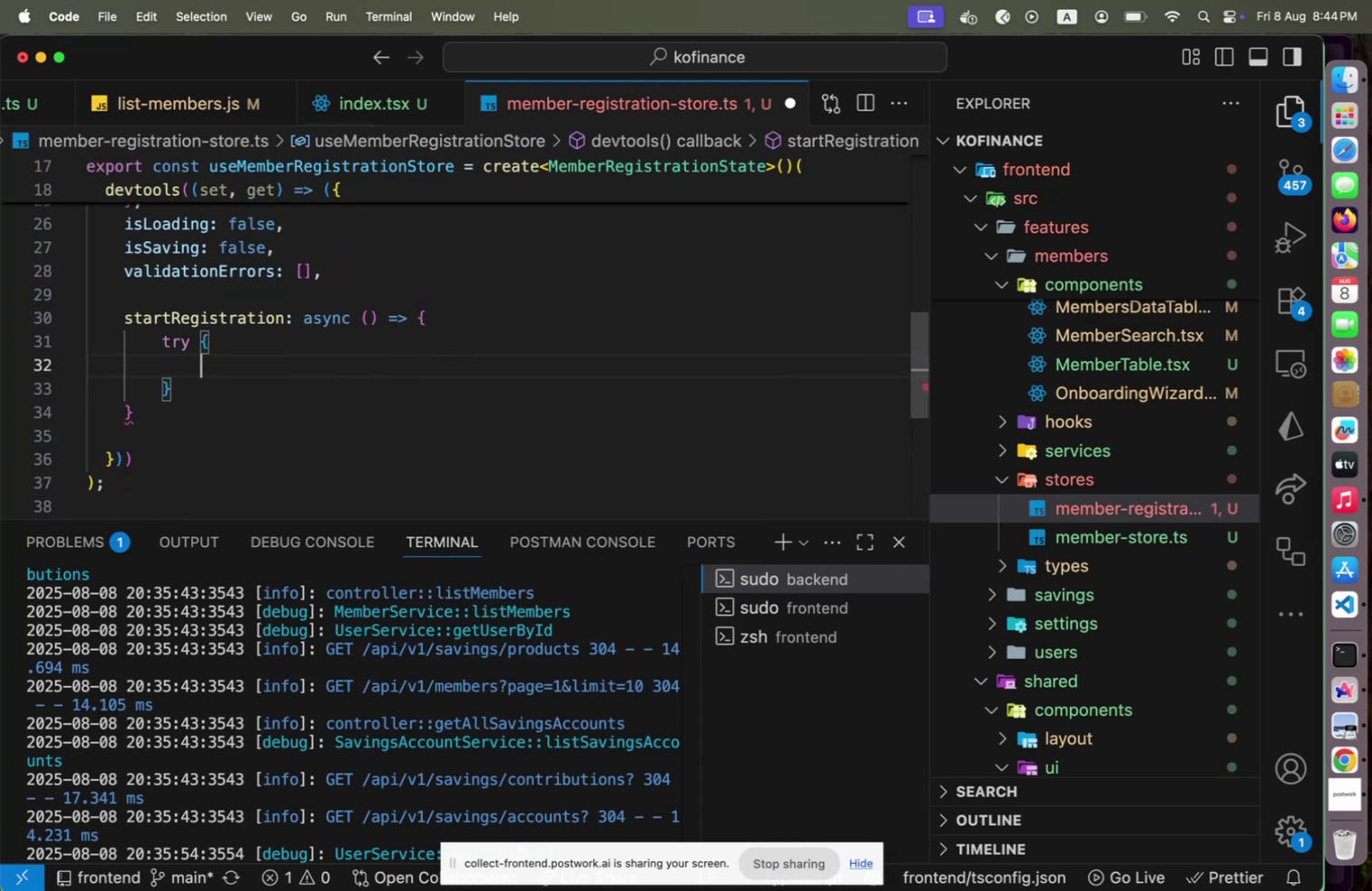 
key(ArrowDown)
 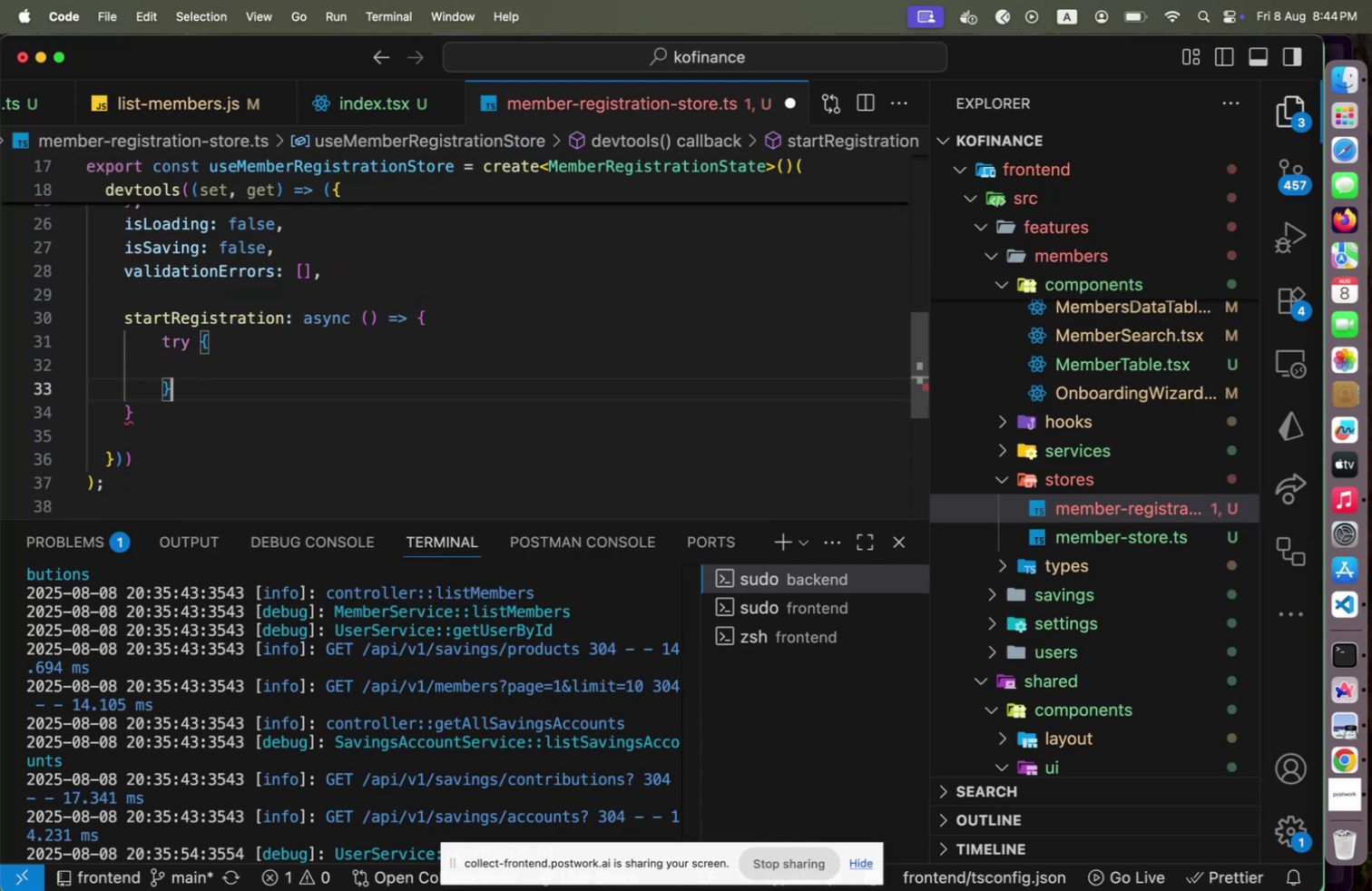 
type( catch(error)
 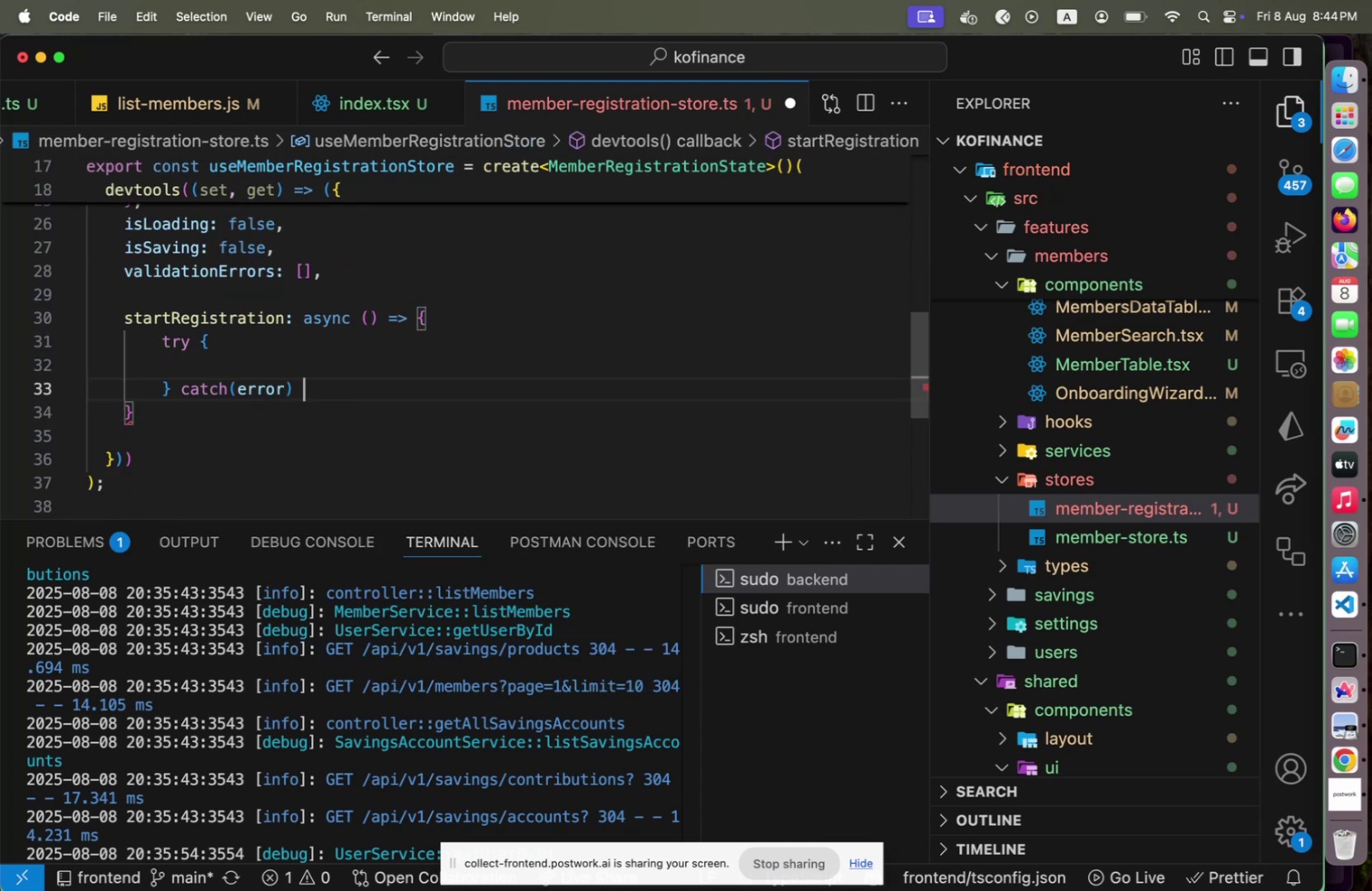 
 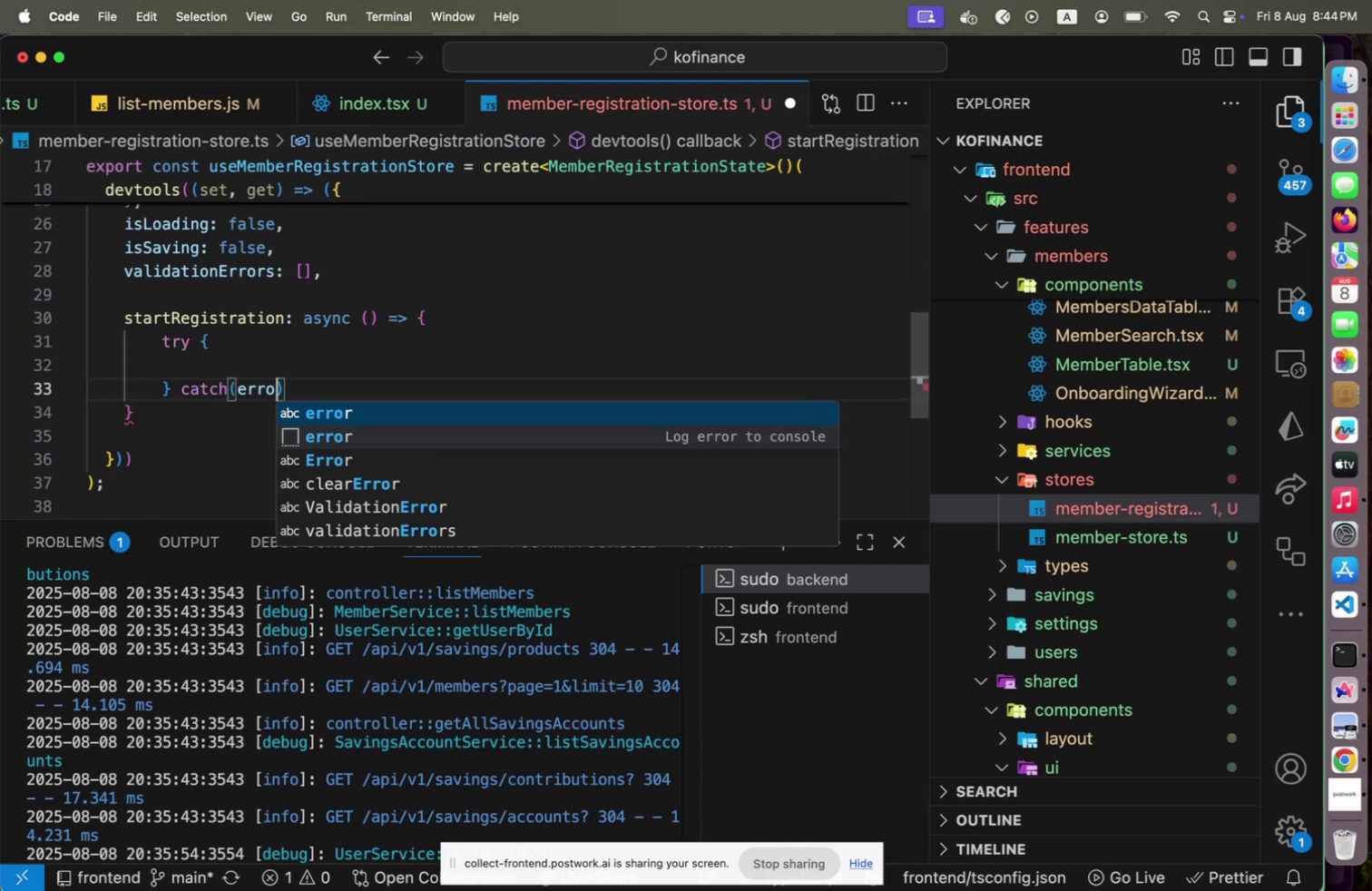 
key(ArrowRight)
 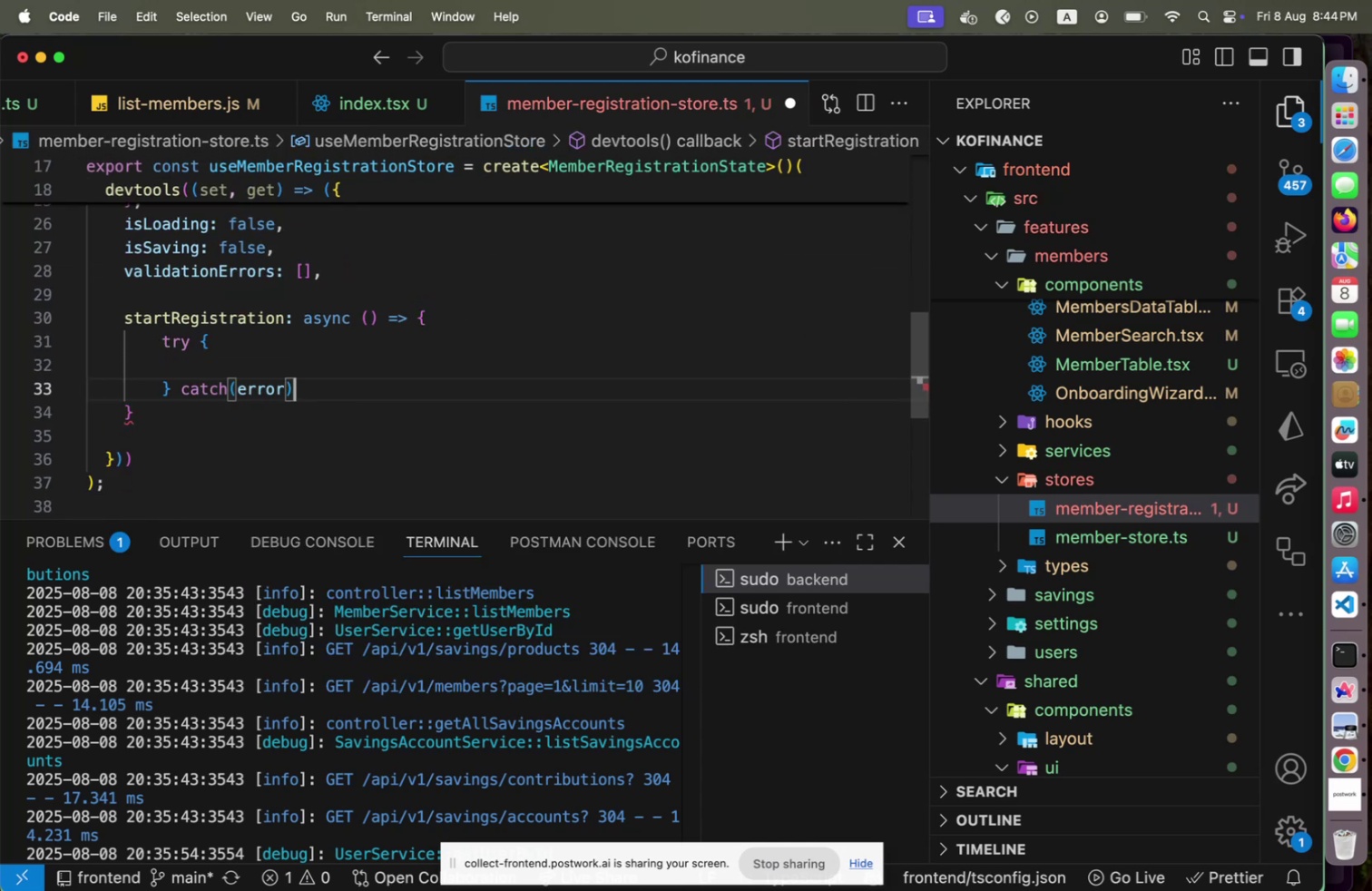 
key(Space)
 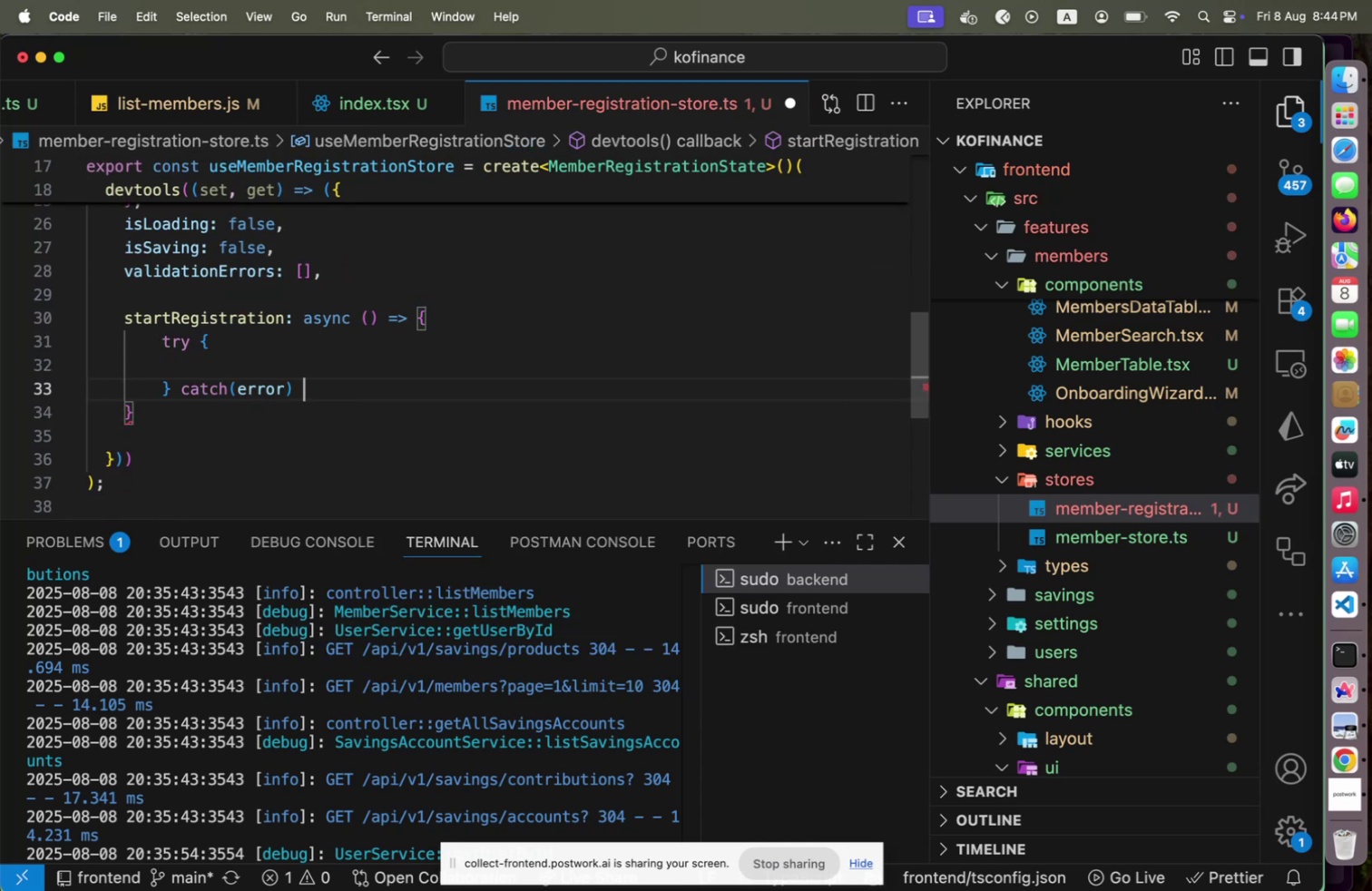 
key(Shift+BracketLeft)
 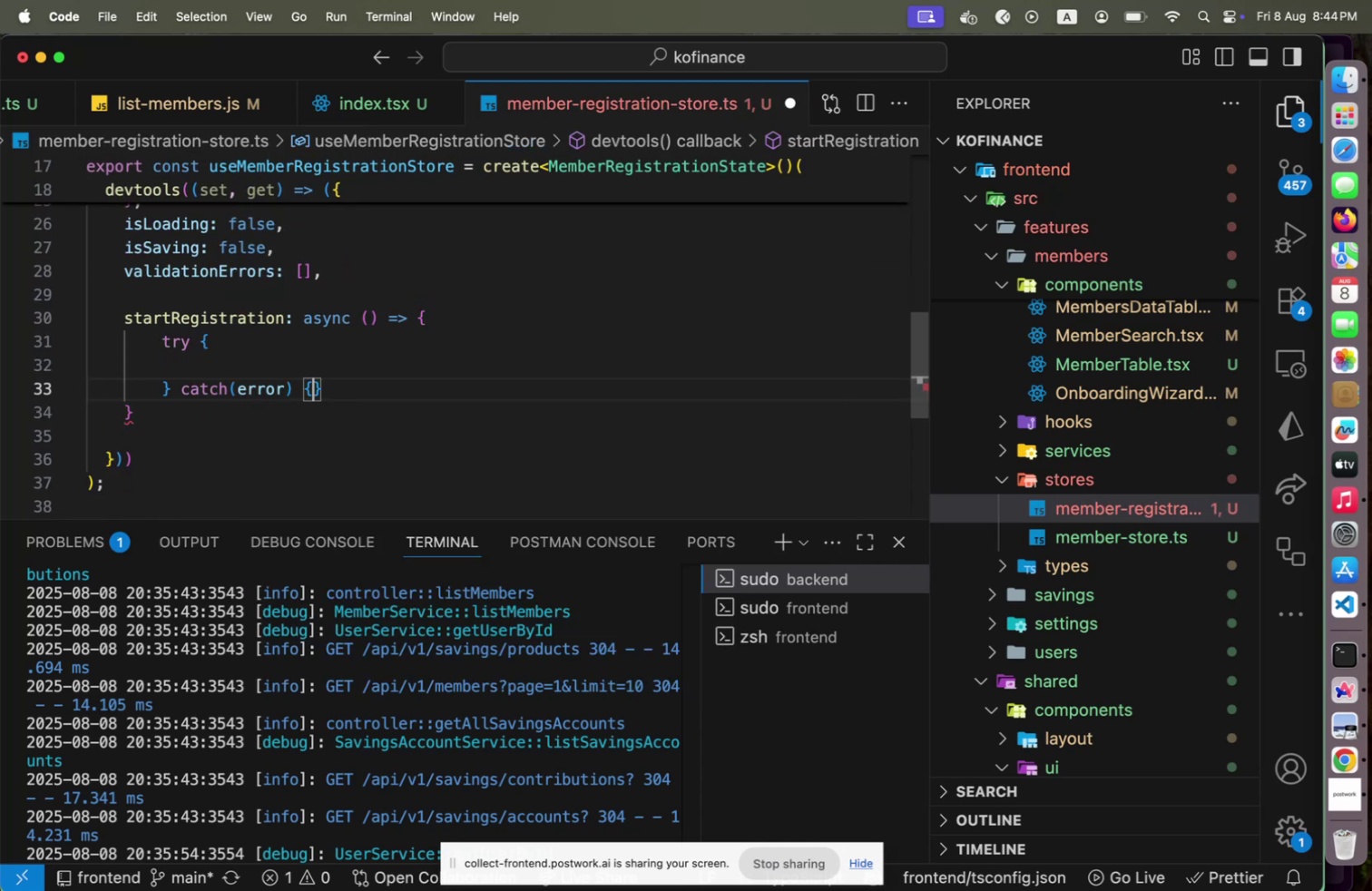 
key(Enter)
 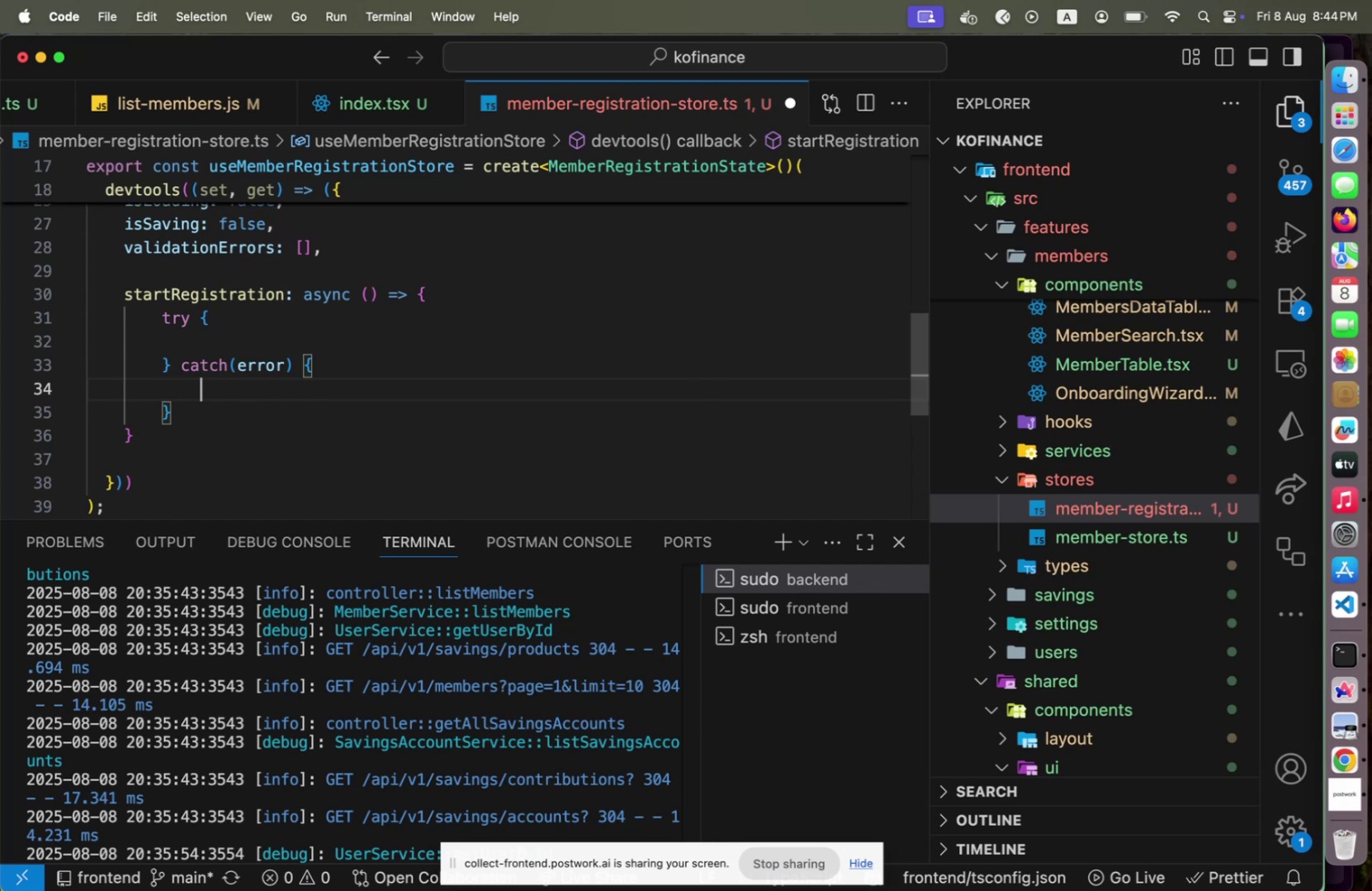 
key(ArrowUp)
 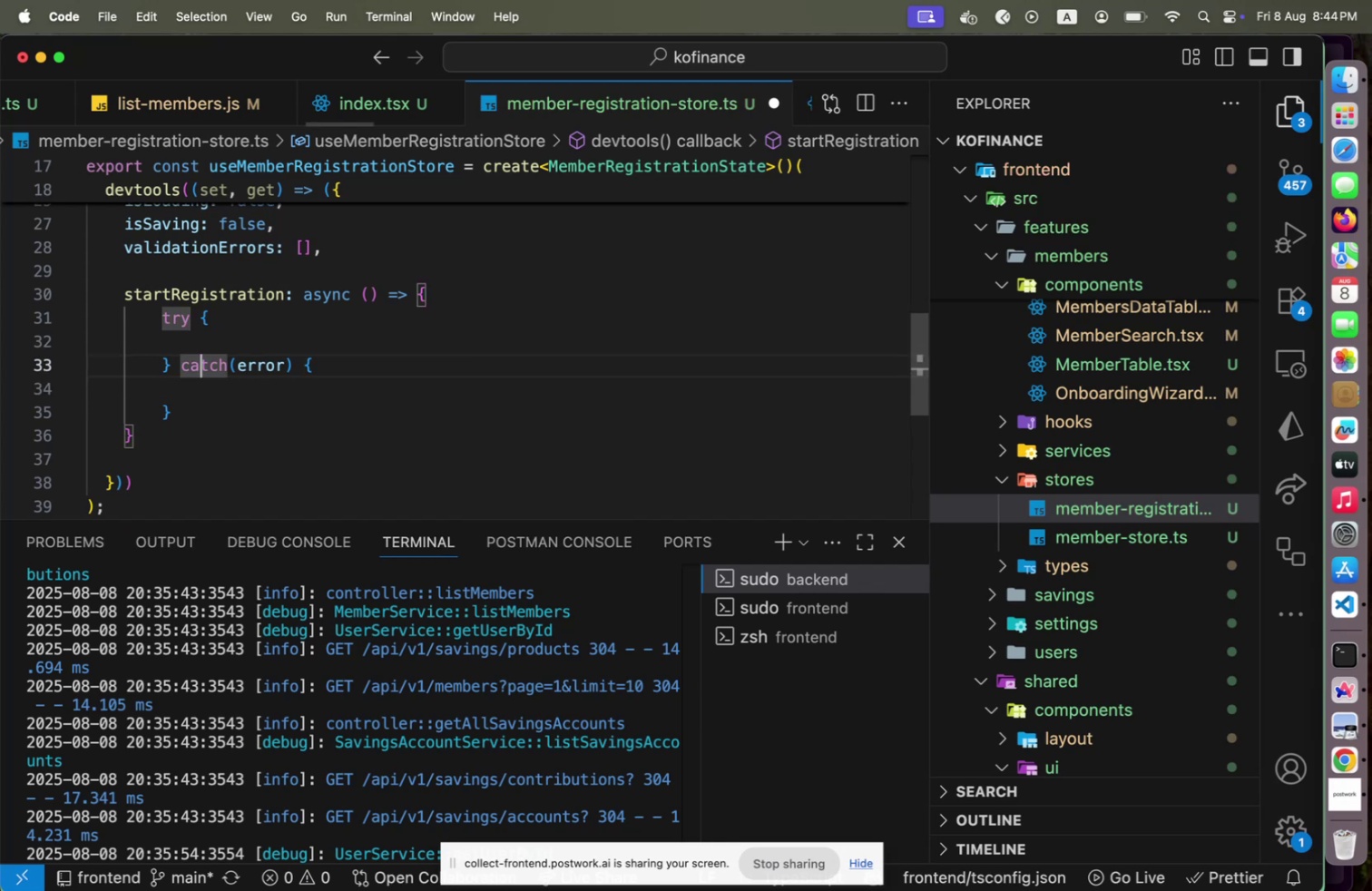 
key(ArrowUp)
 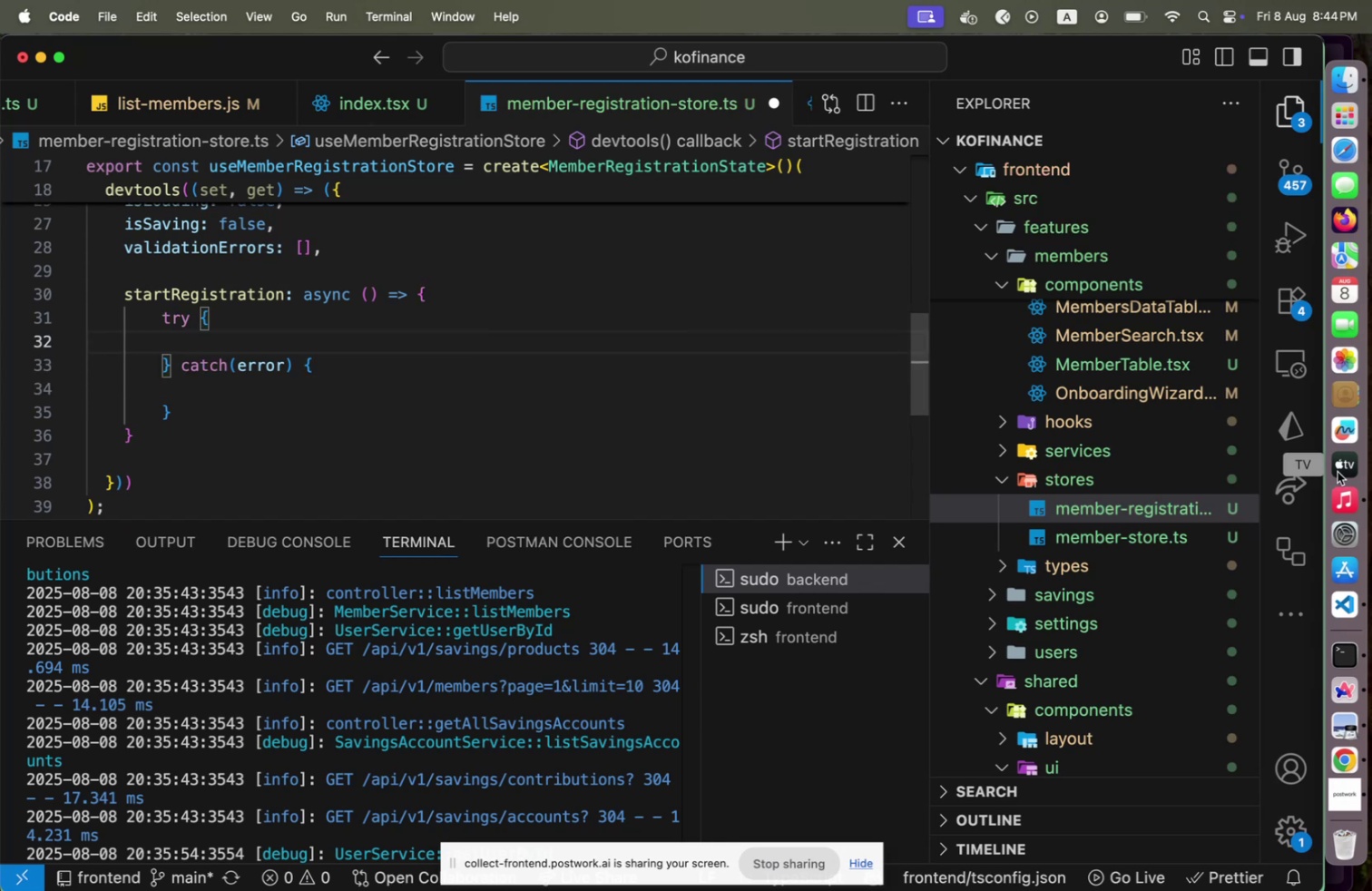 
scroll: coordinate [1172, 446], scroll_direction: up, amount: 13.0
 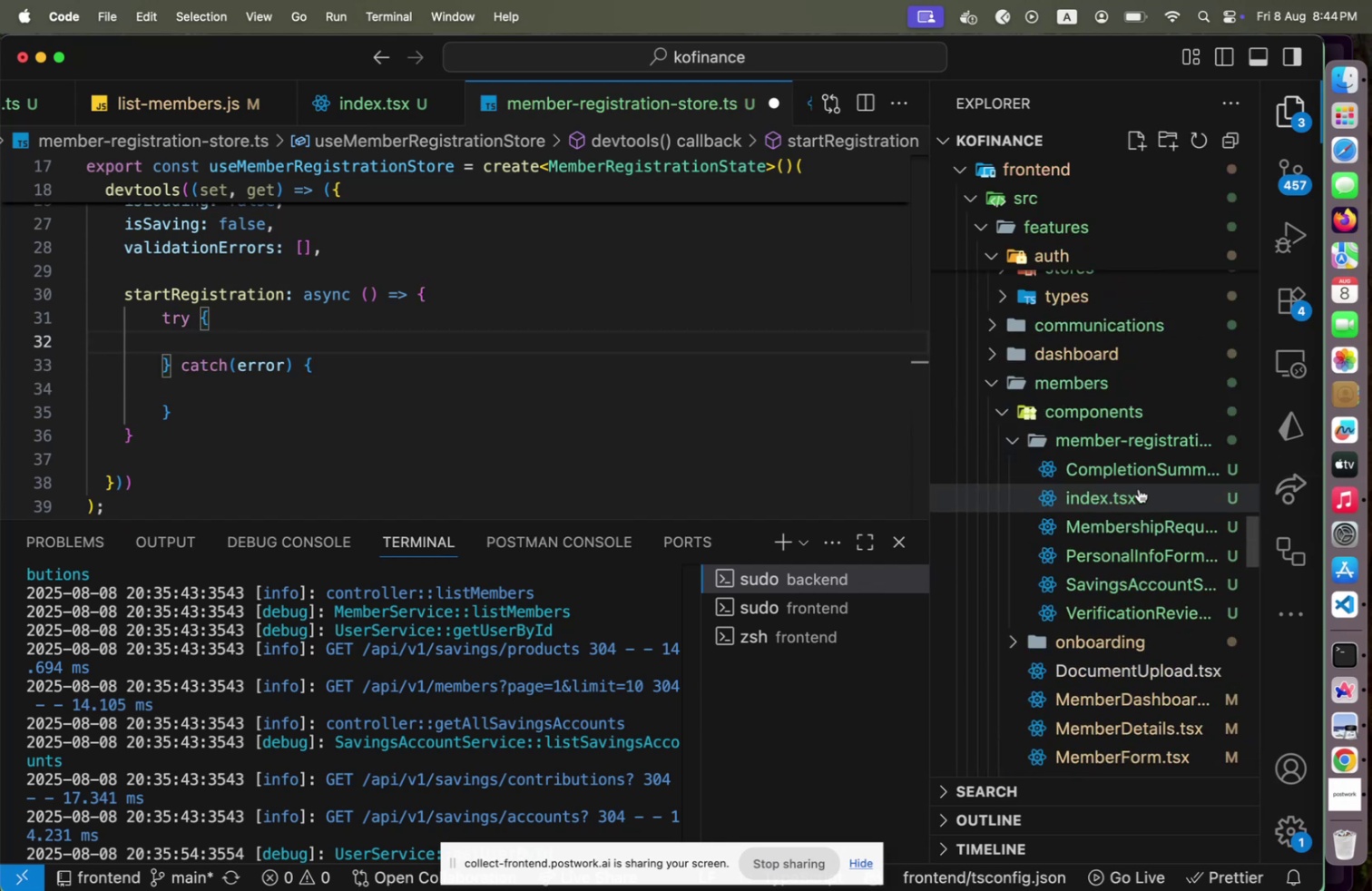 
left_click([1139, 488])
 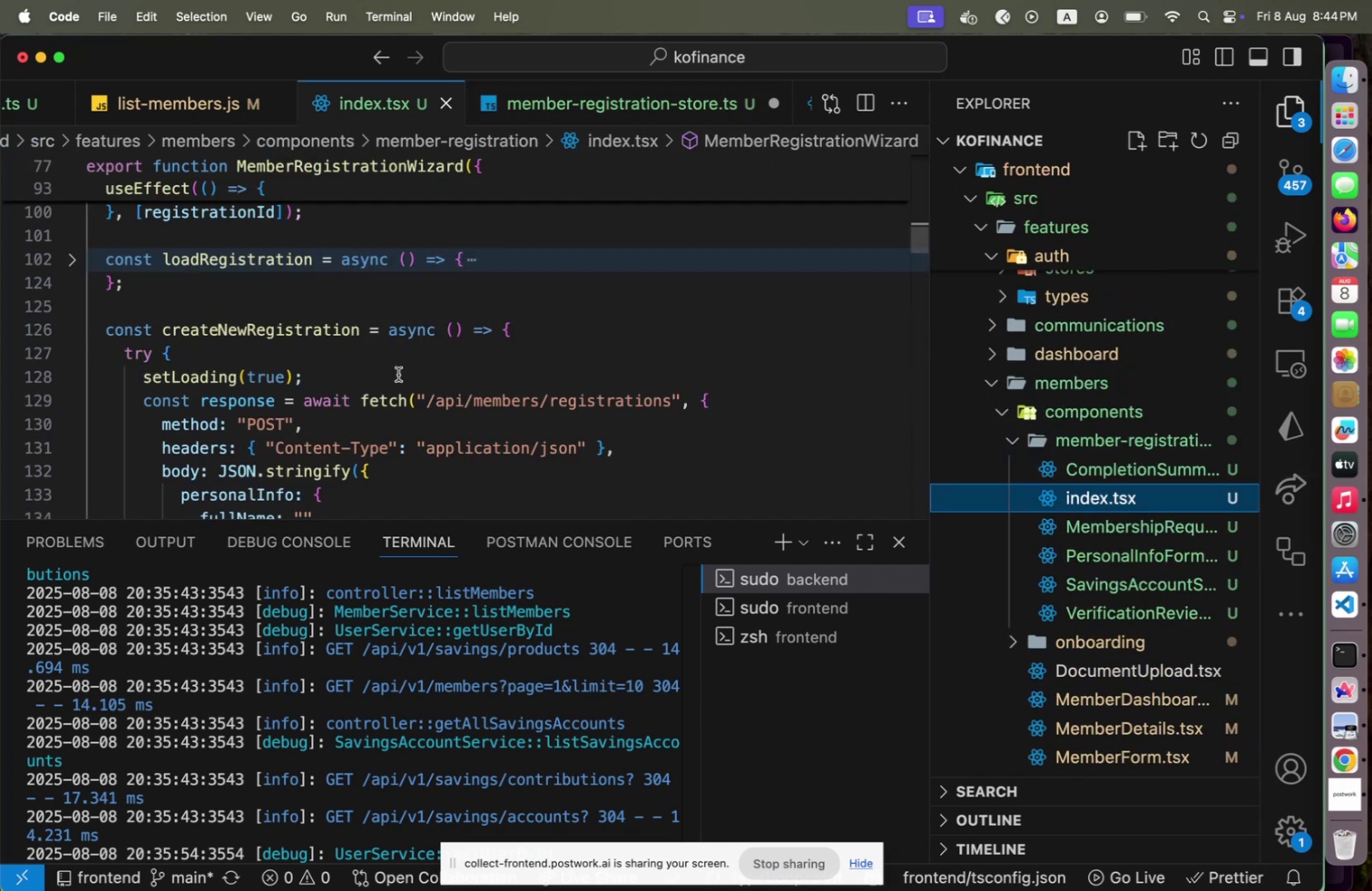 
left_click([383, 377])
 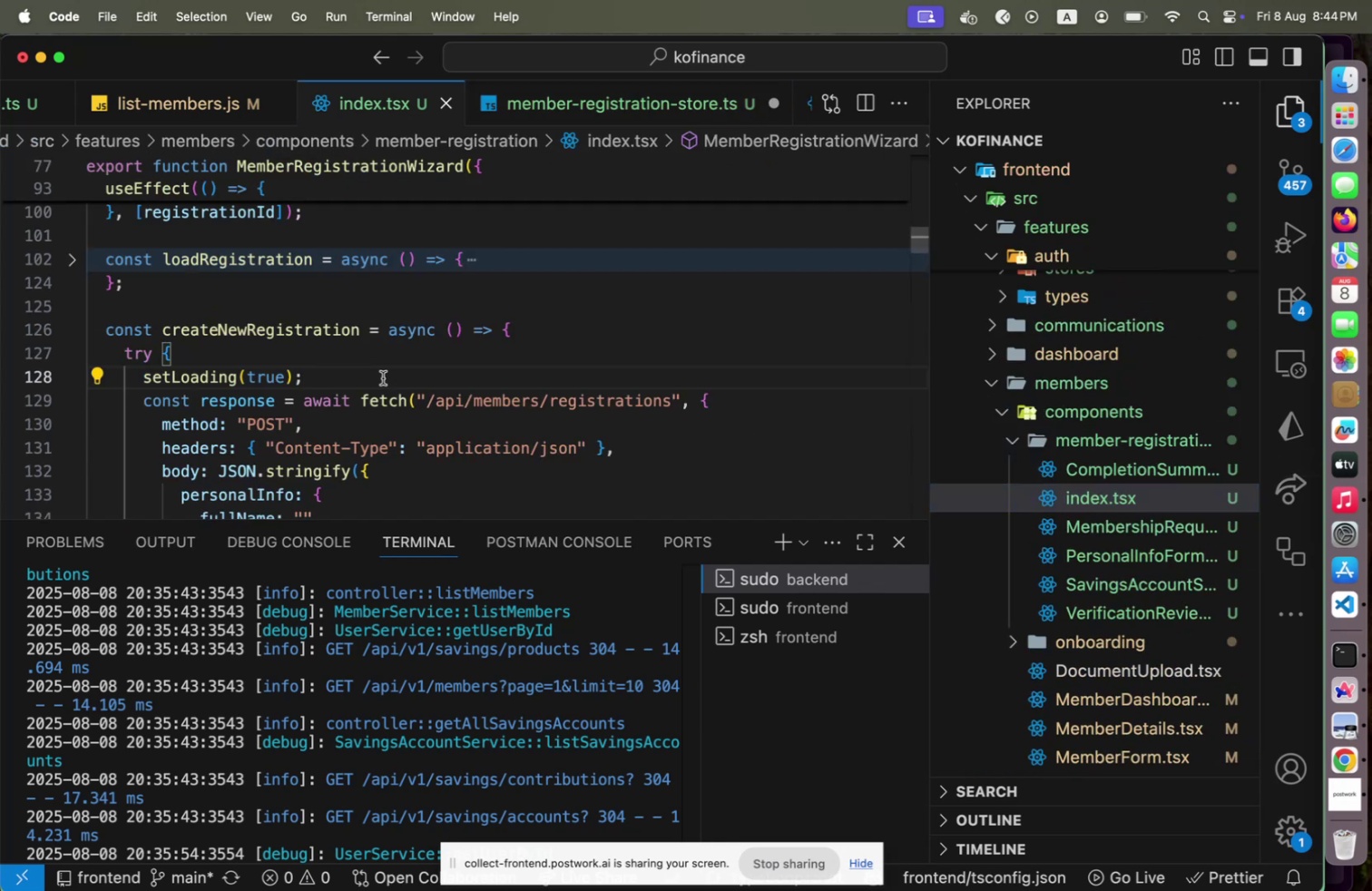 
key(Home)
 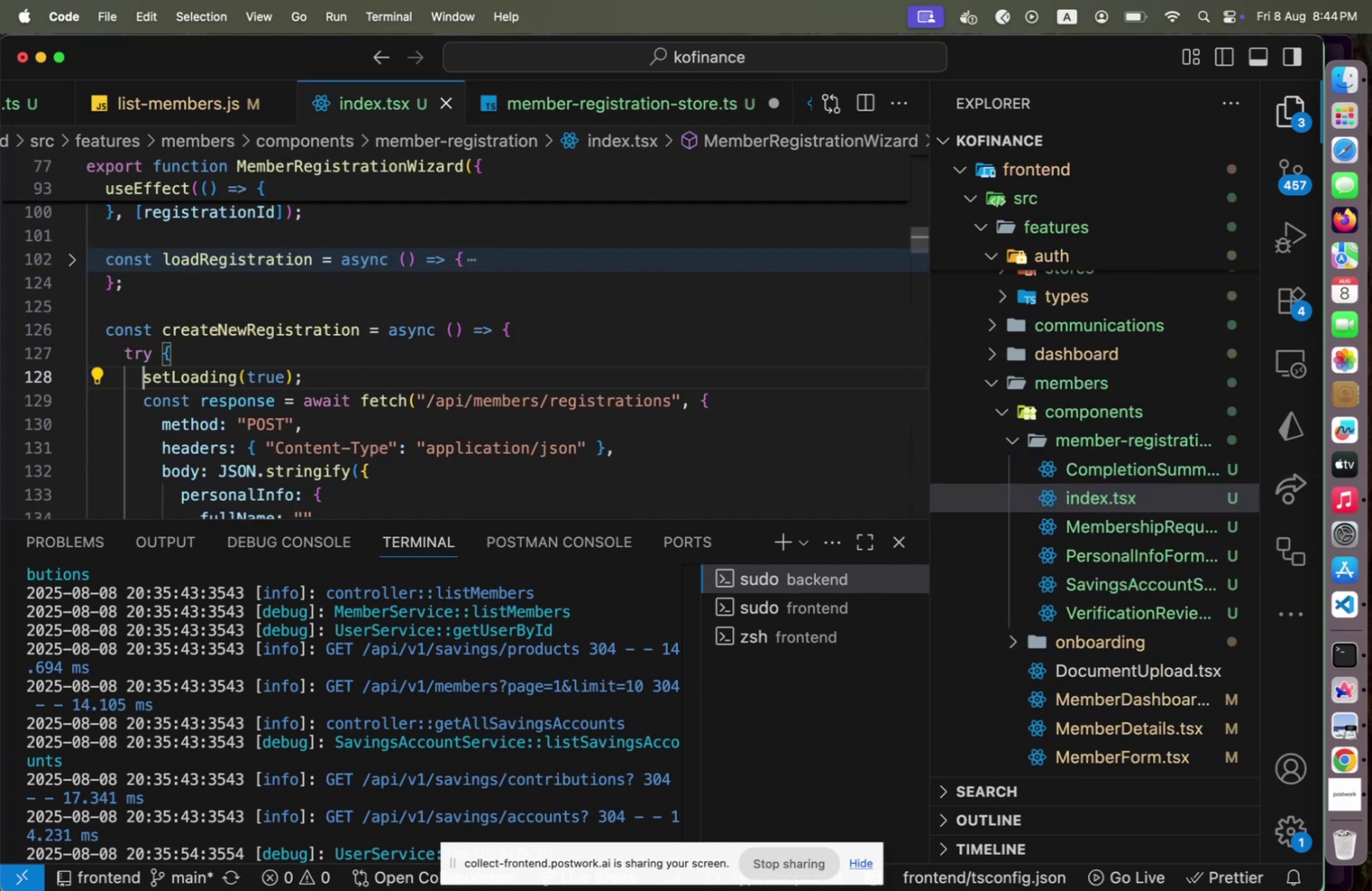 
hold_key(key=ShiftLeft, duration=2.62)
 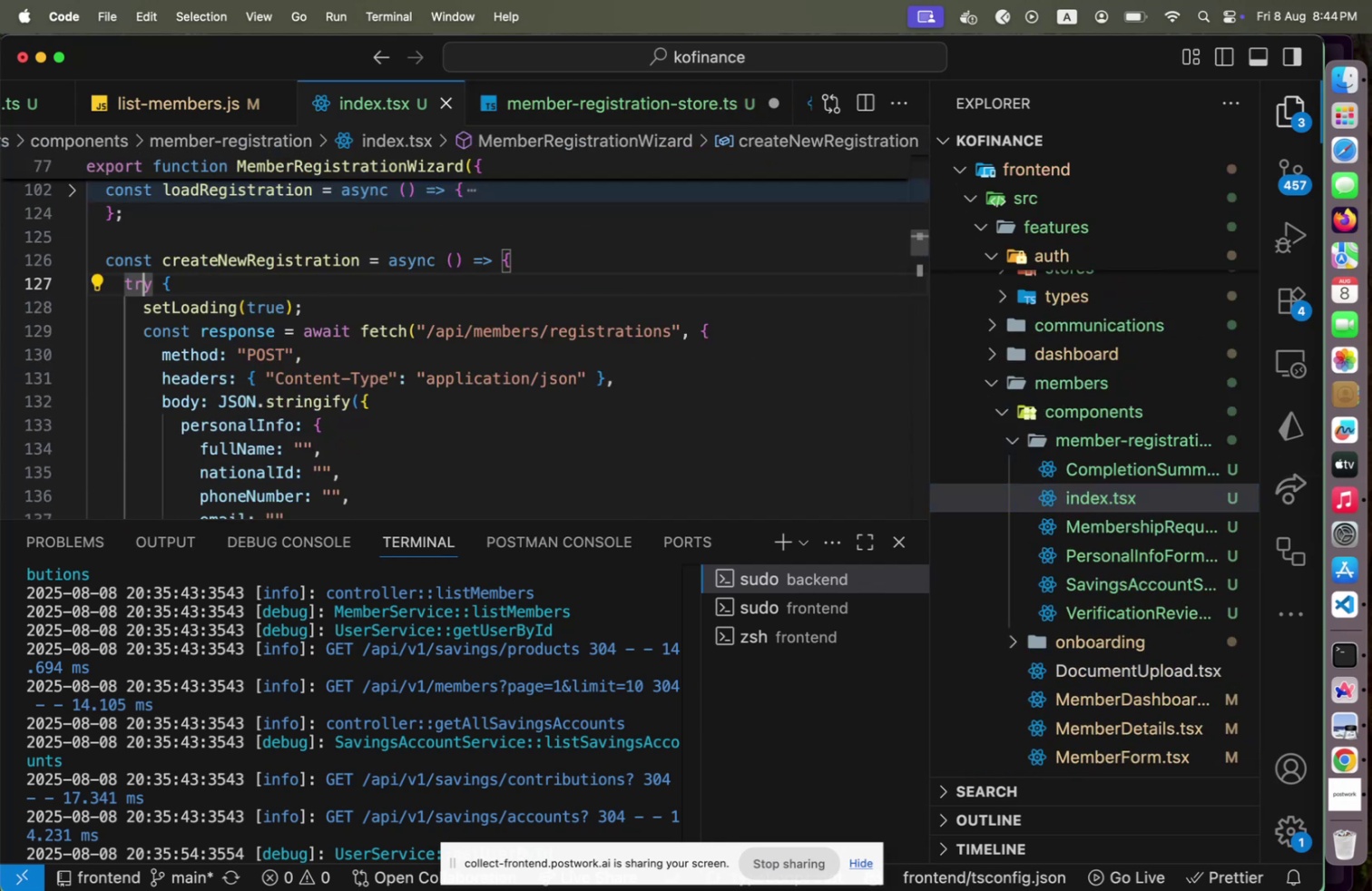 
hold_key(key=ArrowDown, duration=1.5)
 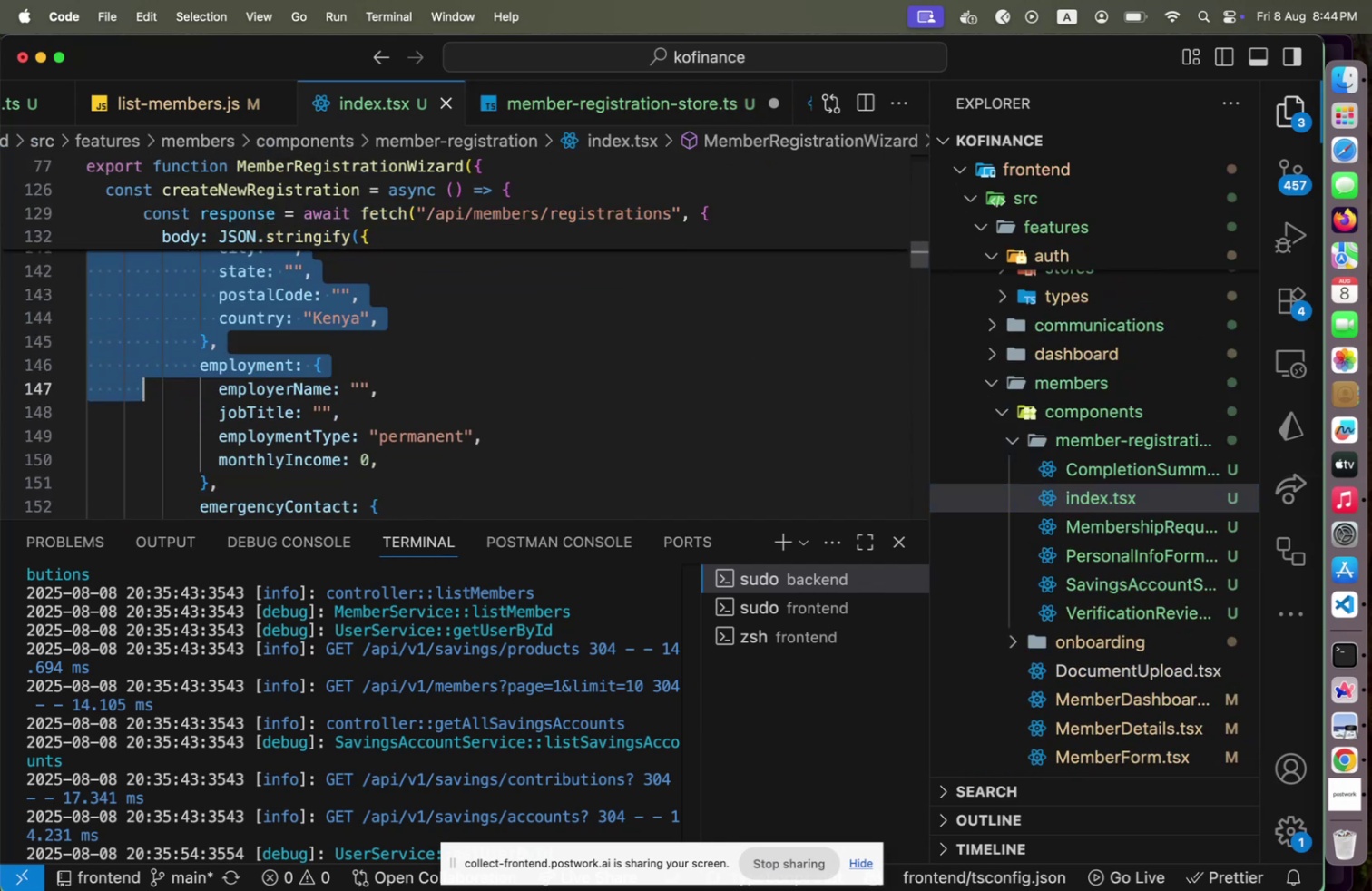 
hold_key(key=ArrowDown, duration=0.92)
 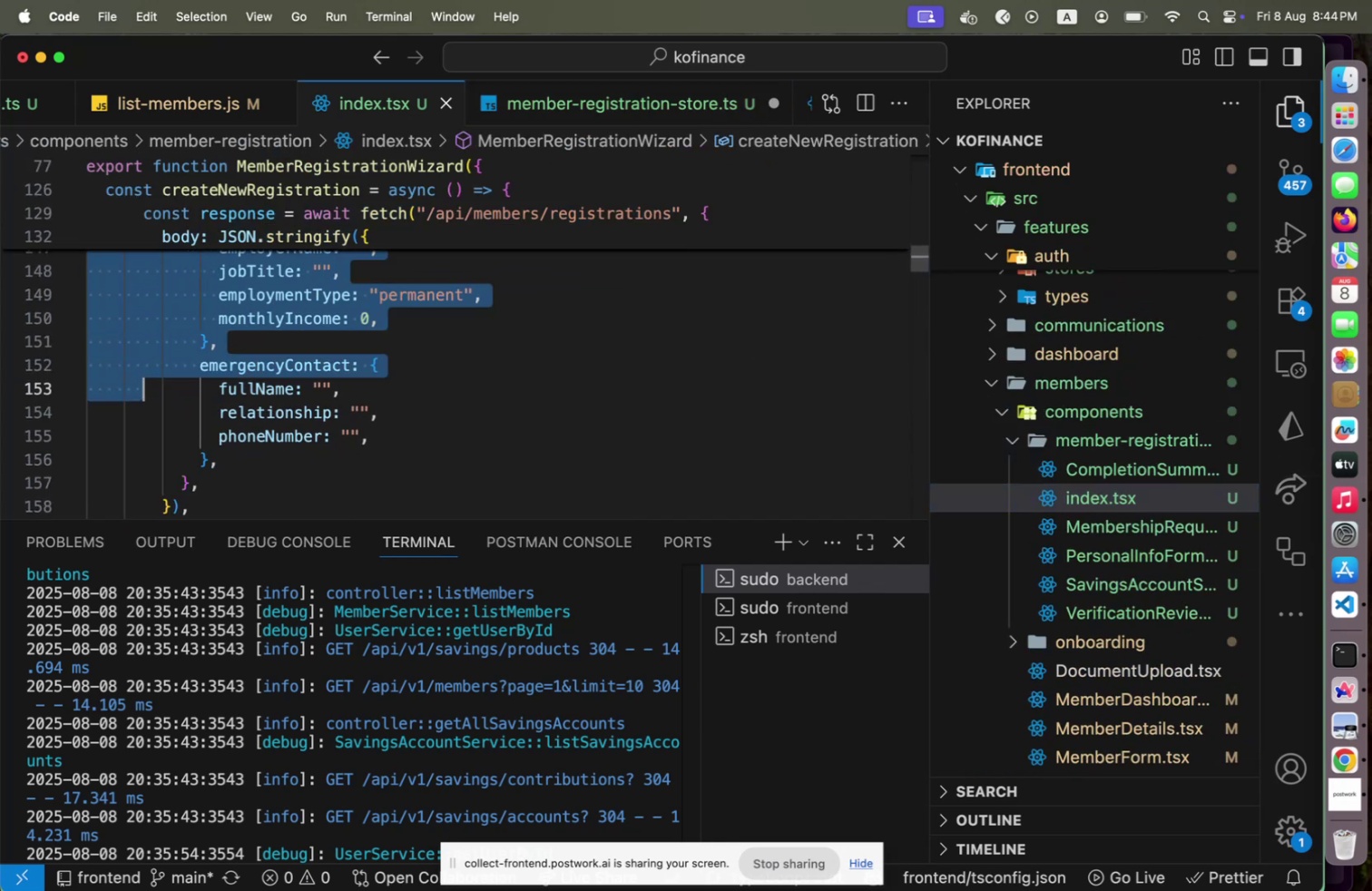 
key(ArrowUp)
 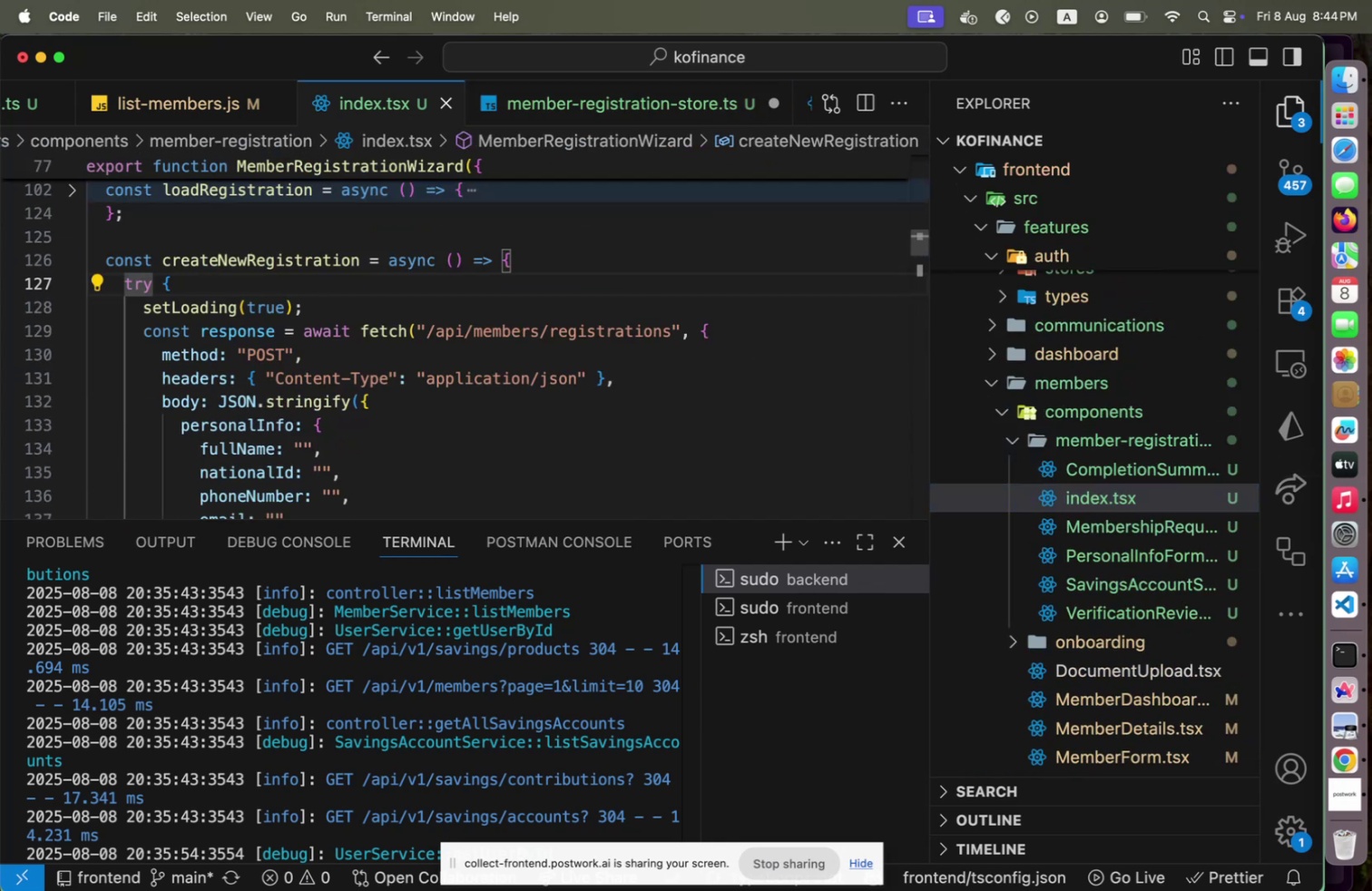 
key(Home)
 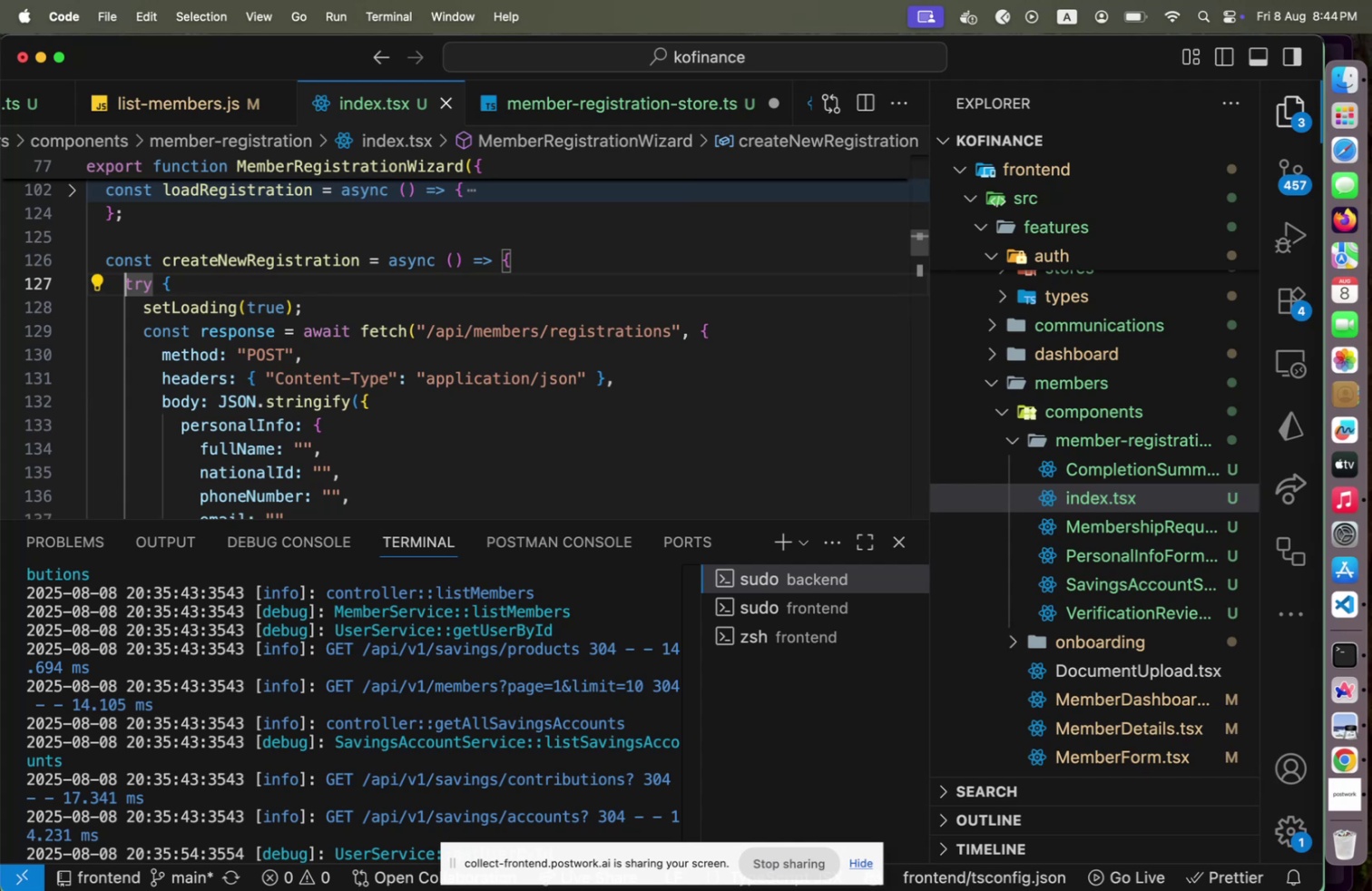 
hold_key(key=ArrowDown, duration=1.5)
 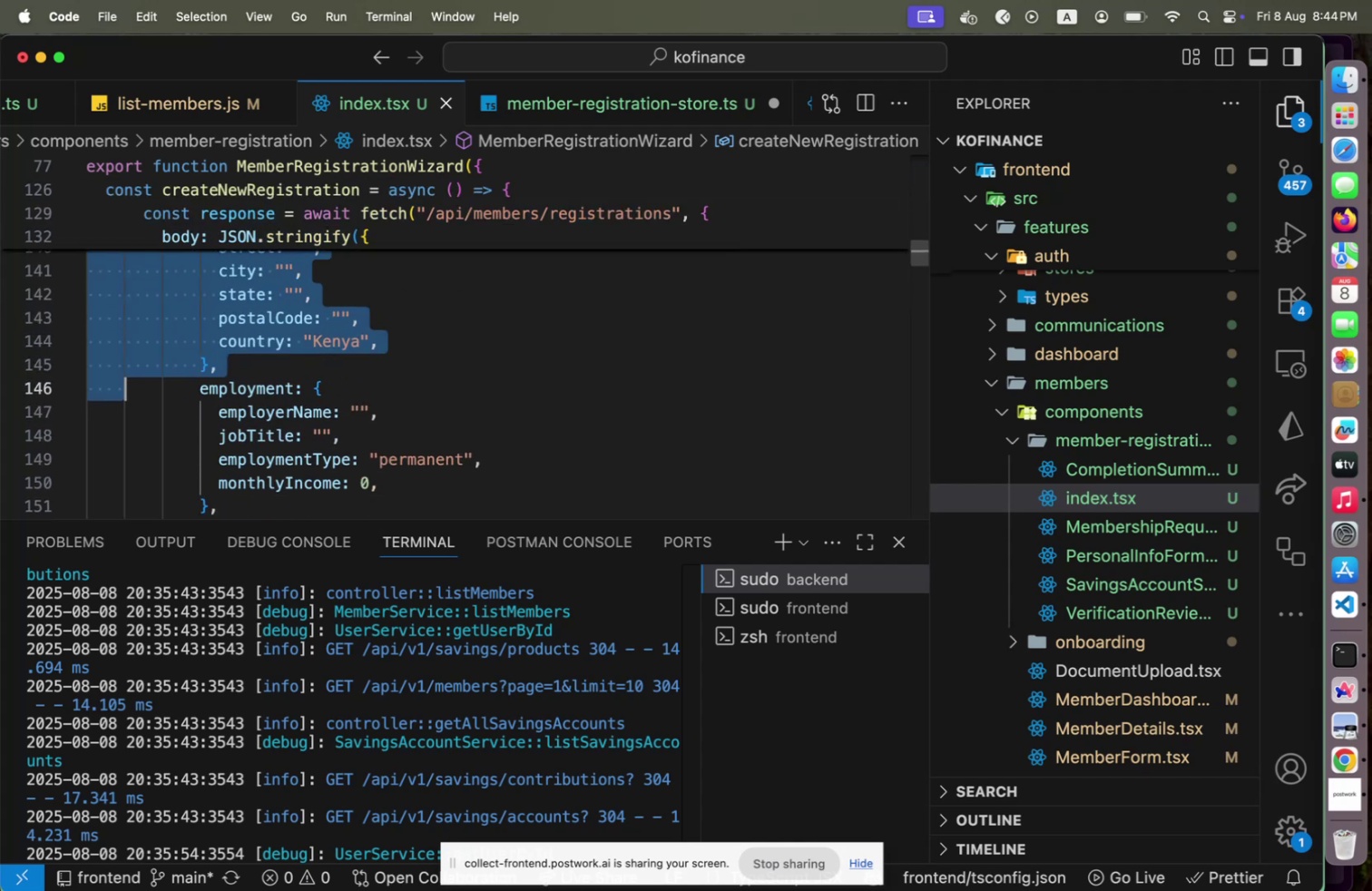 
hold_key(key=ArrowDown, duration=1.39)
 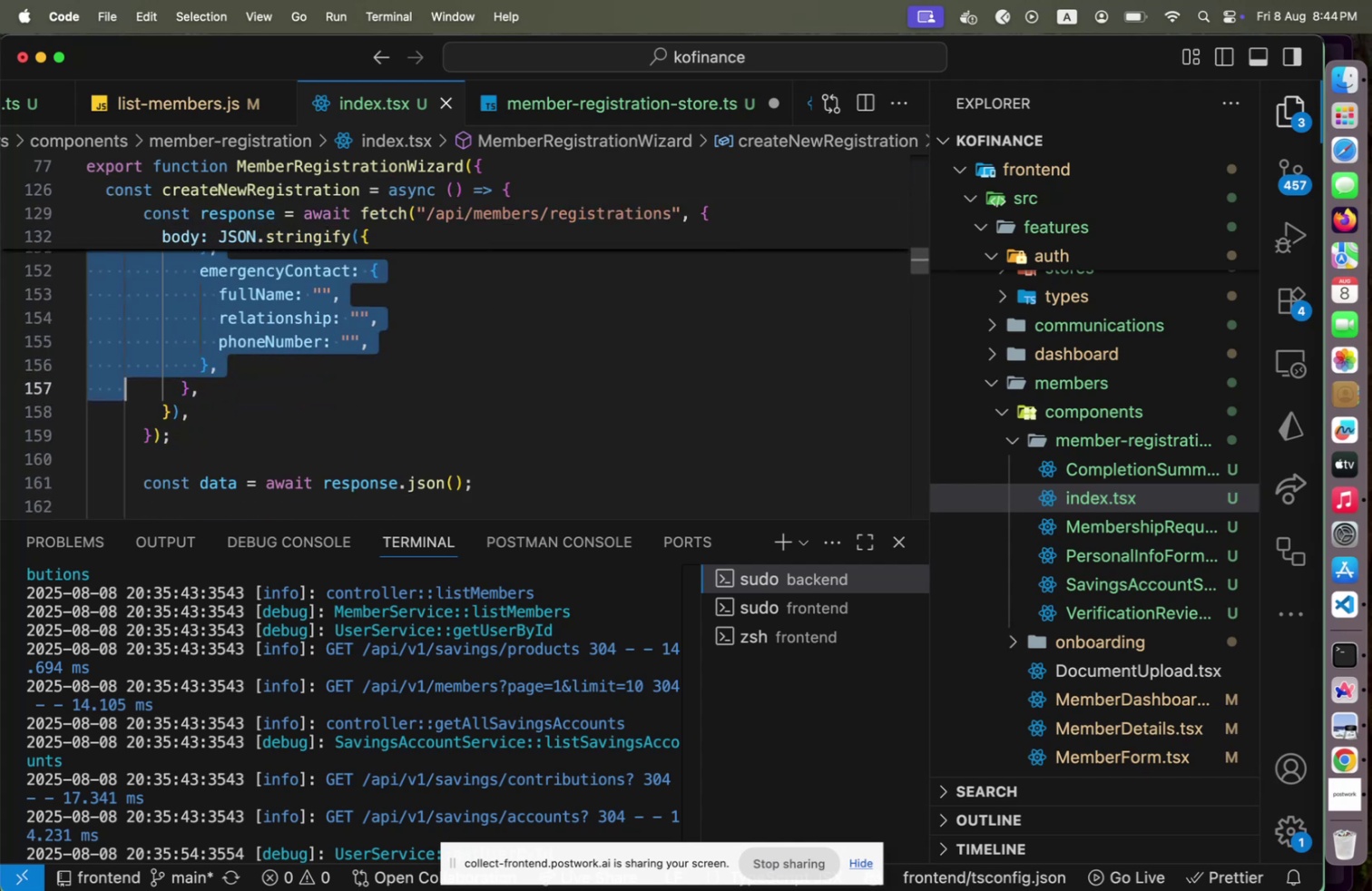 
key(Shift+ArrowDown)
 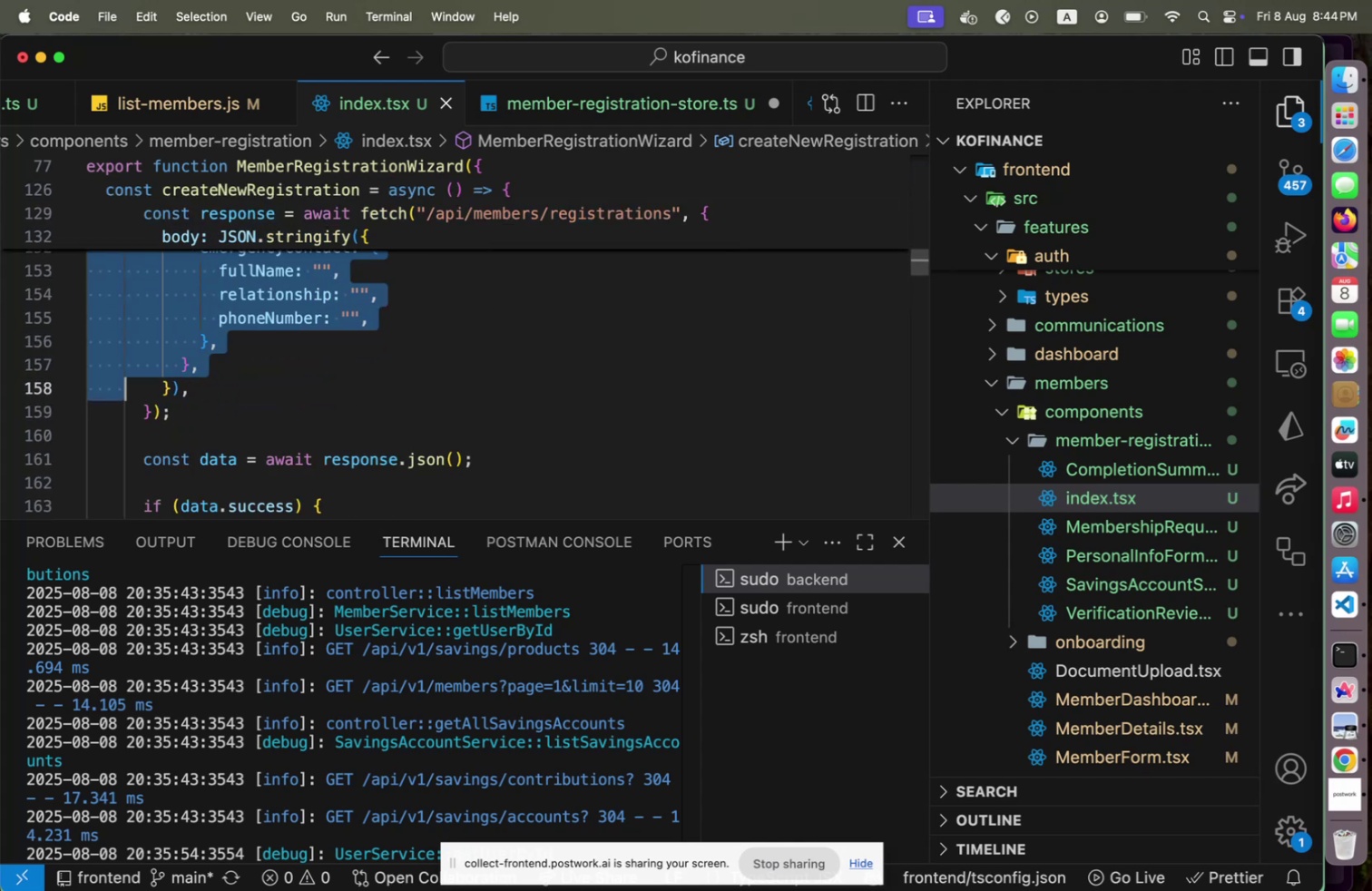 
key(Shift+End)
 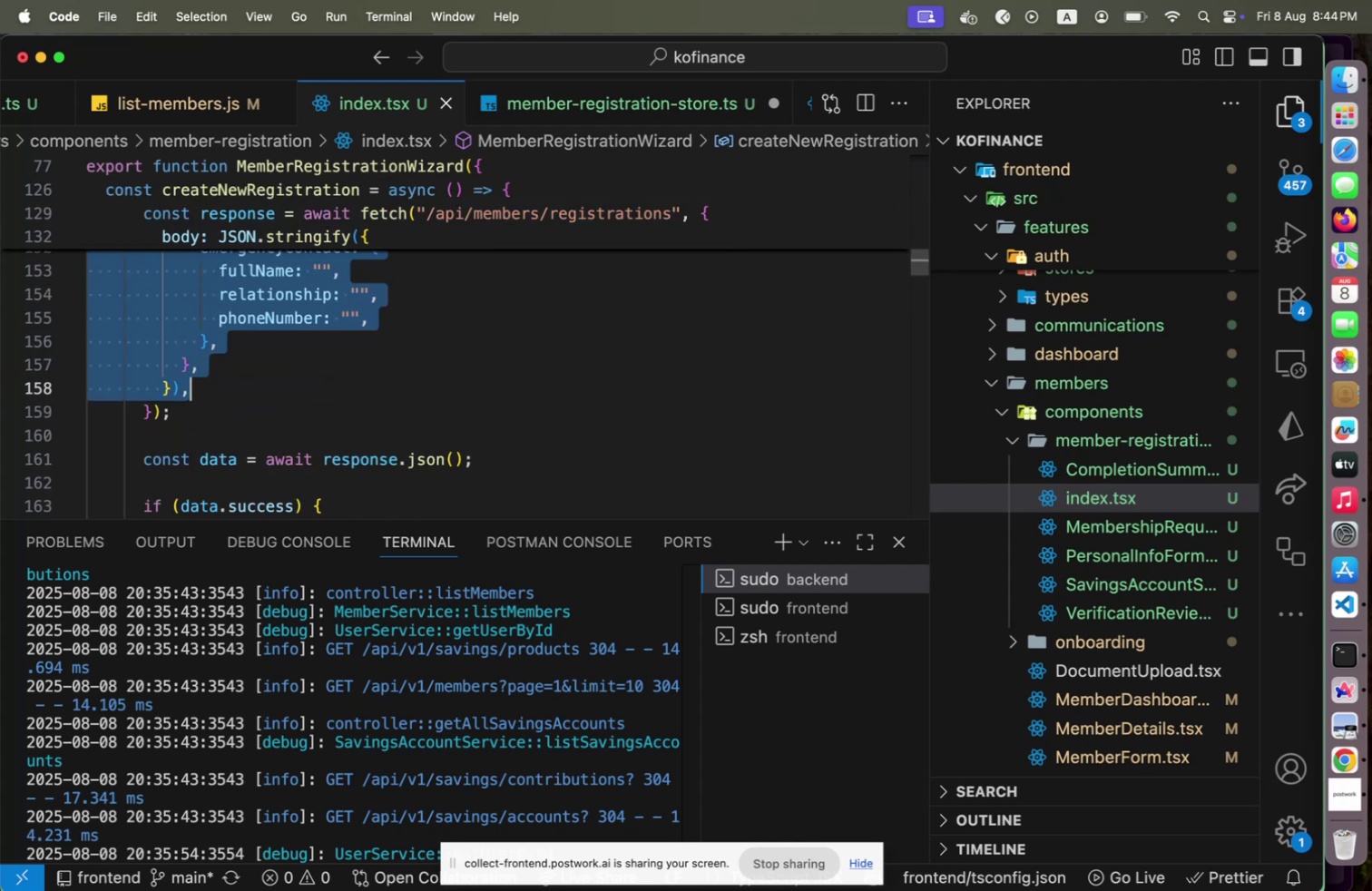 
hold_key(key=CommandLeft, duration=0.36)
 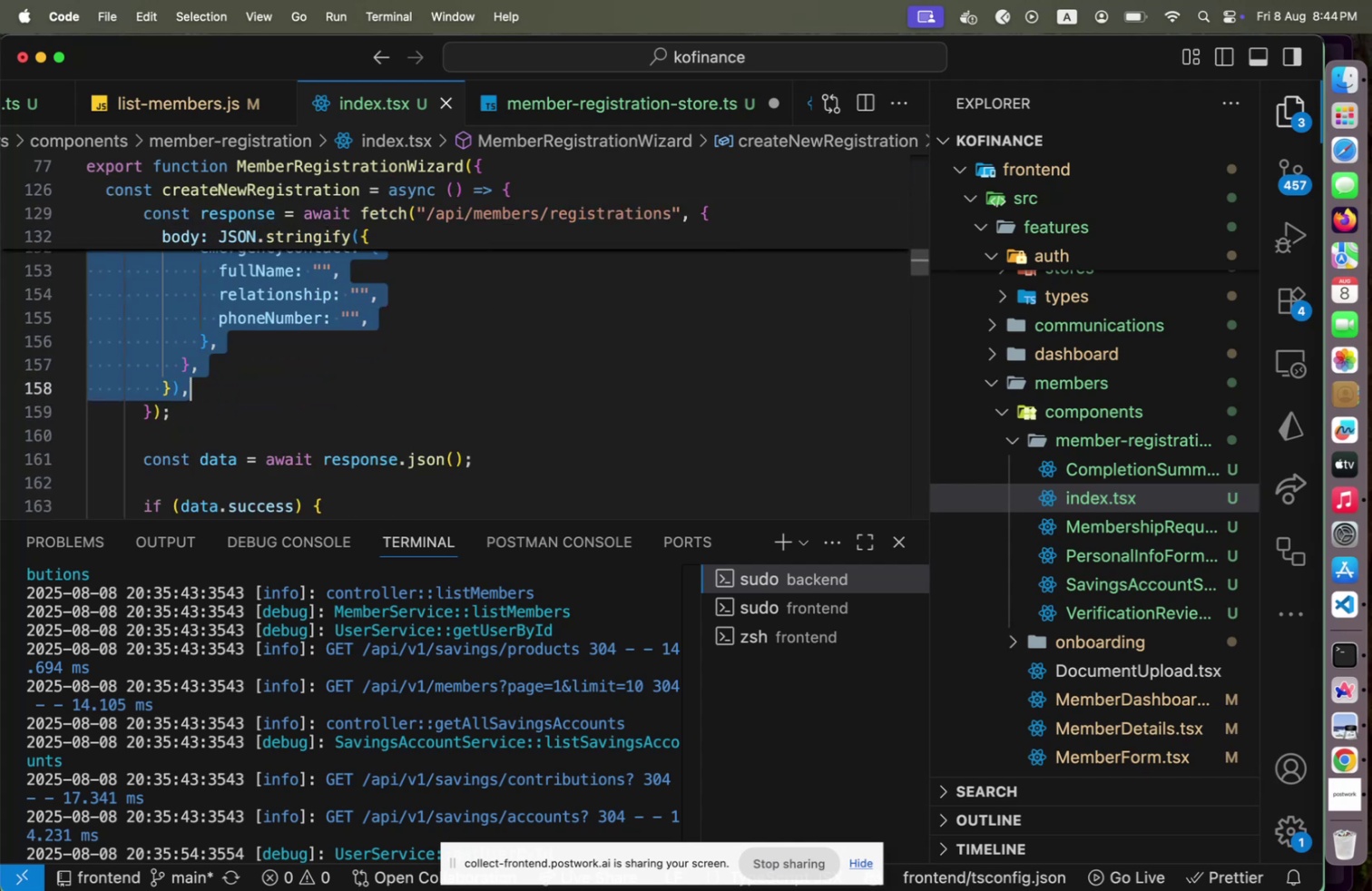 
hold_key(key=ArrowDown, duration=1.18)
 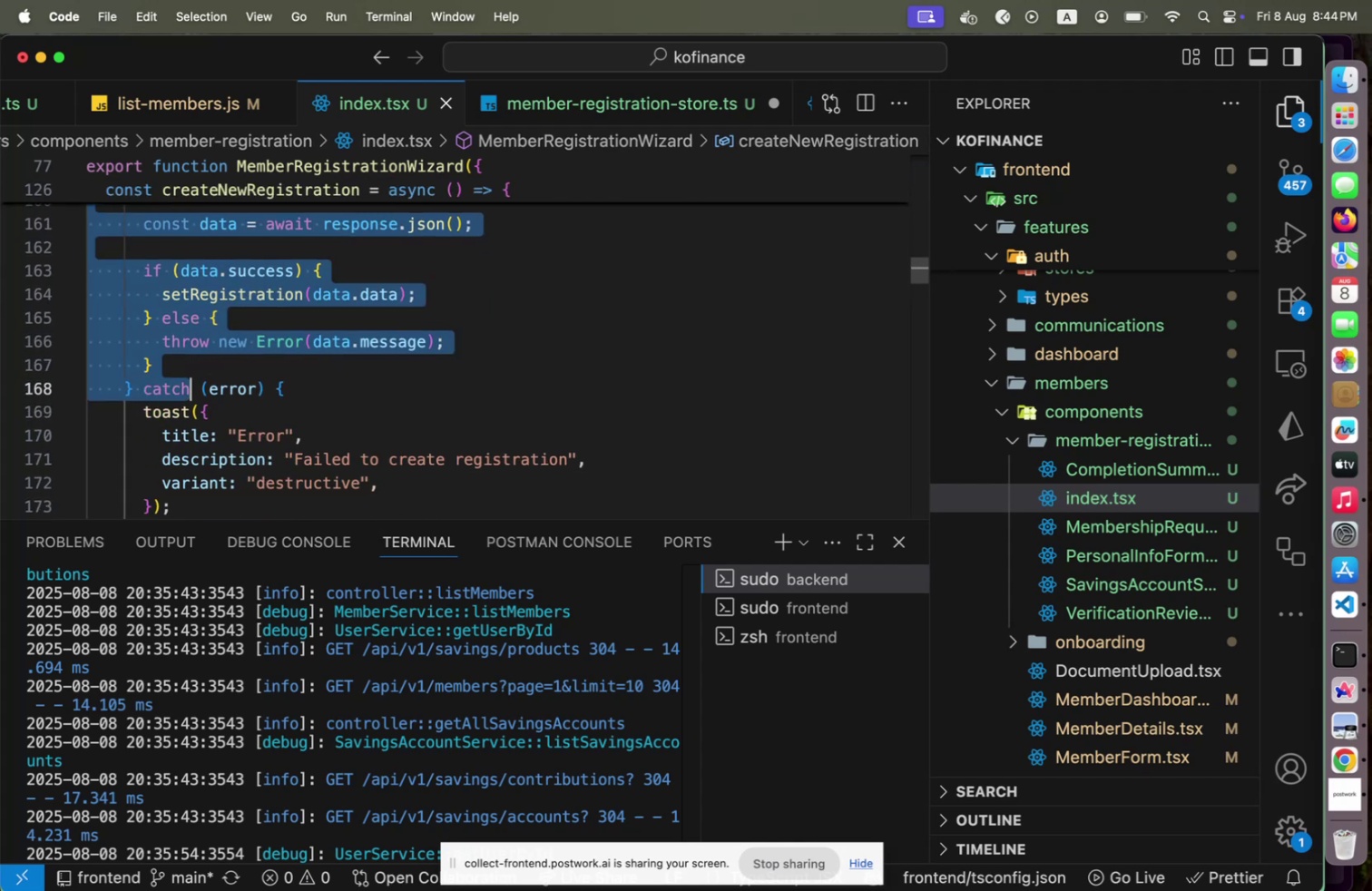 
key(Shift+ArrowDown)
 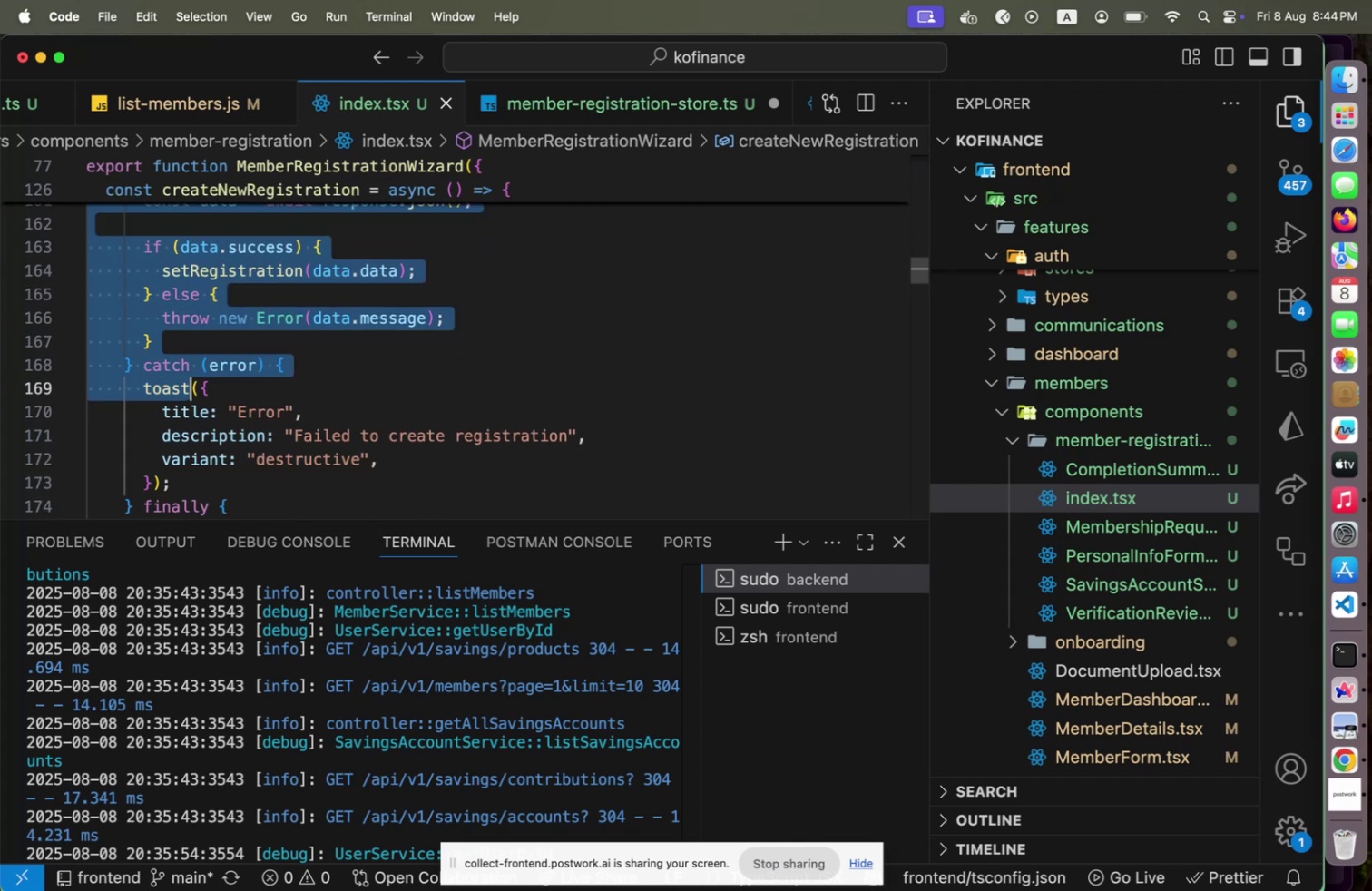 
key(Shift+ArrowDown)
 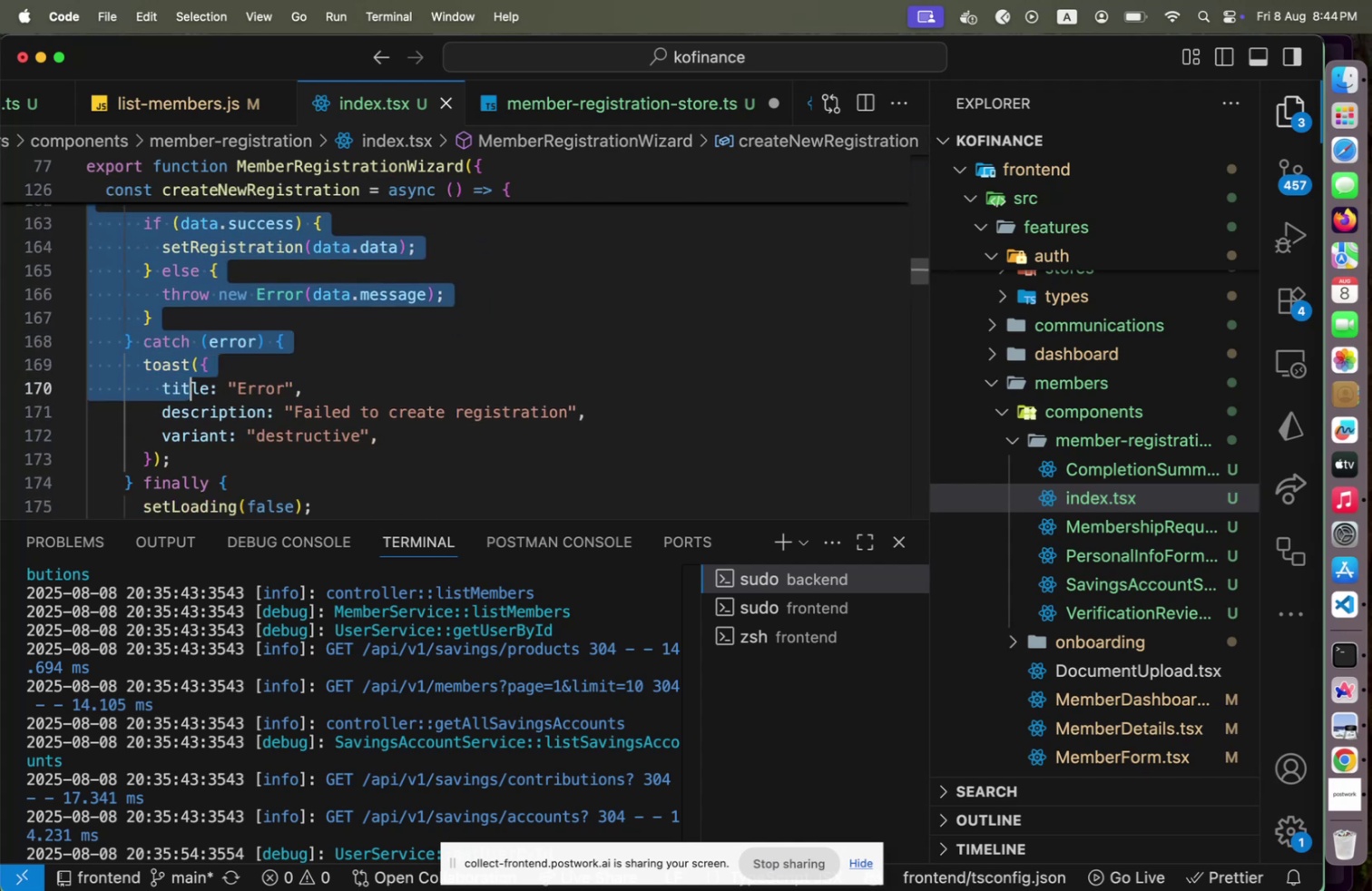 
key(Shift+ArrowDown)
 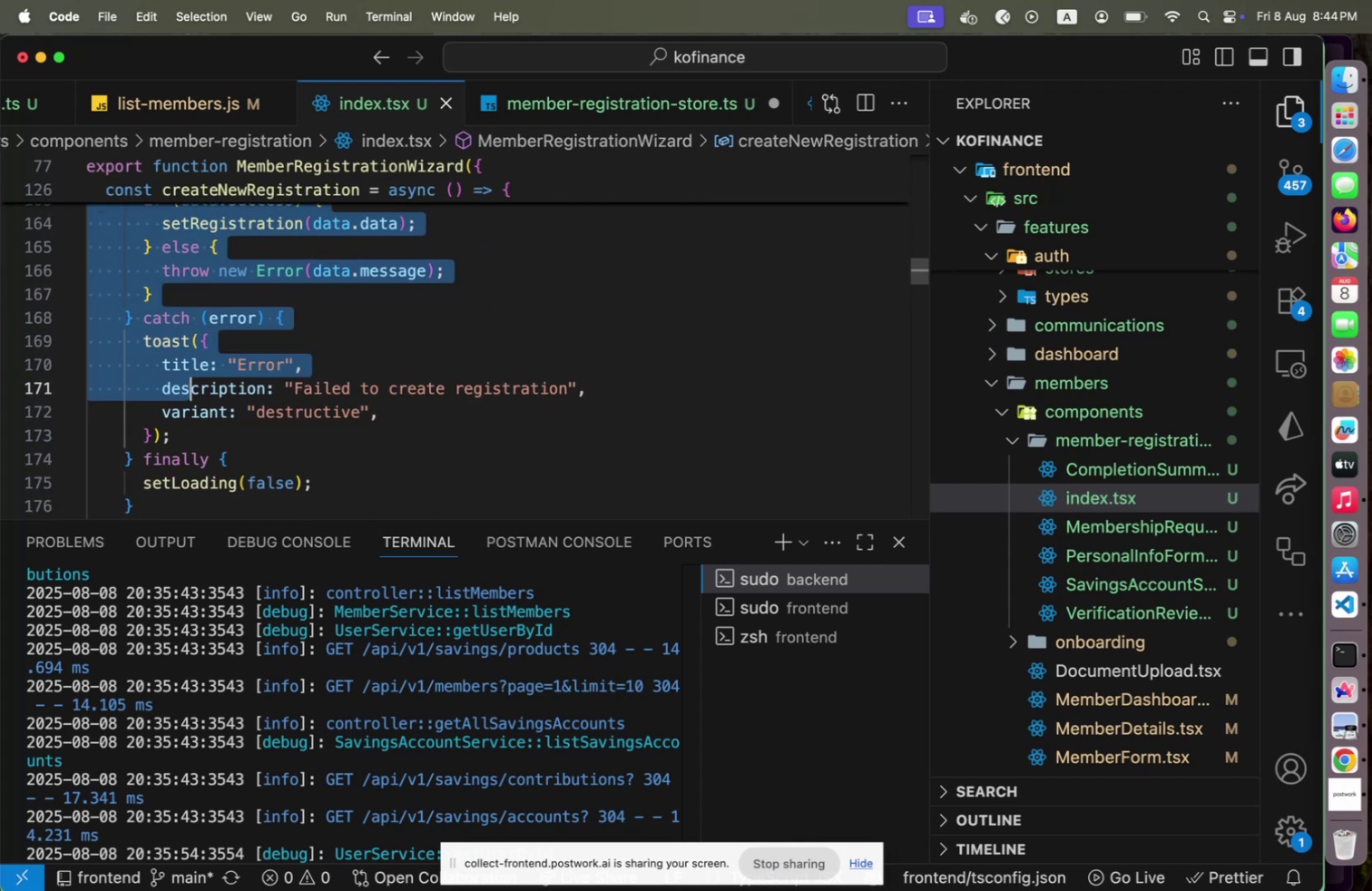 
key(Shift+ArrowDown)
 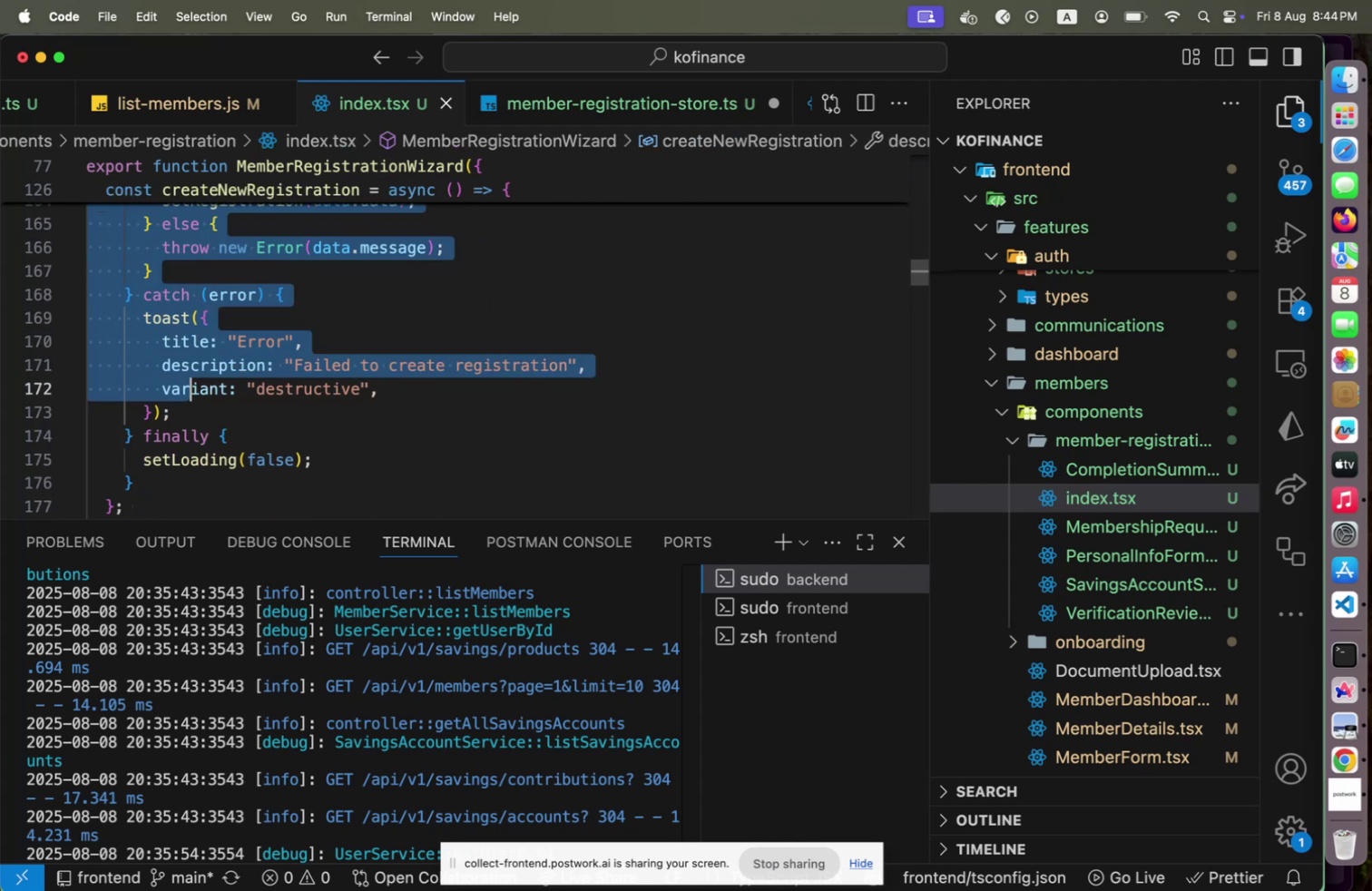 
key(Shift+ArrowDown)
 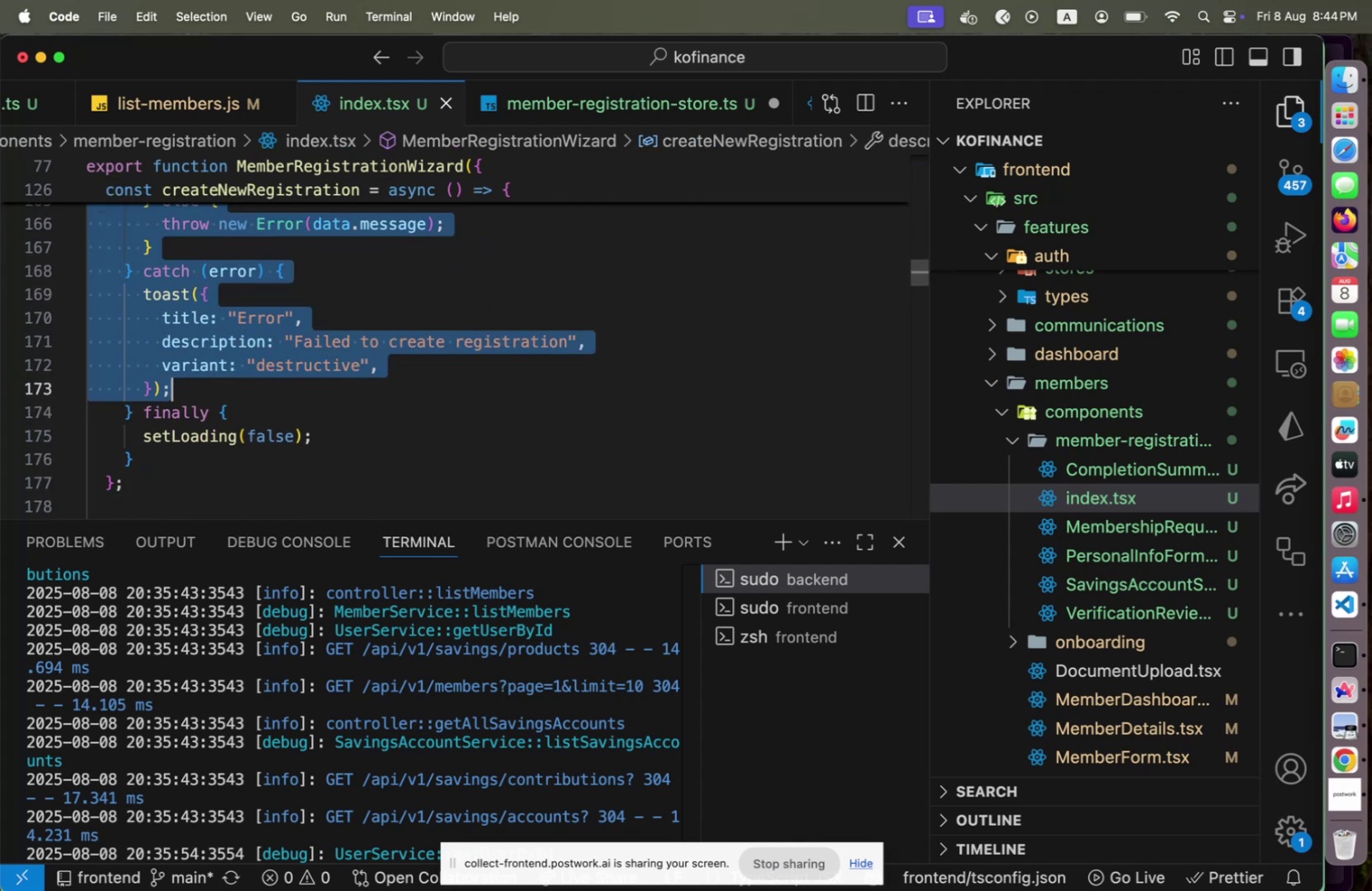 
key(Shift+ArrowDown)
 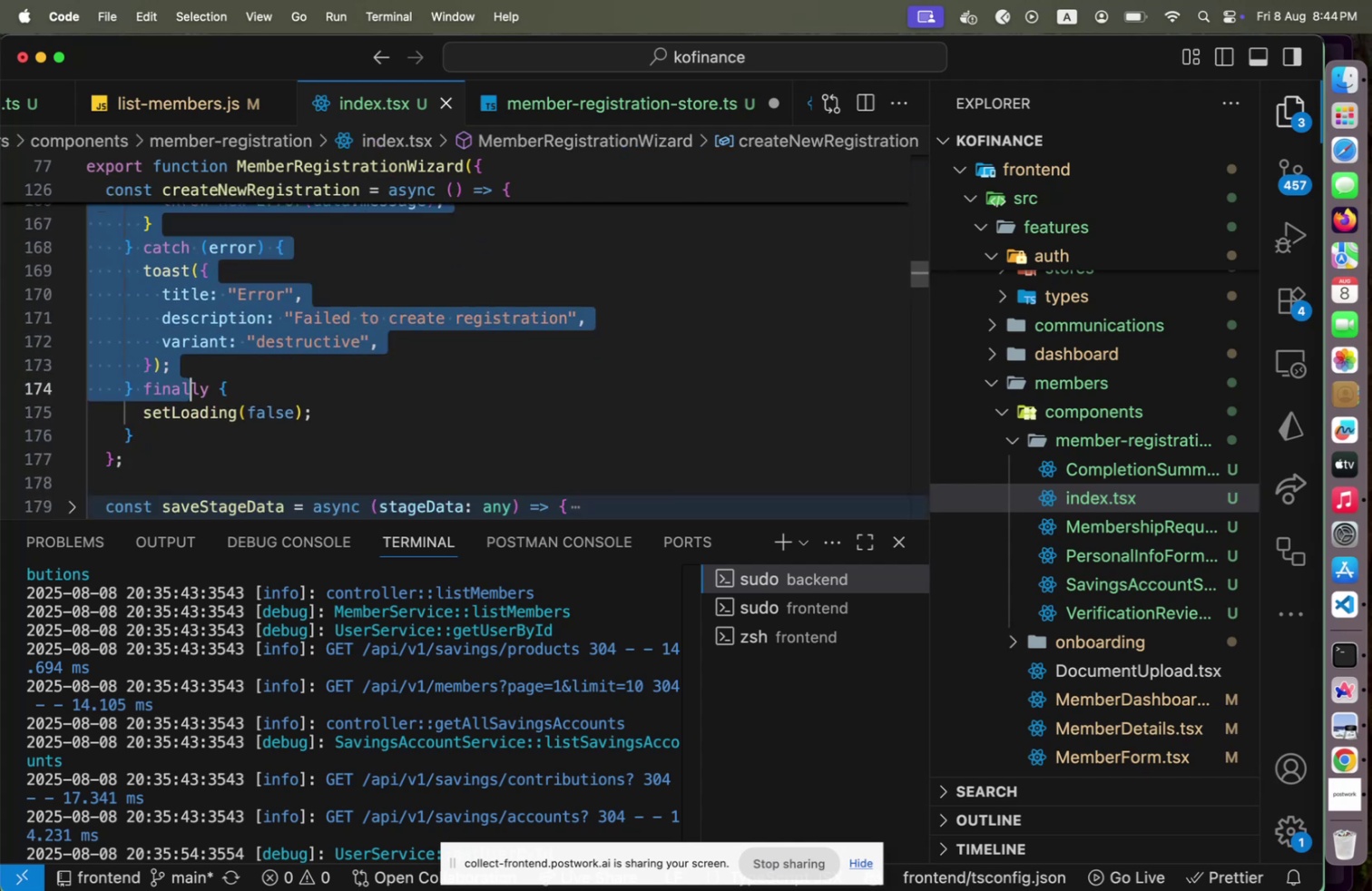 
key(Shift+ArrowDown)
 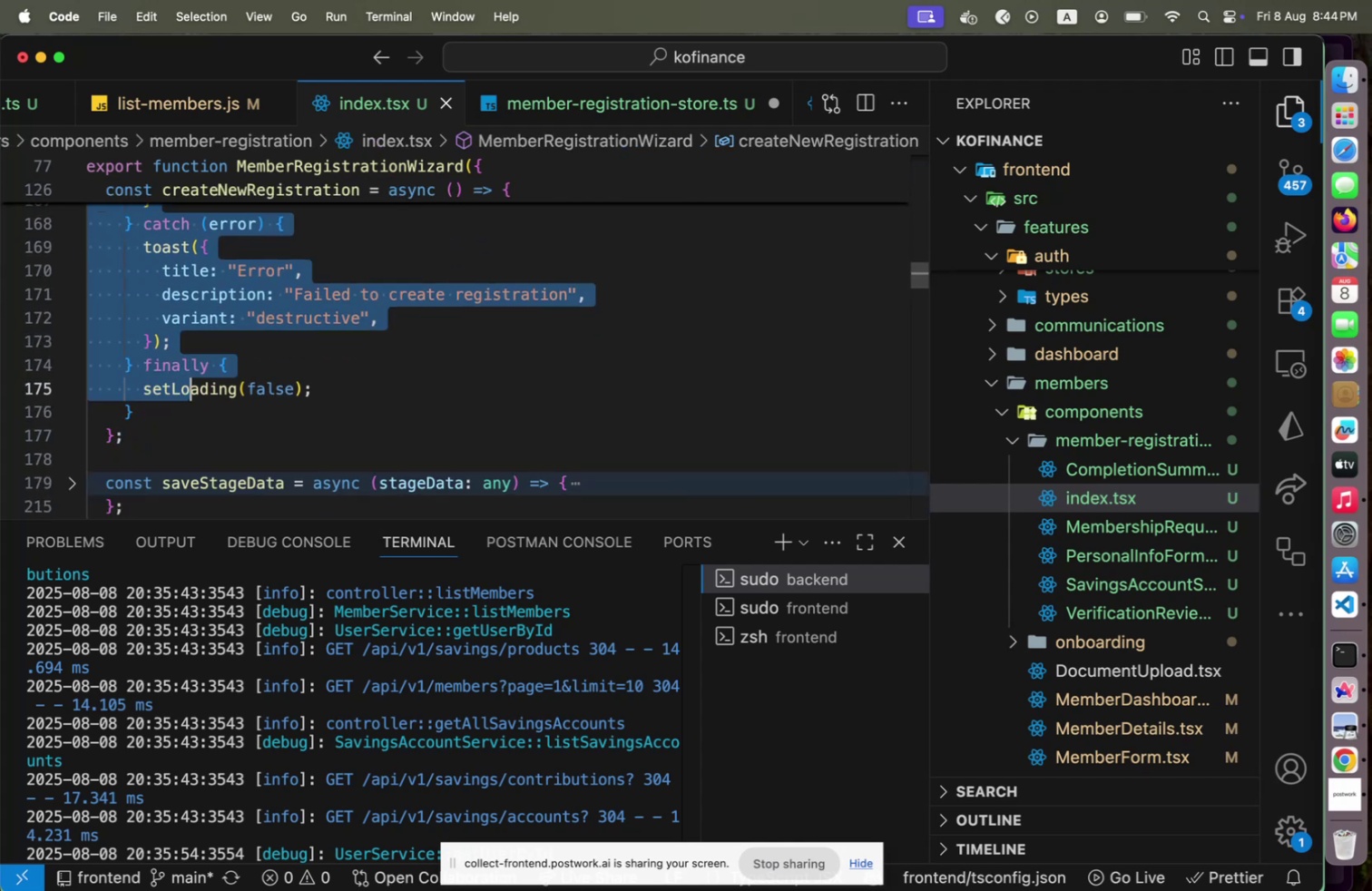 
key(Shift+ArrowDown)
 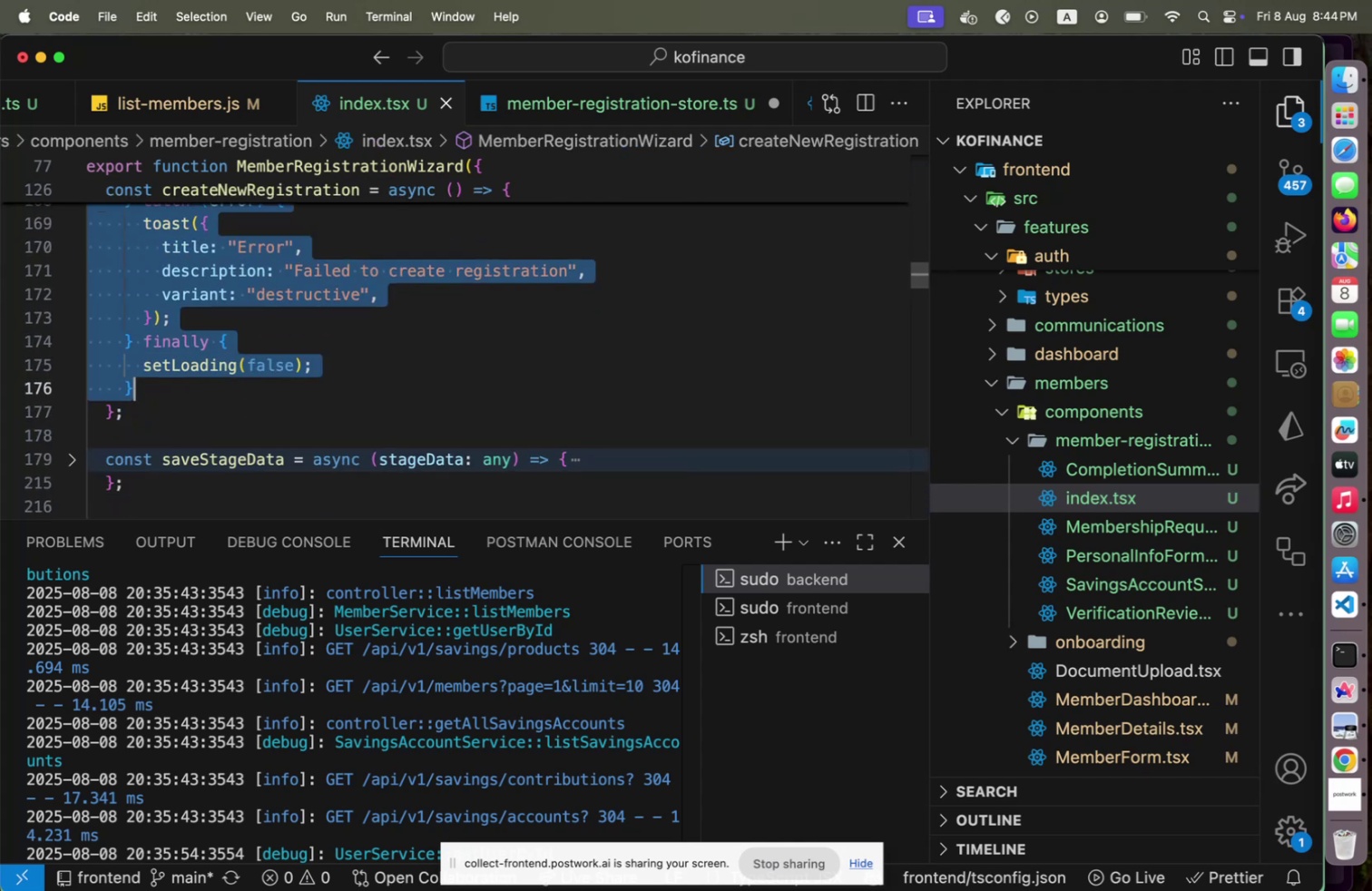 
key(Shift+End)
 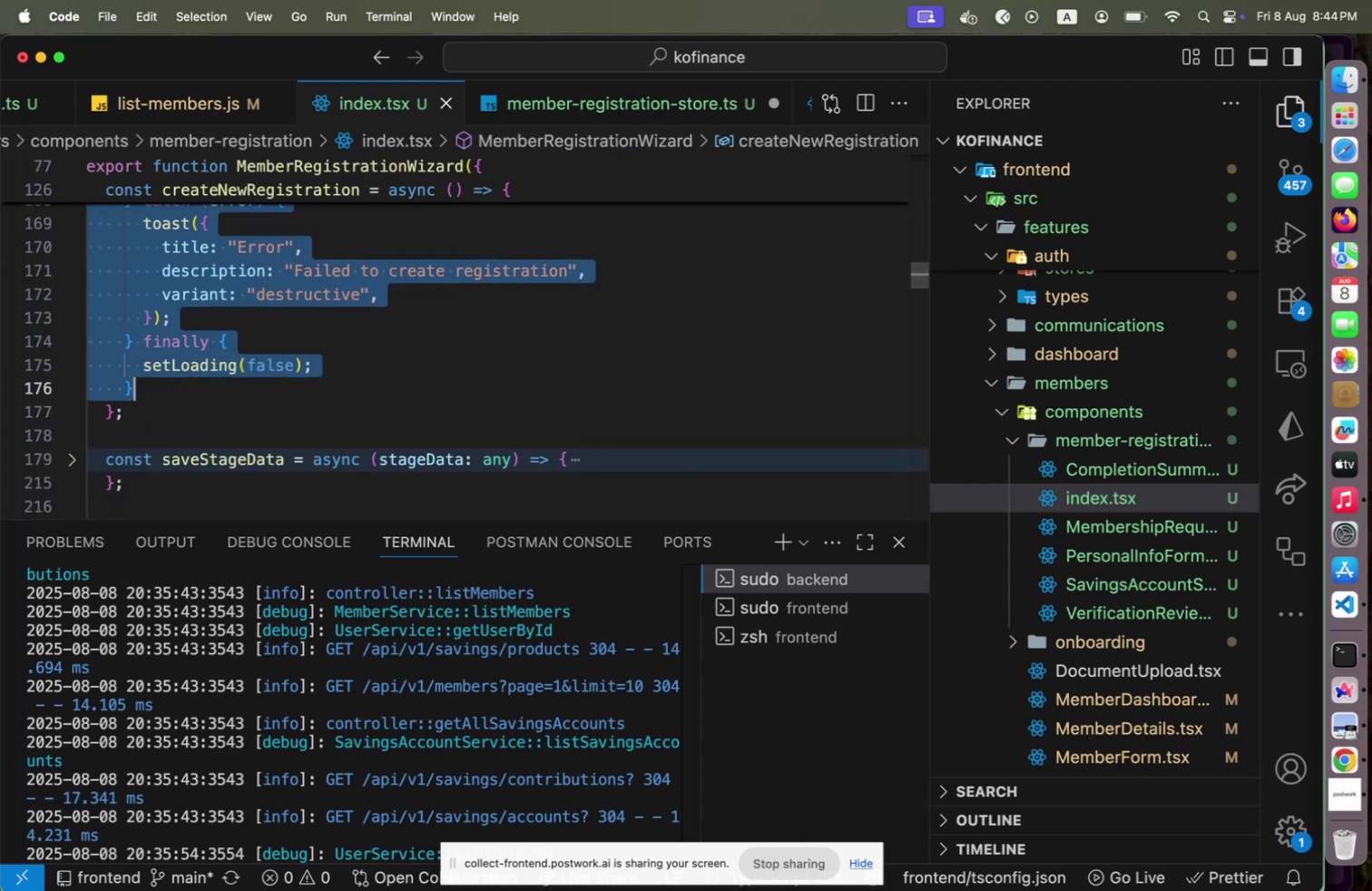 
key(Meta+C)
 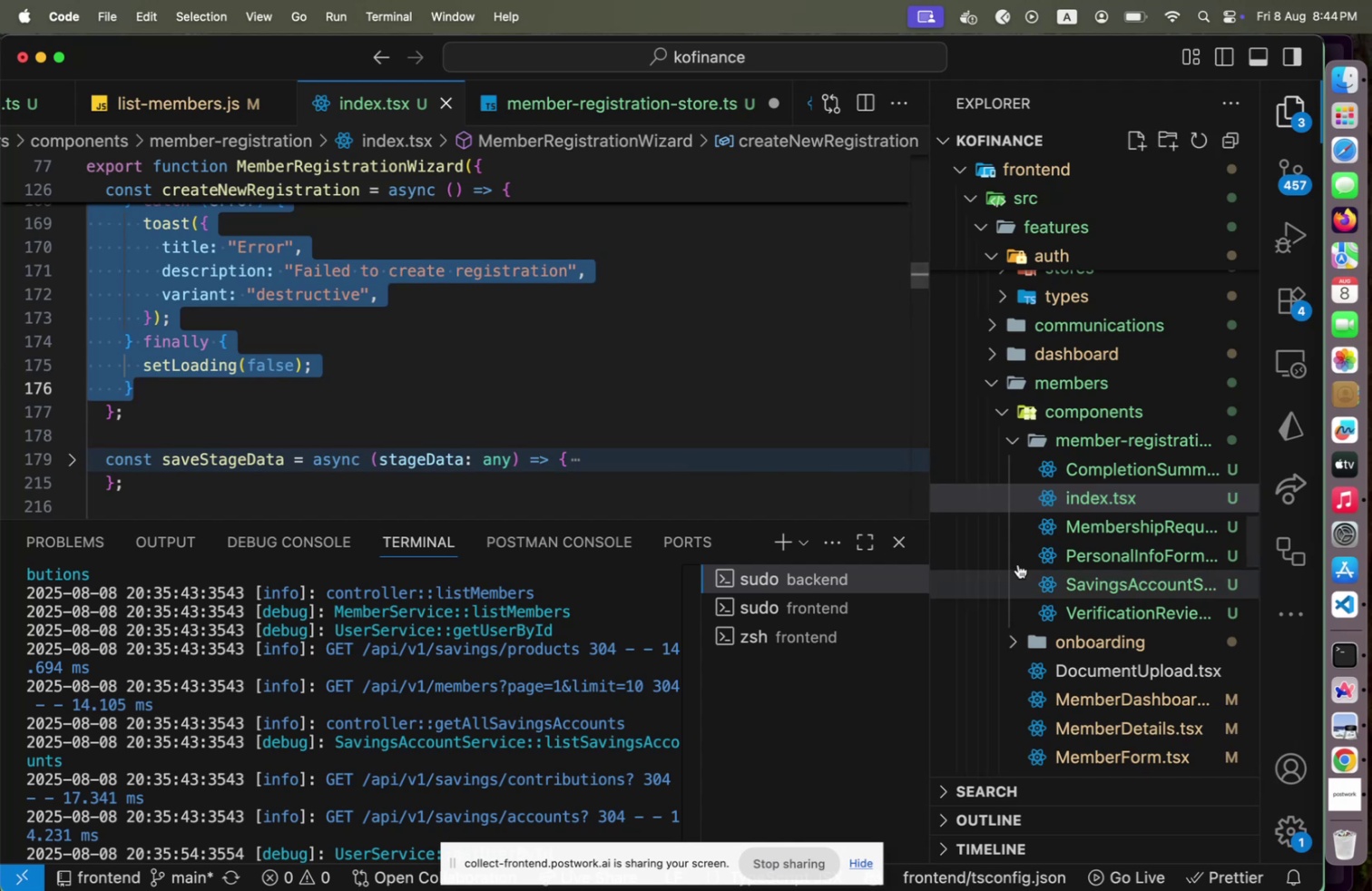 
scroll: coordinate [1051, 540], scroll_direction: down, amount: 12.0
 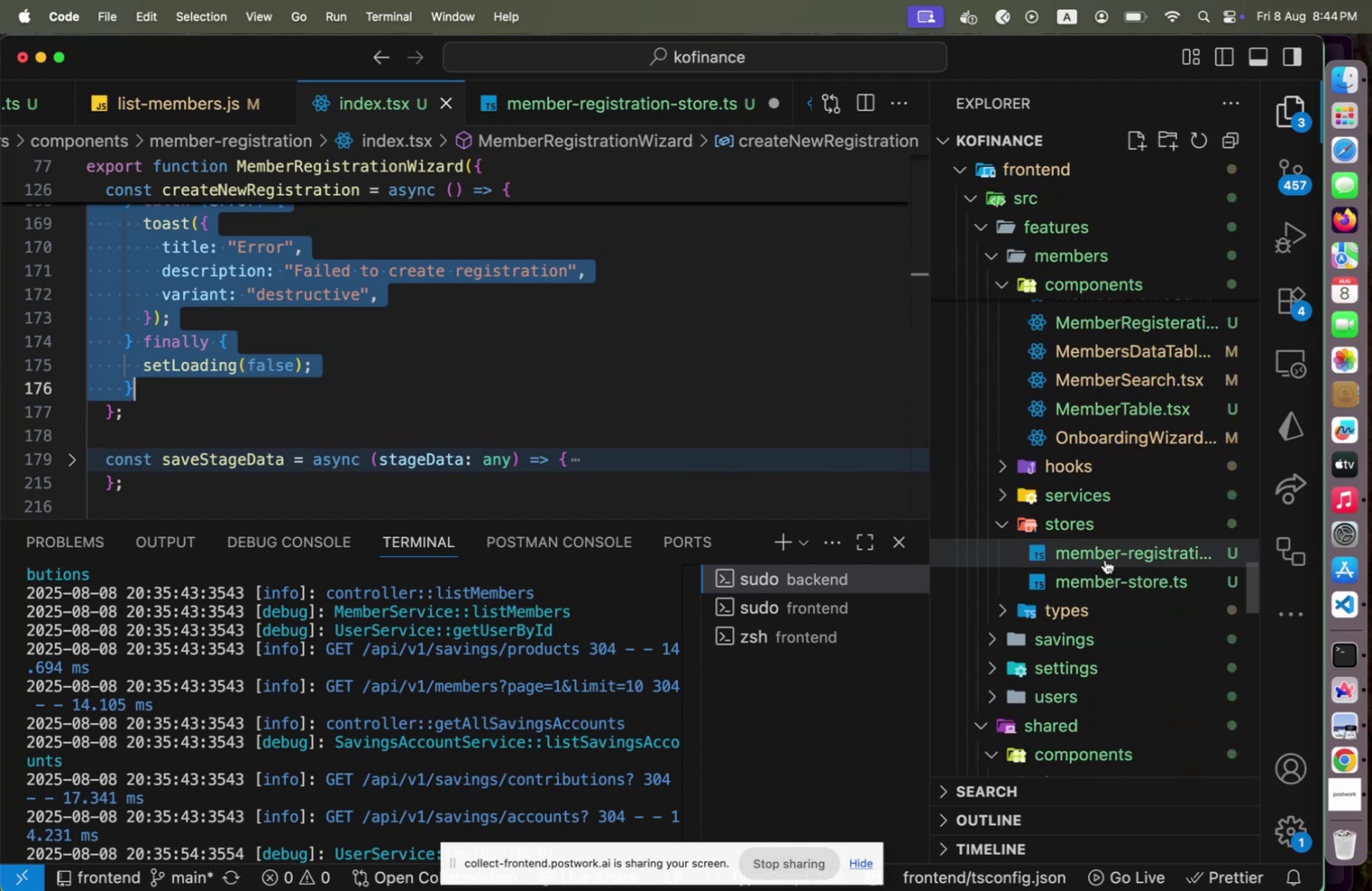 
left_click([1105, 559])
 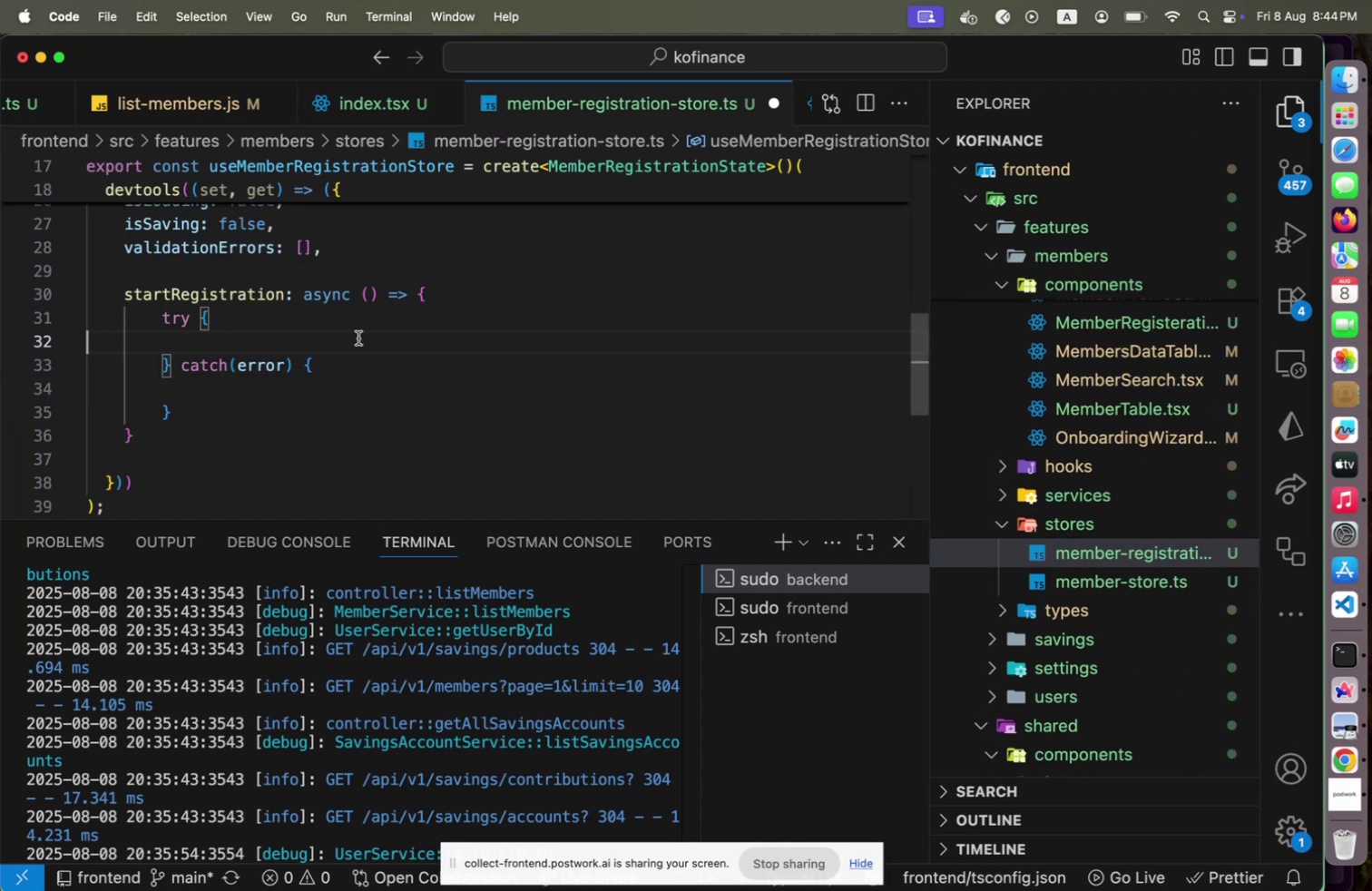 
key(ArrowUp)
 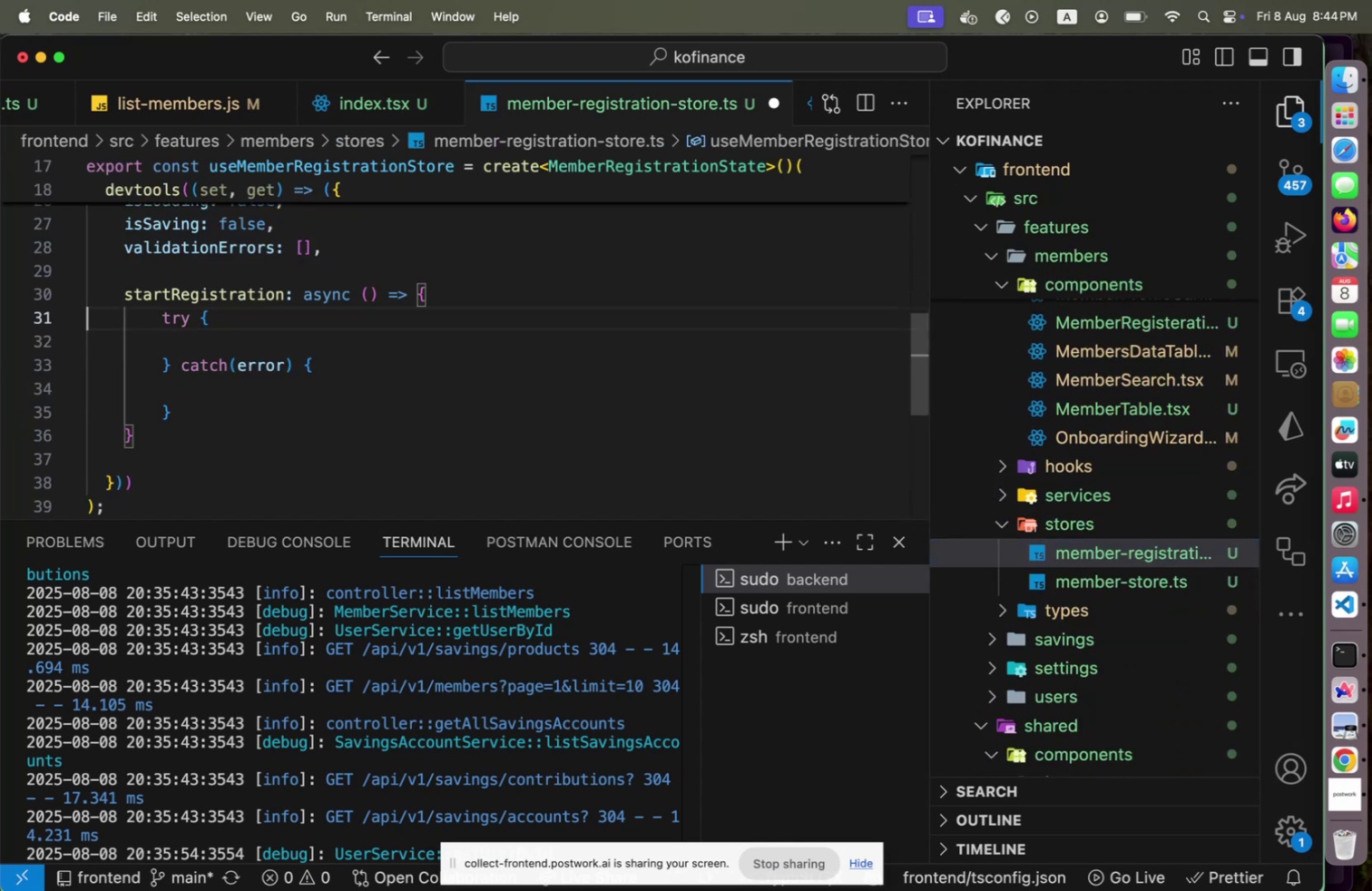 
key(Shift+ArrowDown)
 